 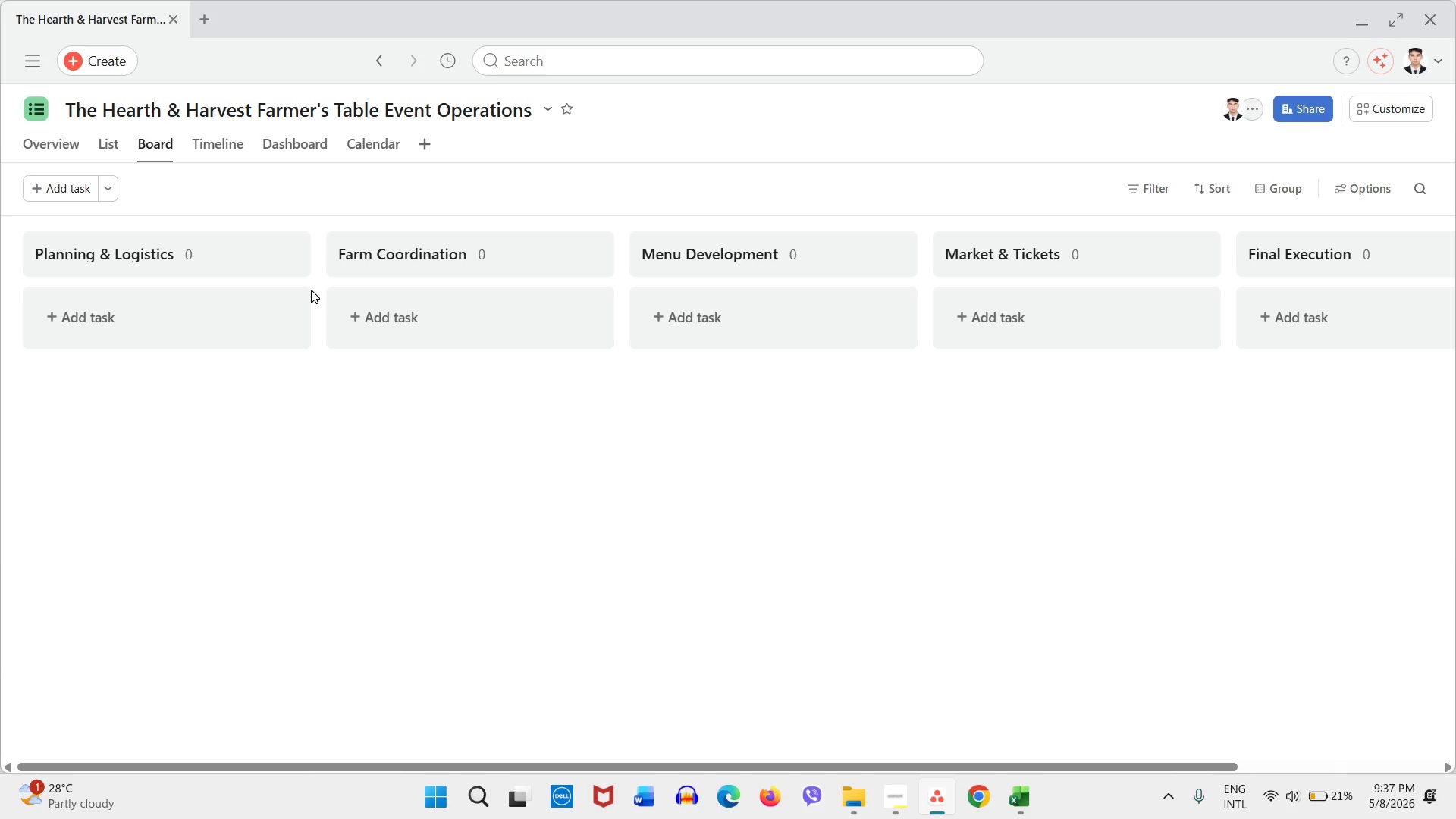 
left_click([52, 157])
 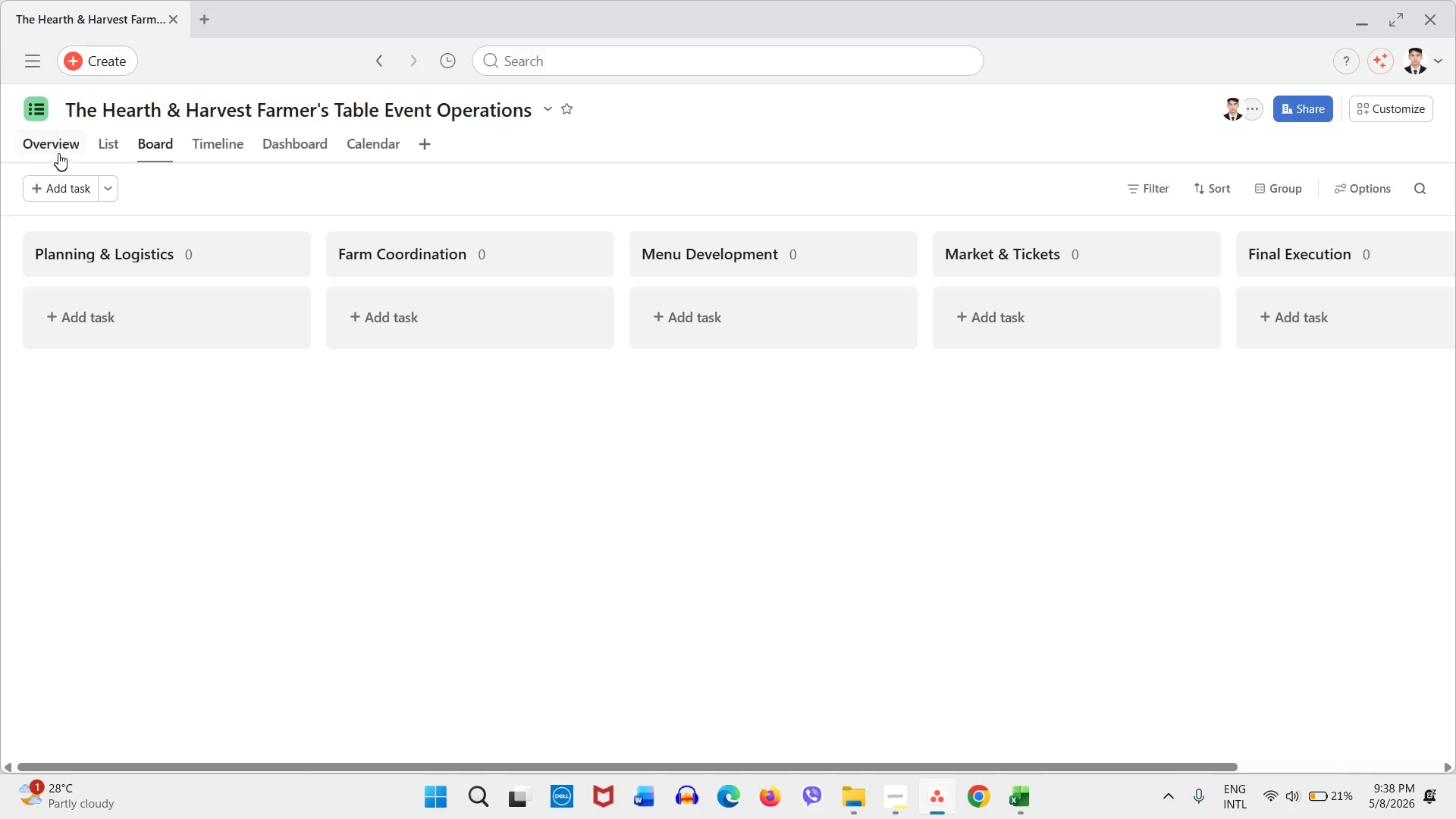 
left_click([61, 152])
 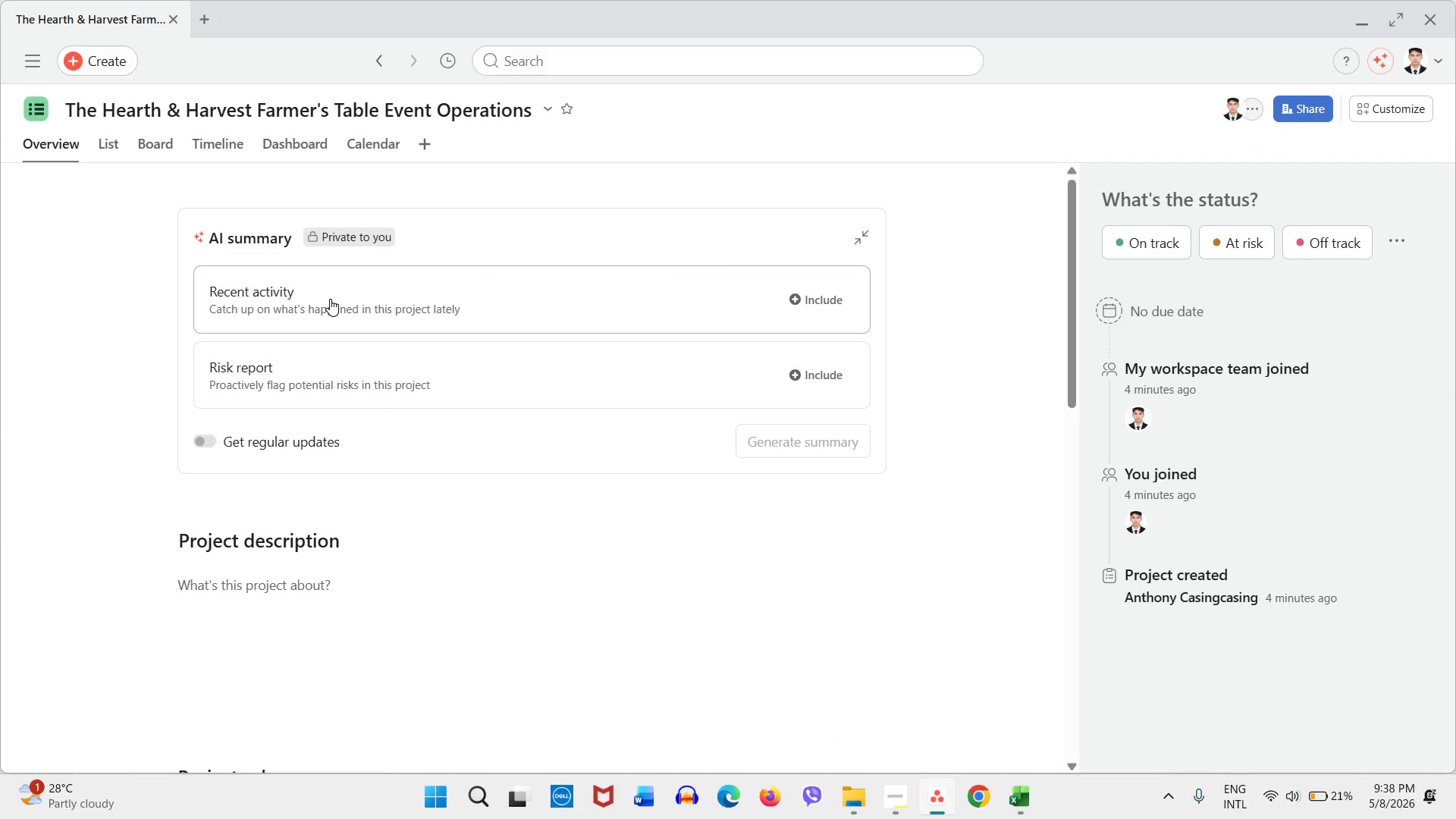 
wait(14.55)
 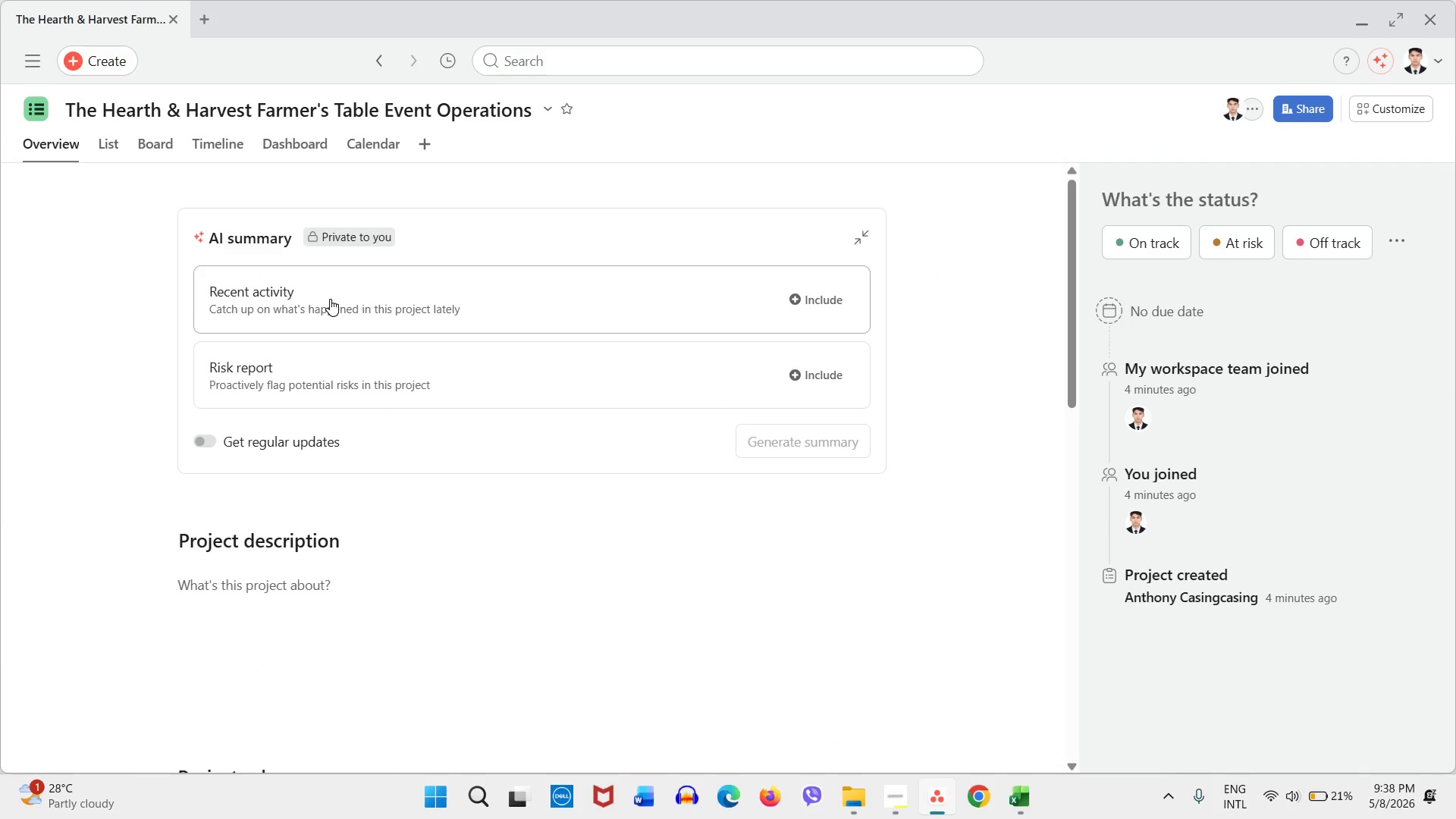 
left_click([316, 575])
 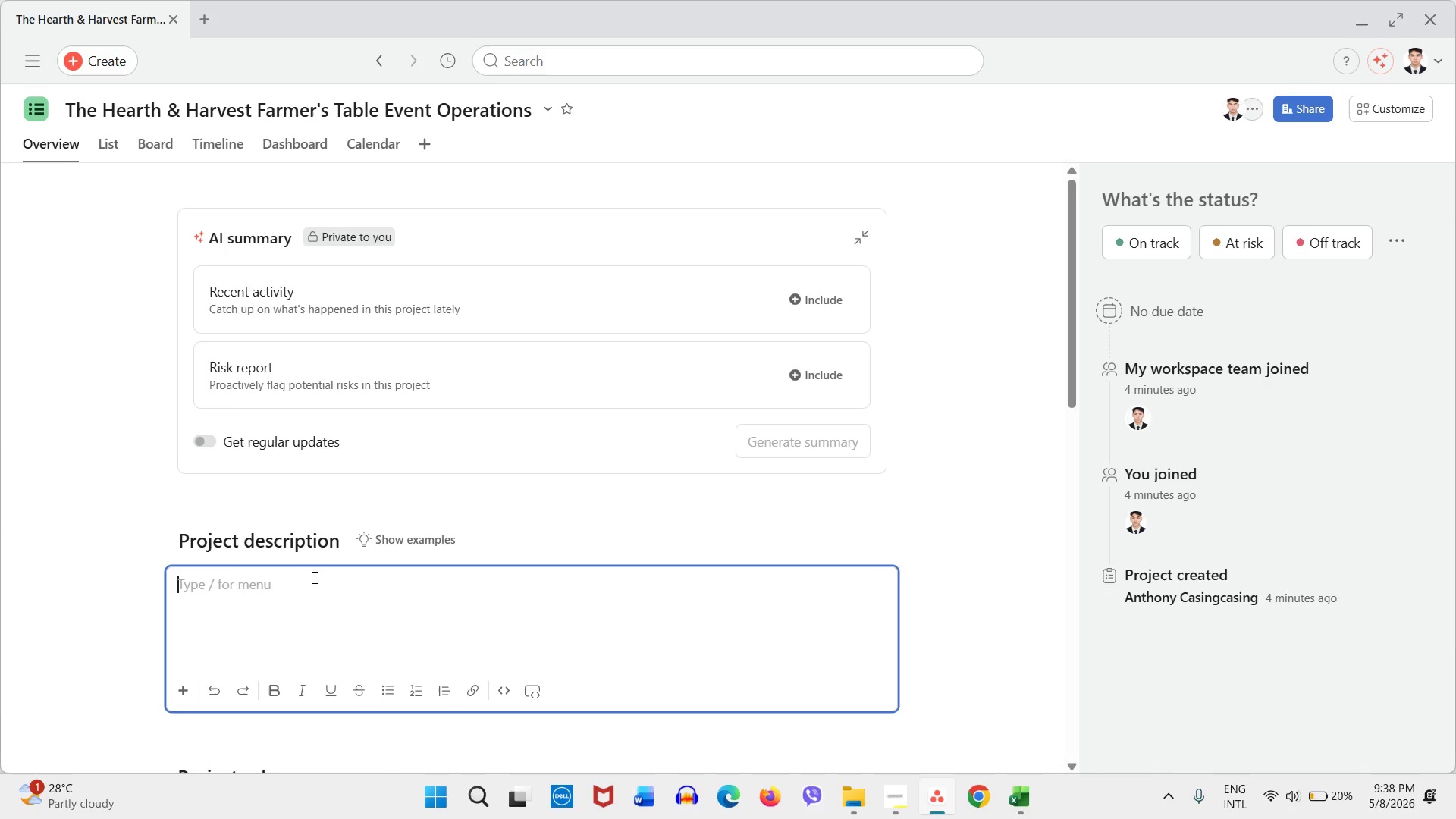 
wait(20.38)
 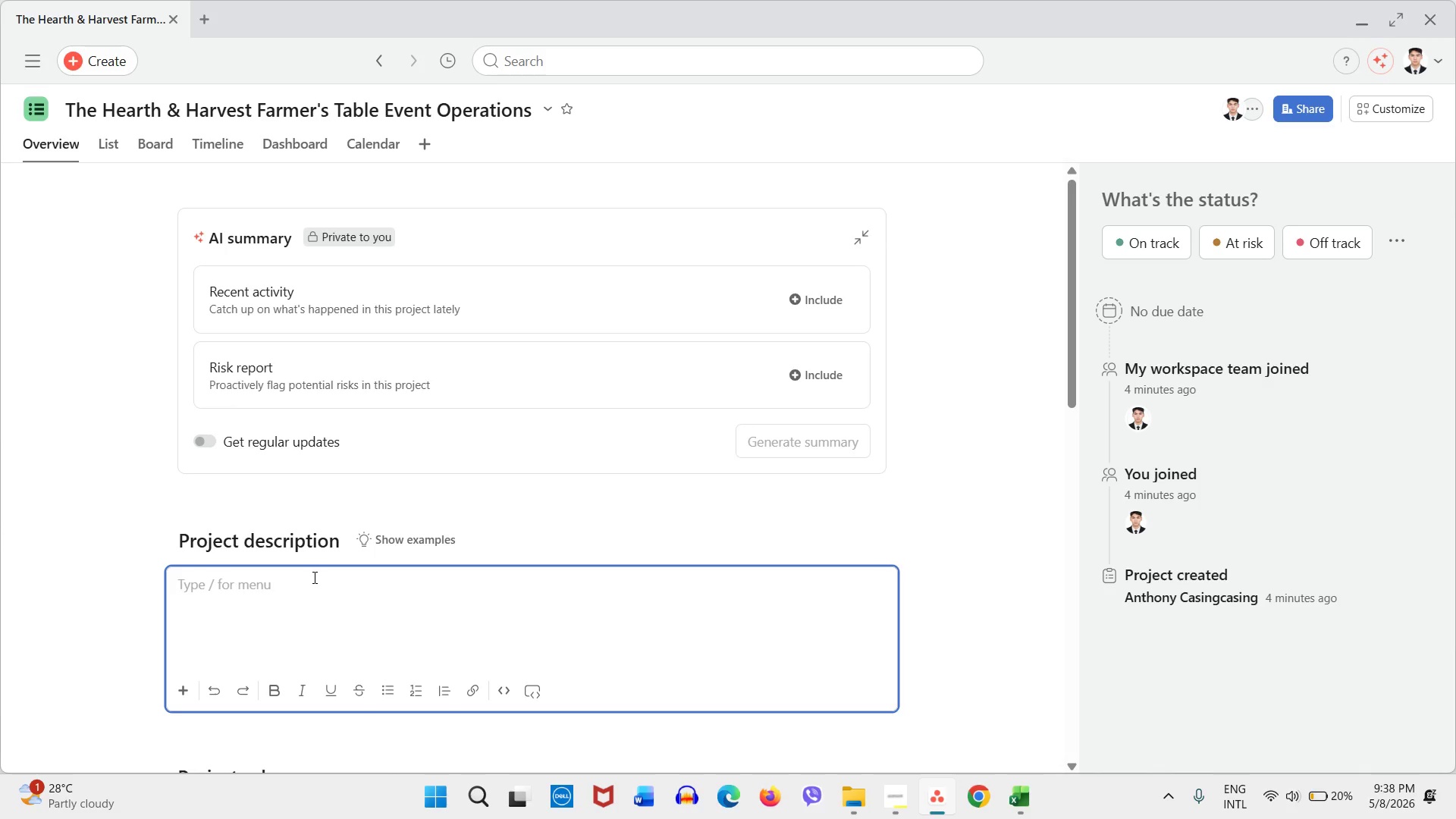 
type(The HEarth)
key(Backspace)
key(Backspace)
key(Backspace)
key(Backspace)
key(Backspace)
type(earth)
 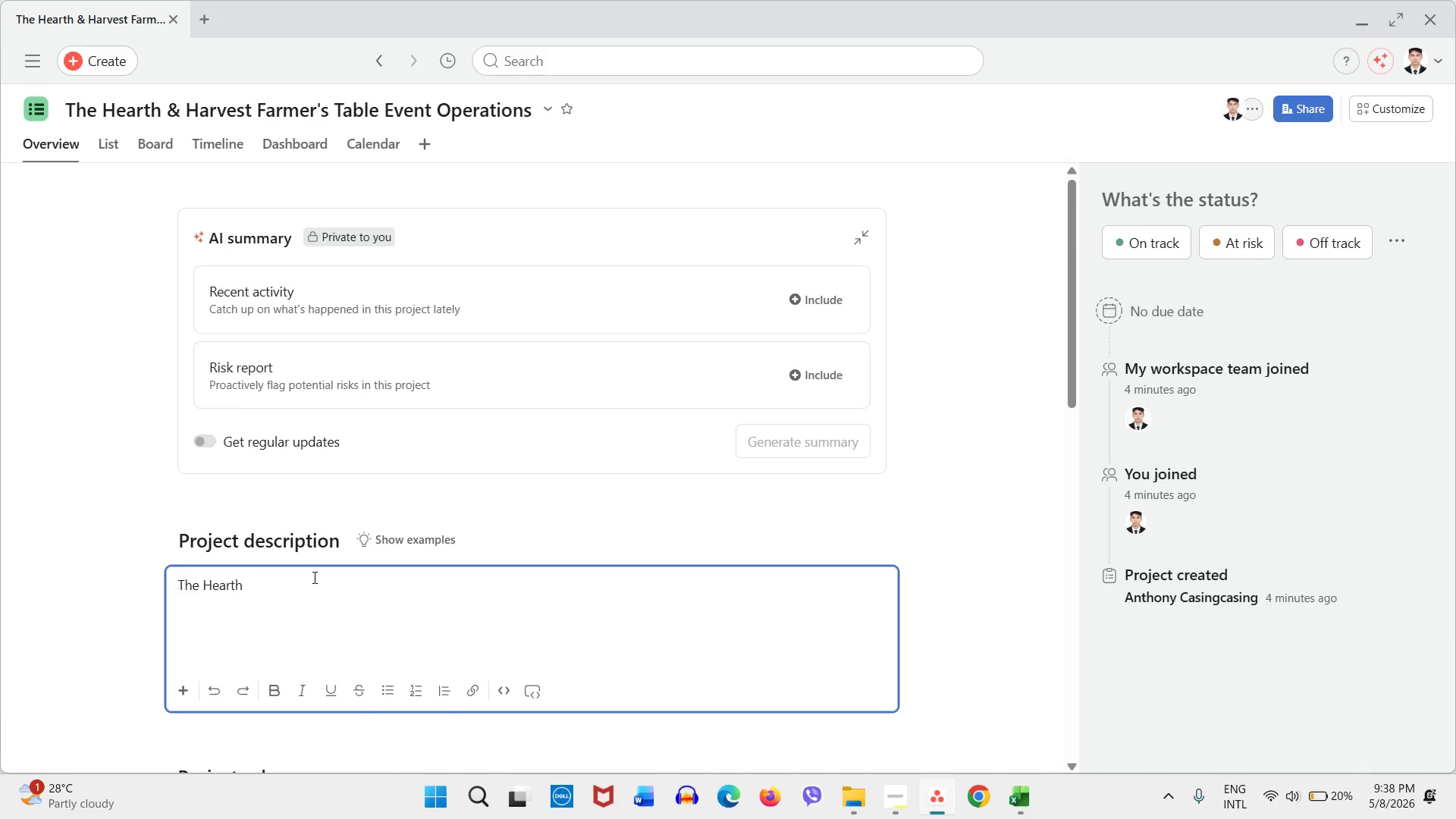 
wait(13.08)
 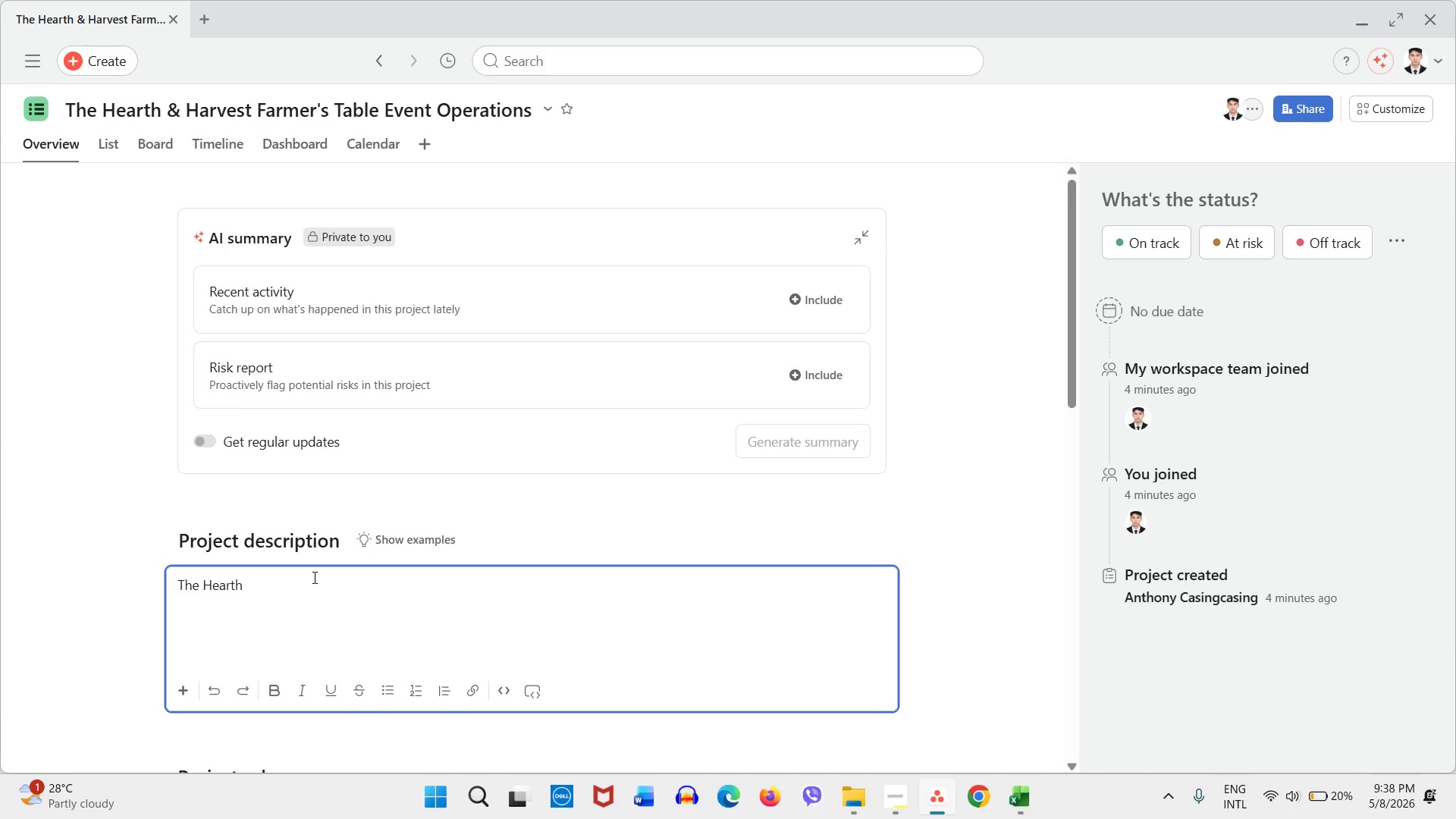 
type( & Hrvest Farmers)
key(Backspace)
type('s Table project template)
 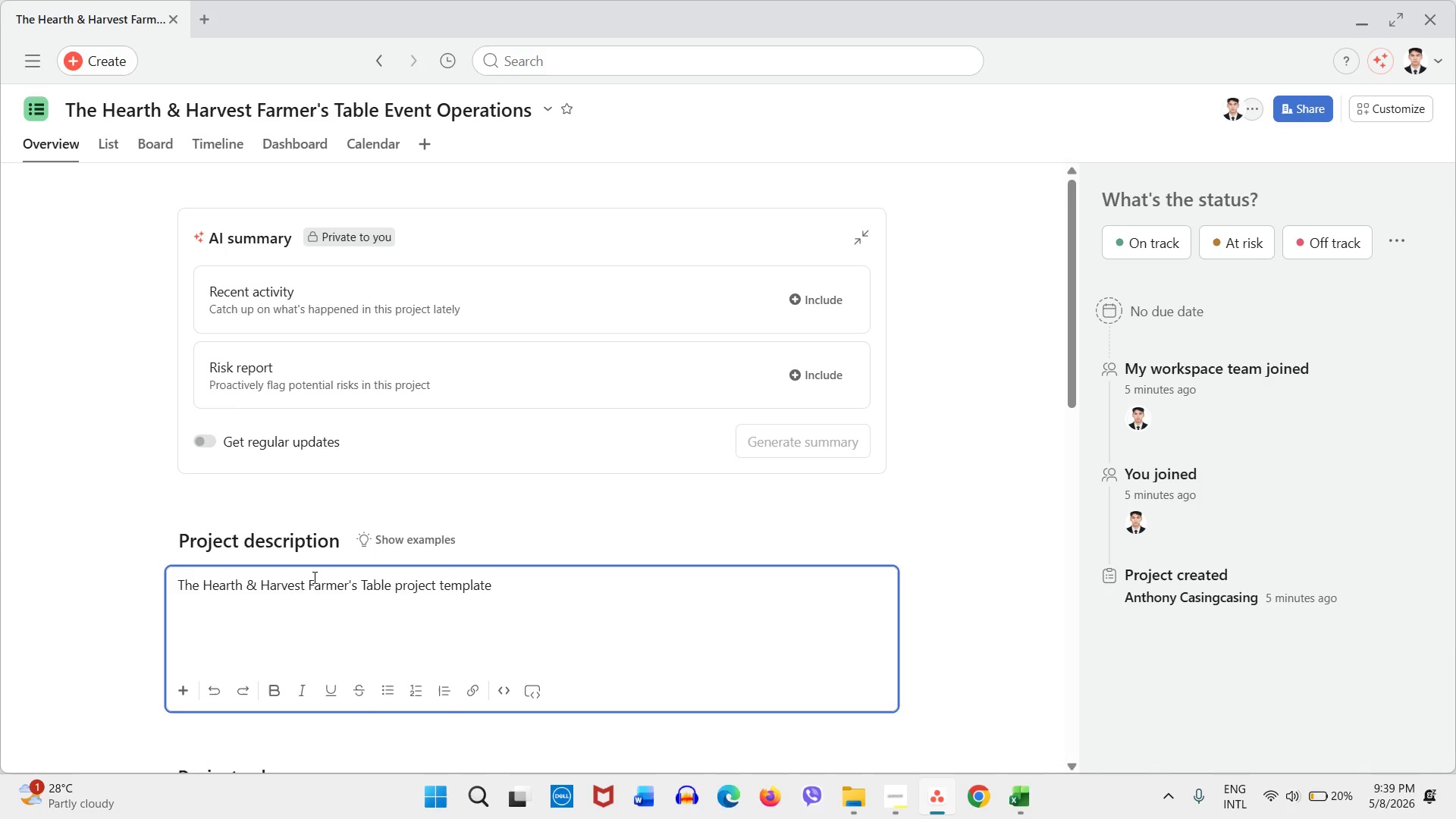 
type( centraliza)
key(Backspace)
type(es)
 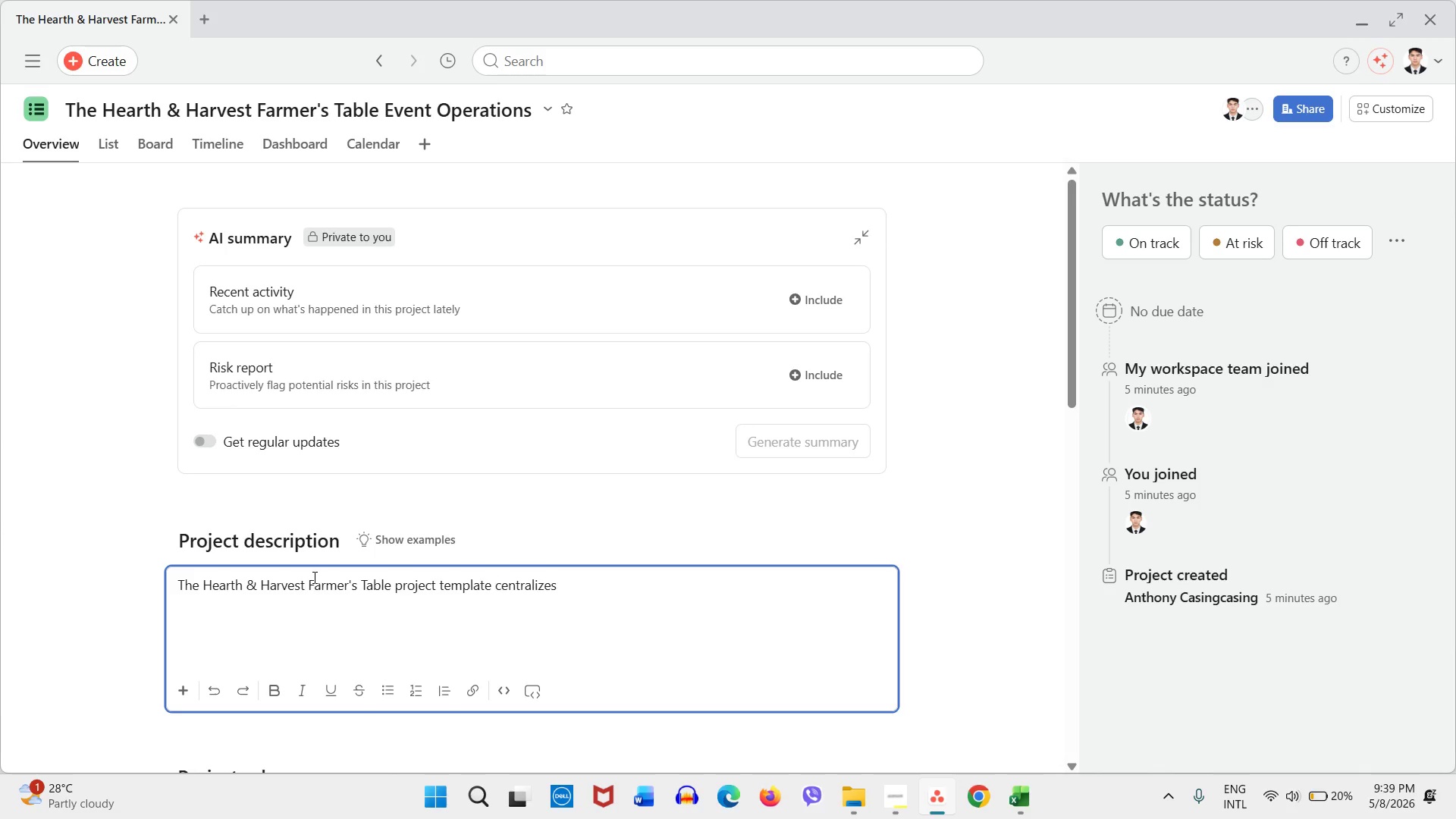 
type( coordination for monthly farm-to-table dining events)
 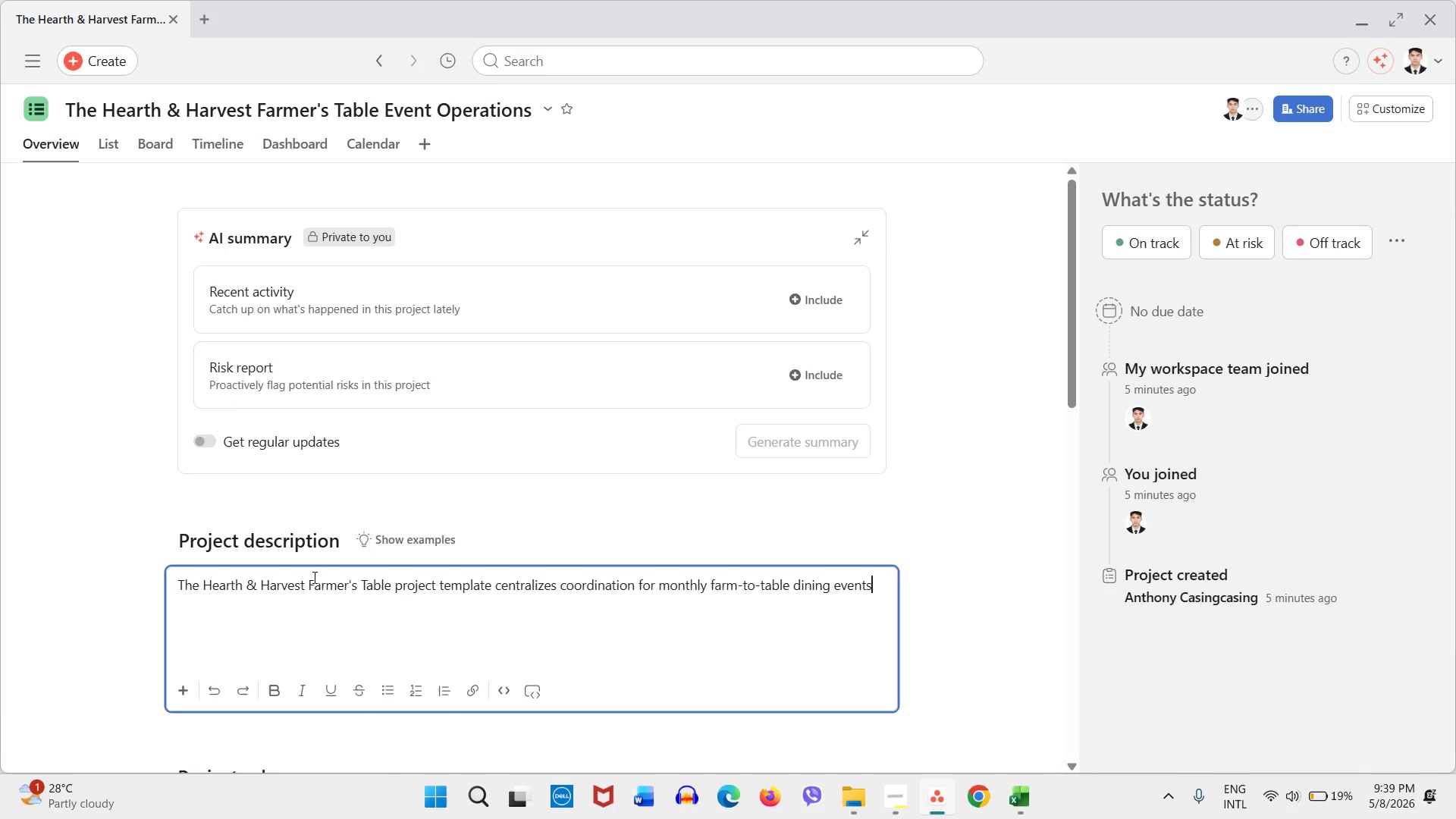 
wait(24.44)
 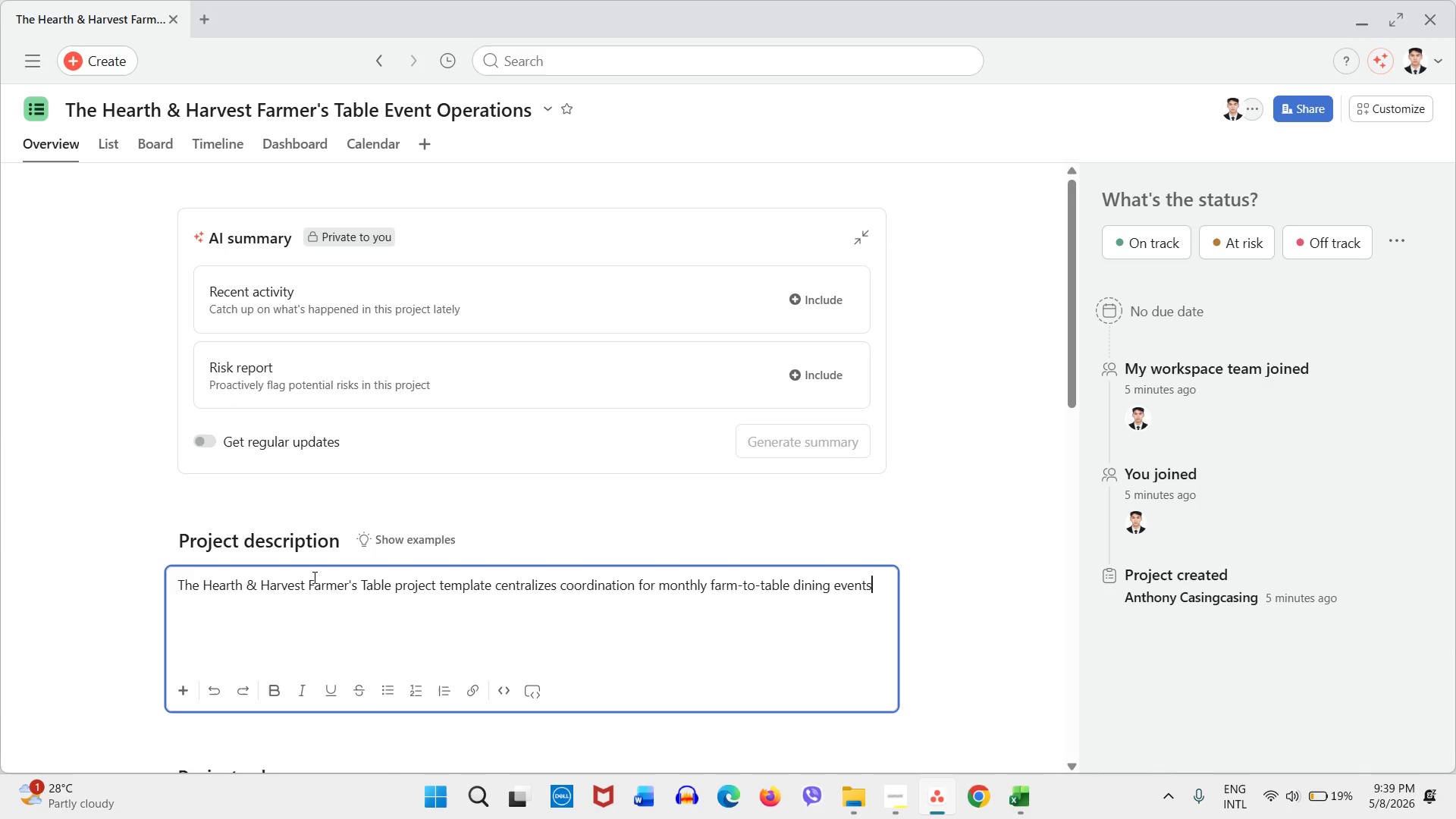 
type( by organizing kitchen prepe)
key(Backspace)
type(aration, vendor communication)
 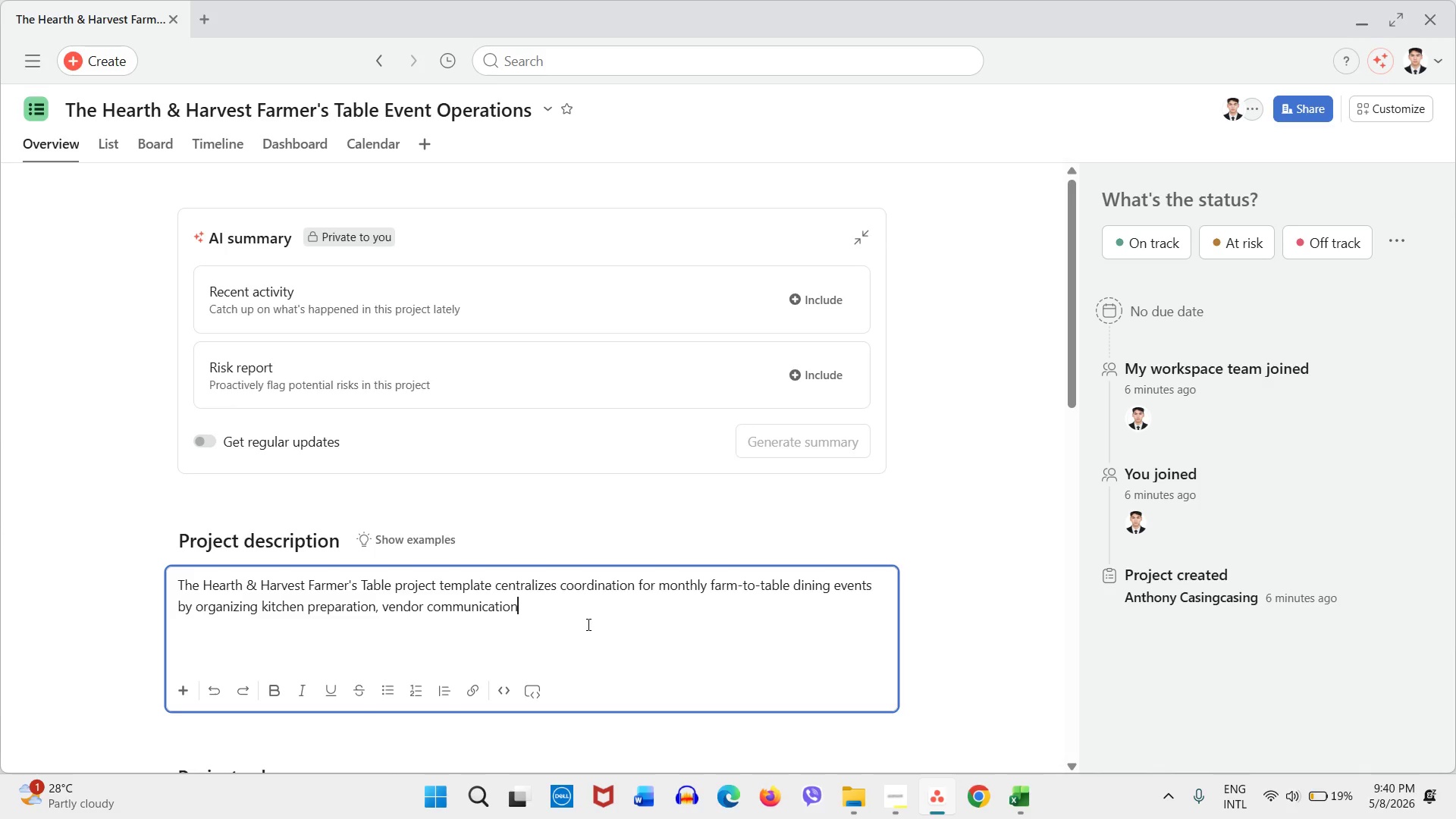 
type(, mrketing campaigns, menu approvals, and final event execution. The workflow improves deadline visibility )
key(Backspace)
type(, reduces operational bottlenecks, and ensures smot)
key(Backspace)
type(oth collaboration betweenre)
key(Backspace)
key(Backspace)
type( restaurant staff, featured farms, and event coordinators.)
 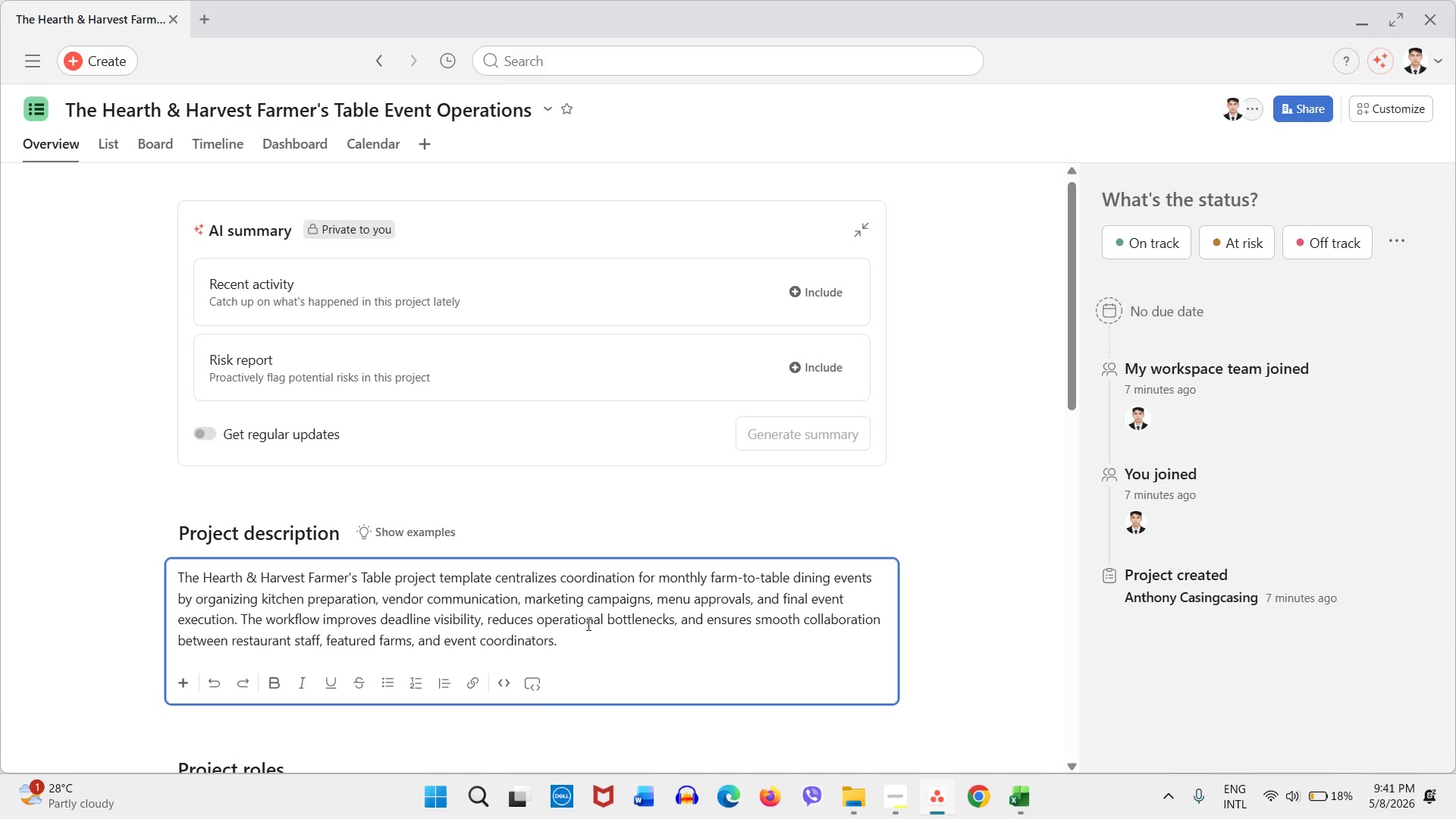 
left_click([117, 141])
 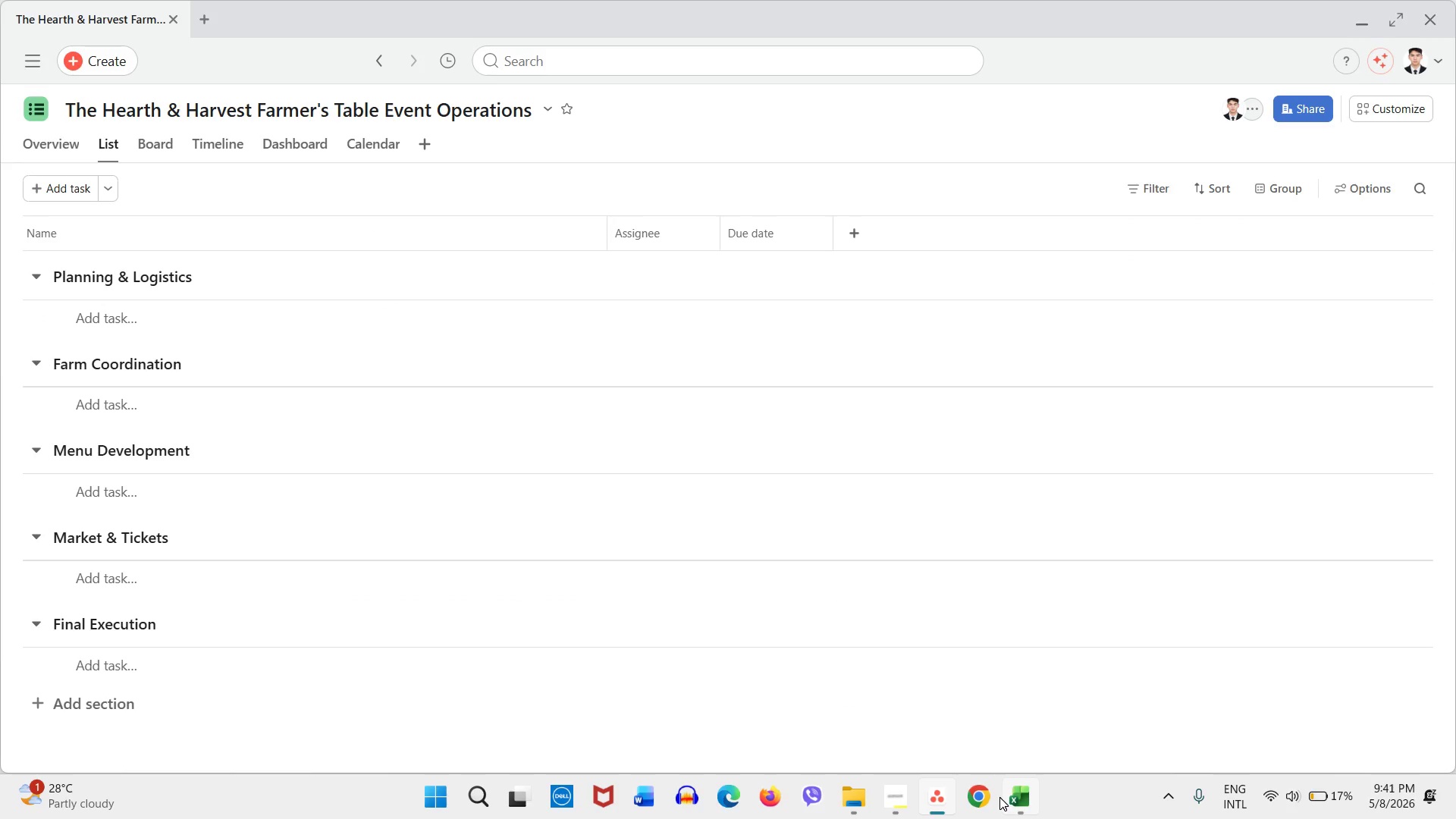 
left_click([1028, 792])
 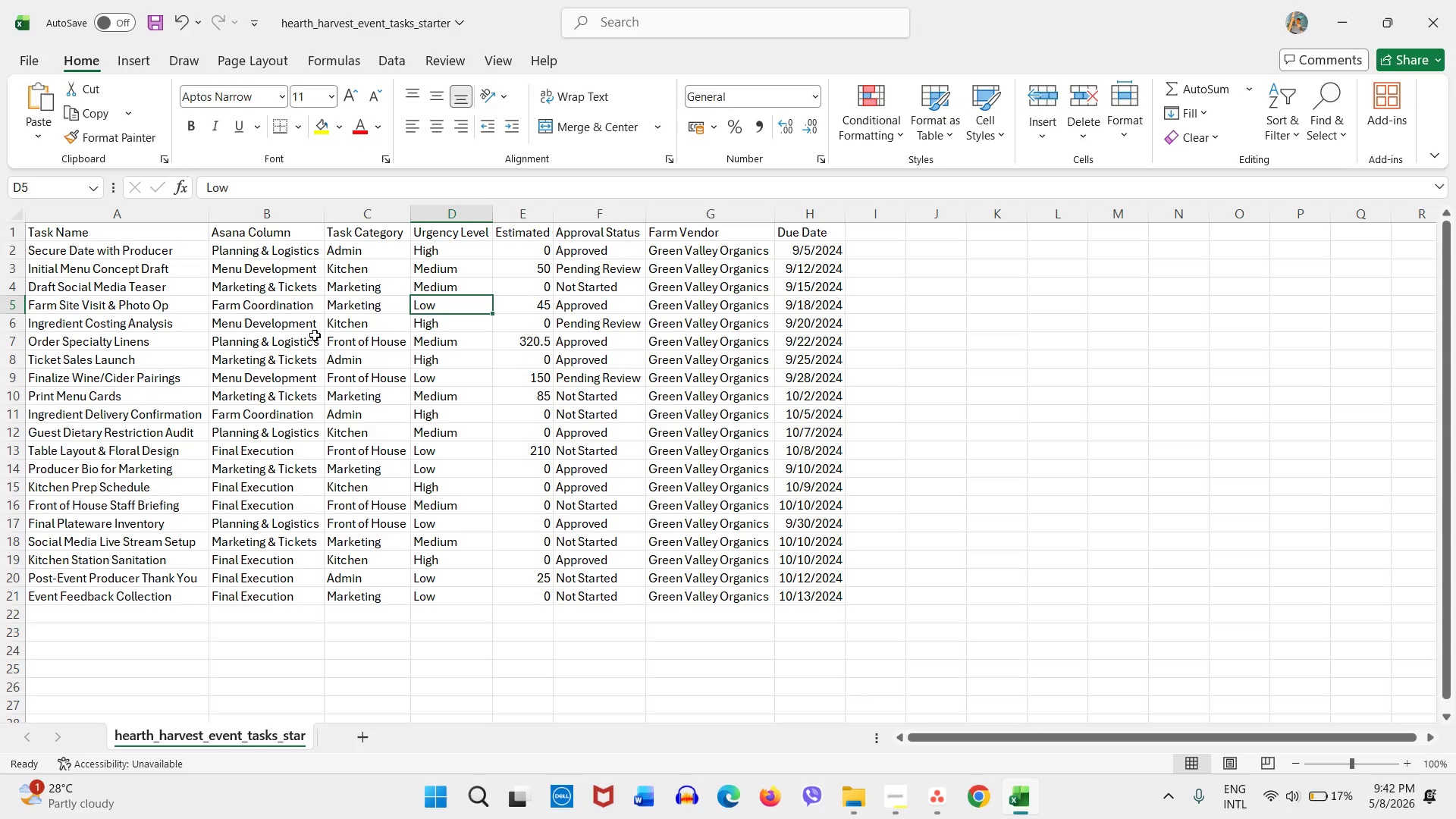 
wait(50.86)
 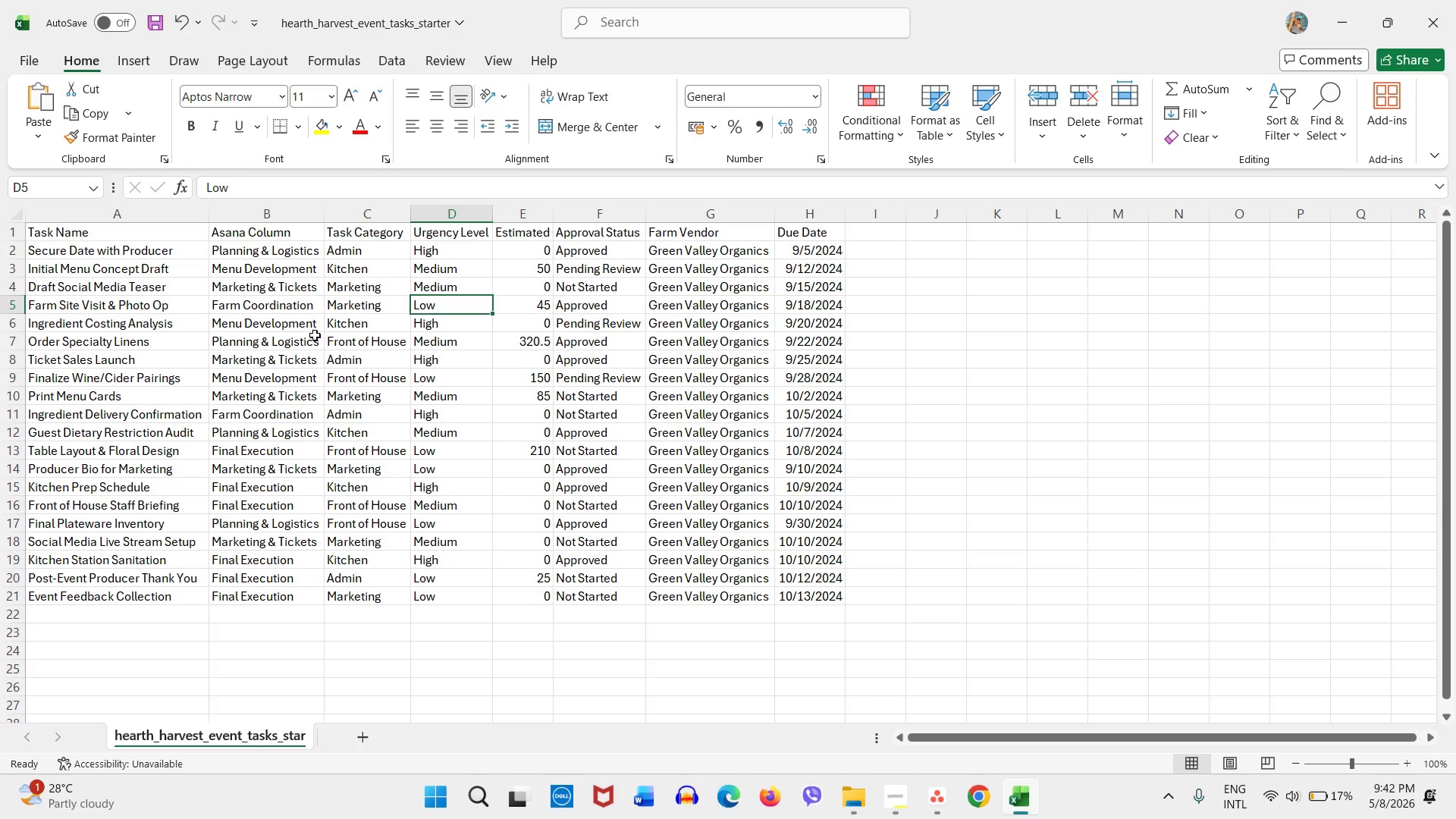 
left_click([922, 792])
 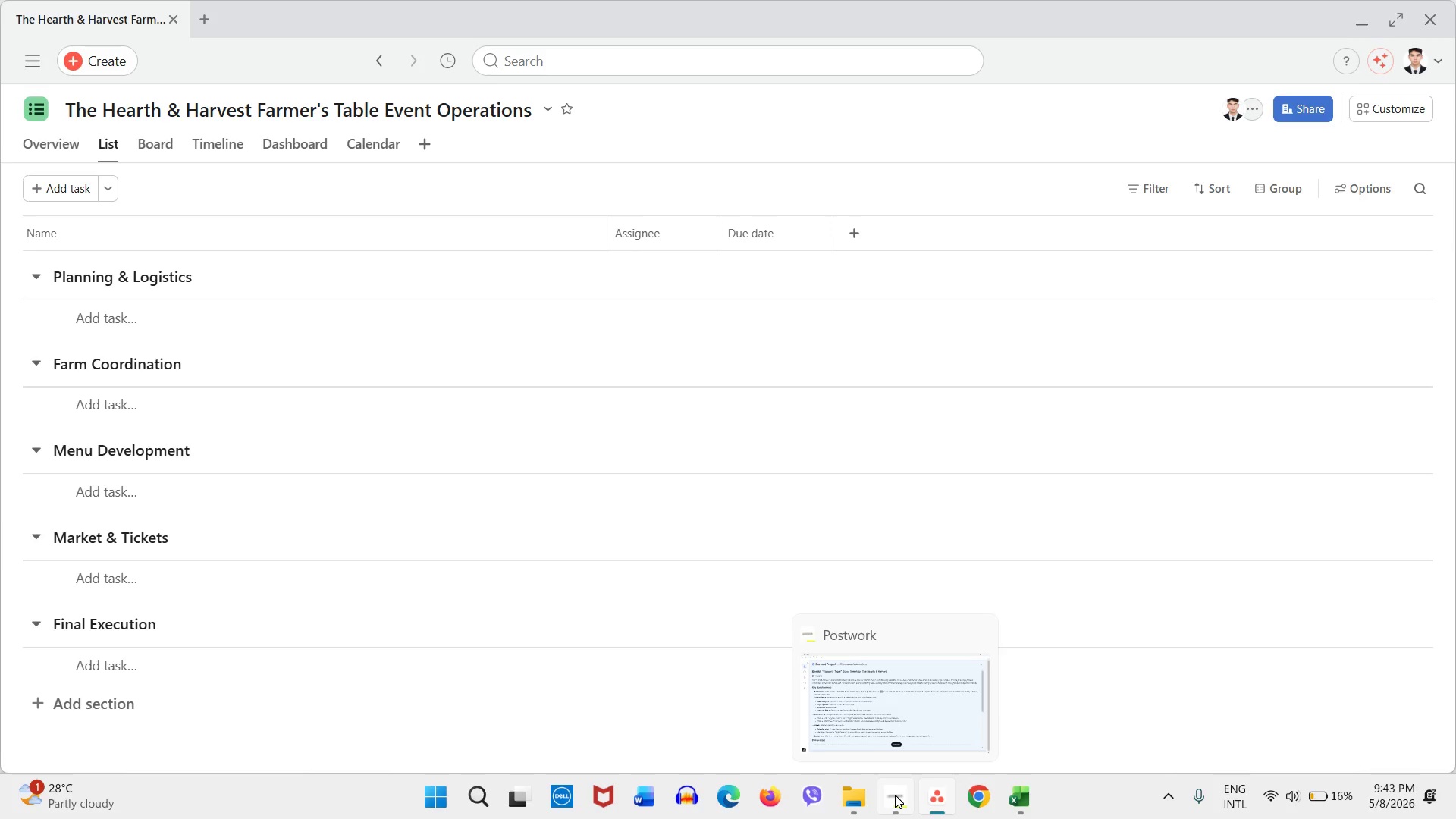 
wait(27.95)
 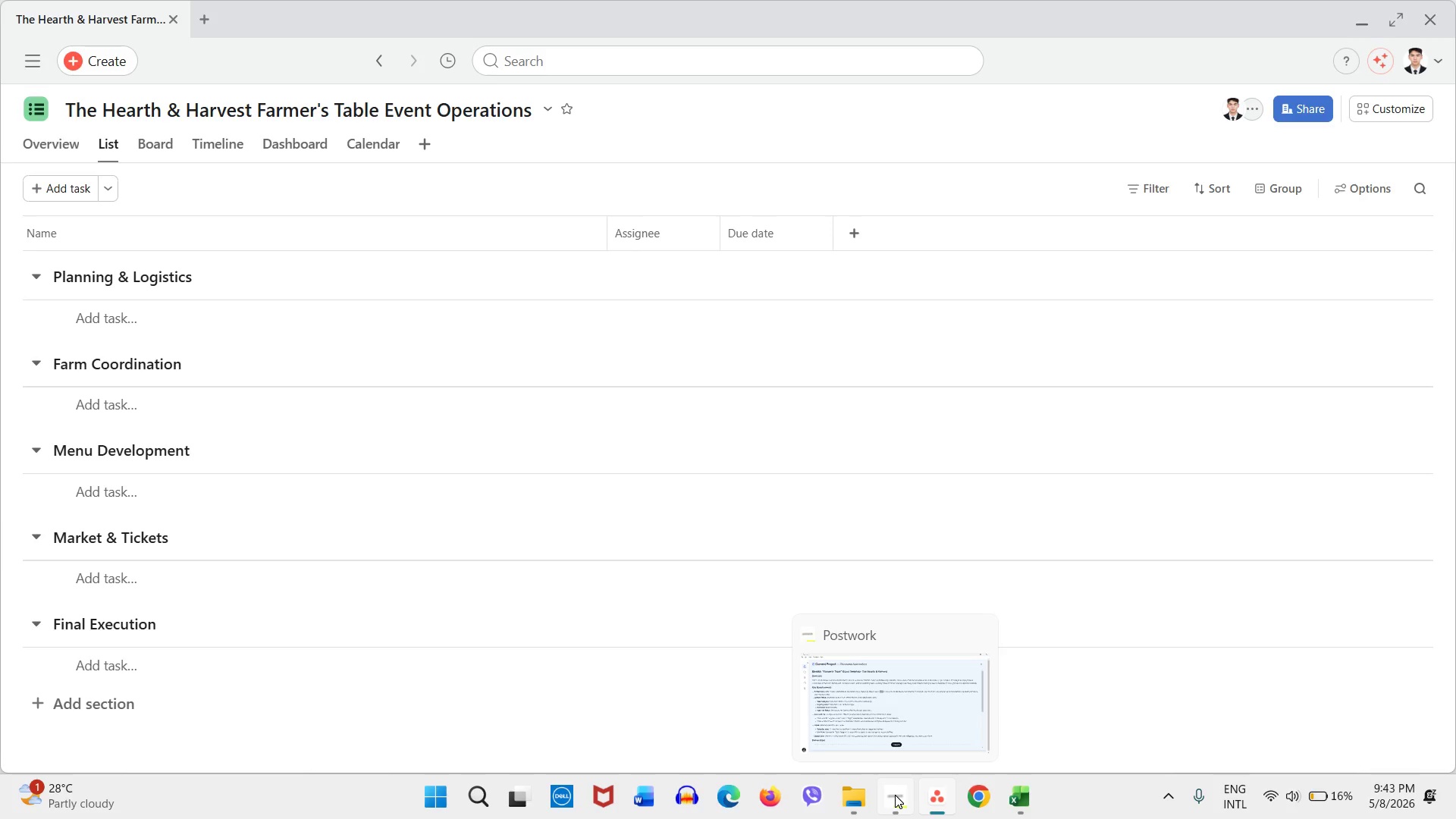 
left_click([396, 218])
 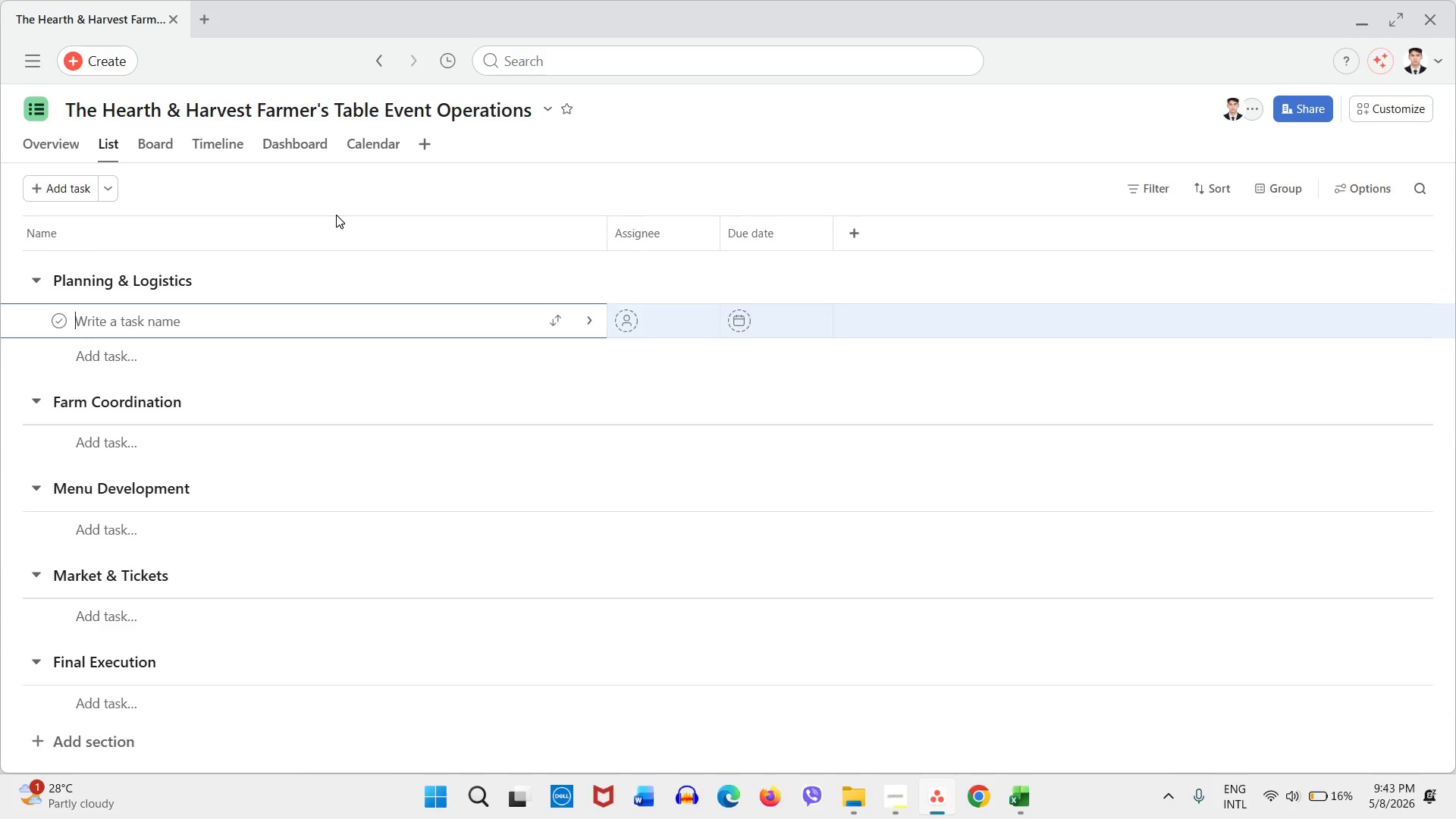 
left_click([334, 215])
 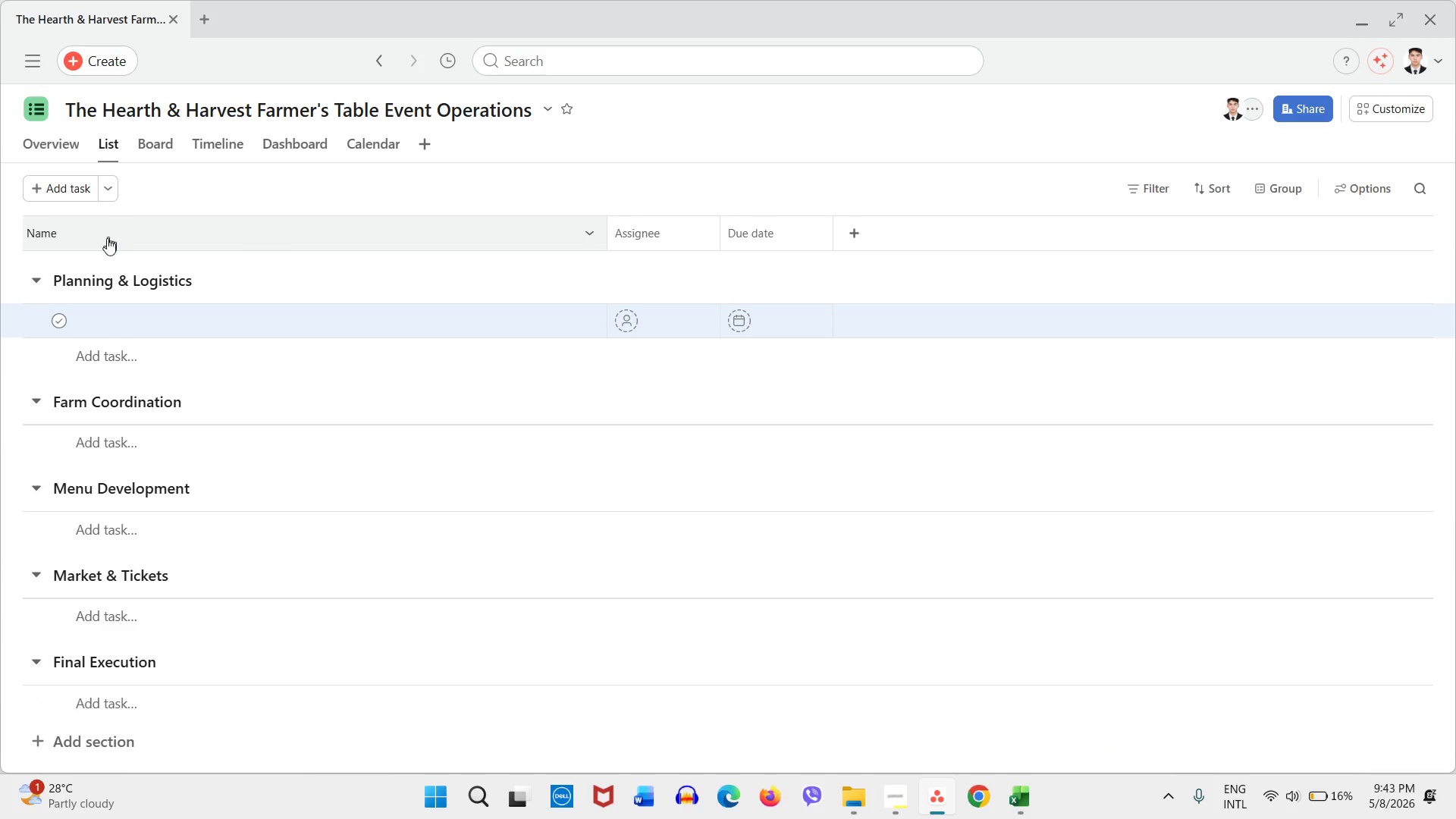 
left_click([230, 184])
 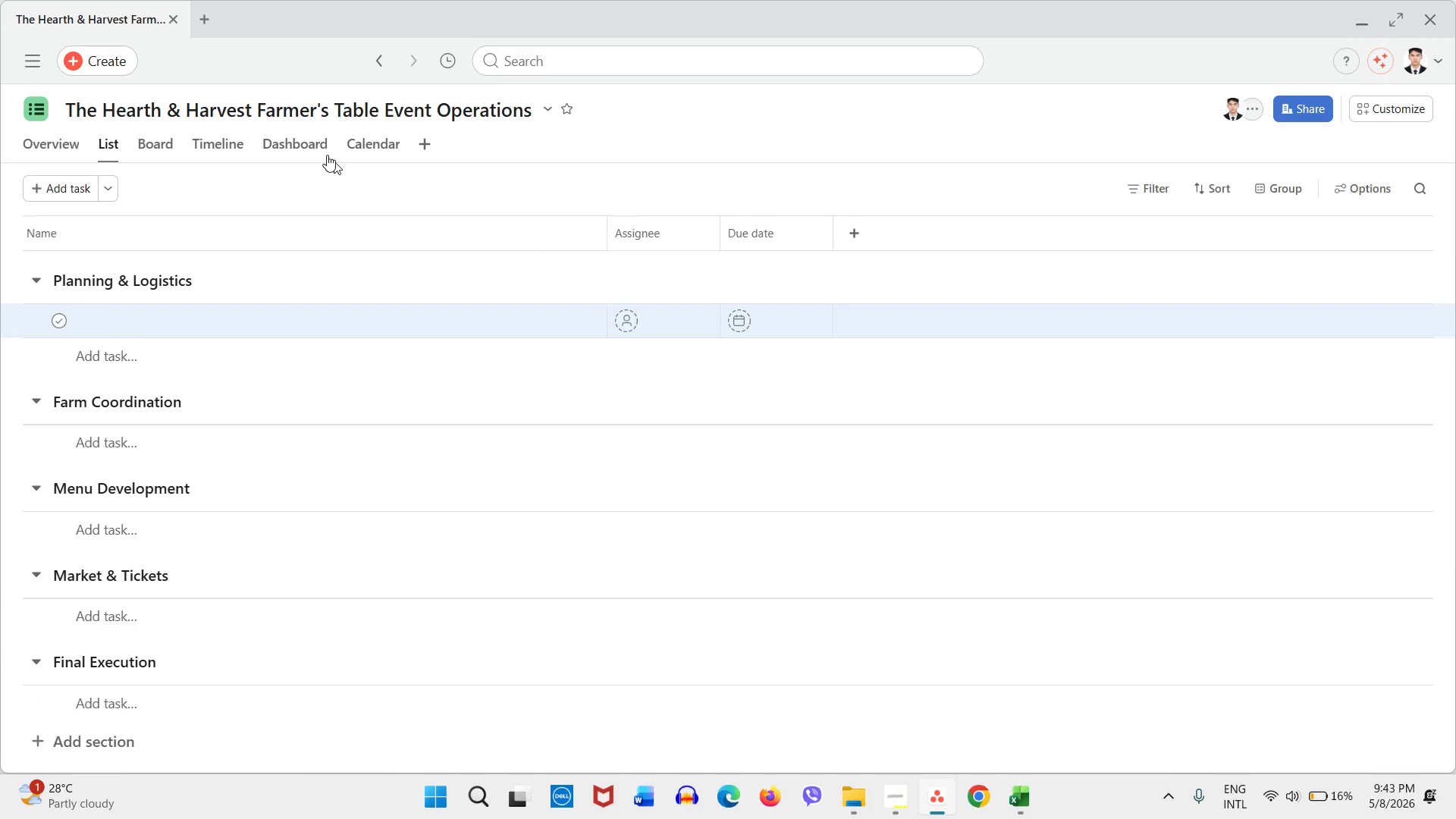 
right_click([149, 323])
 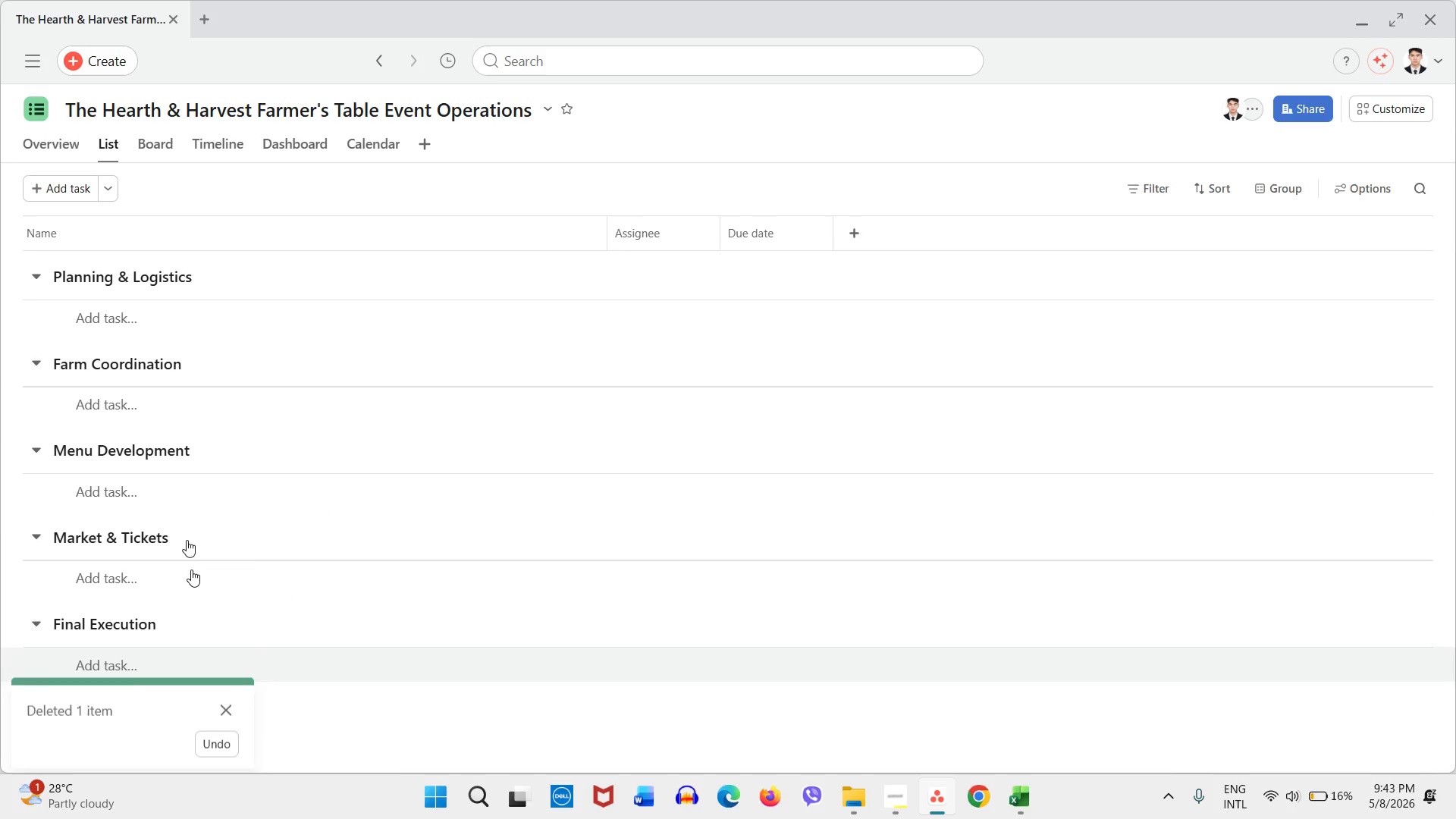 
left_click([138, 154])
 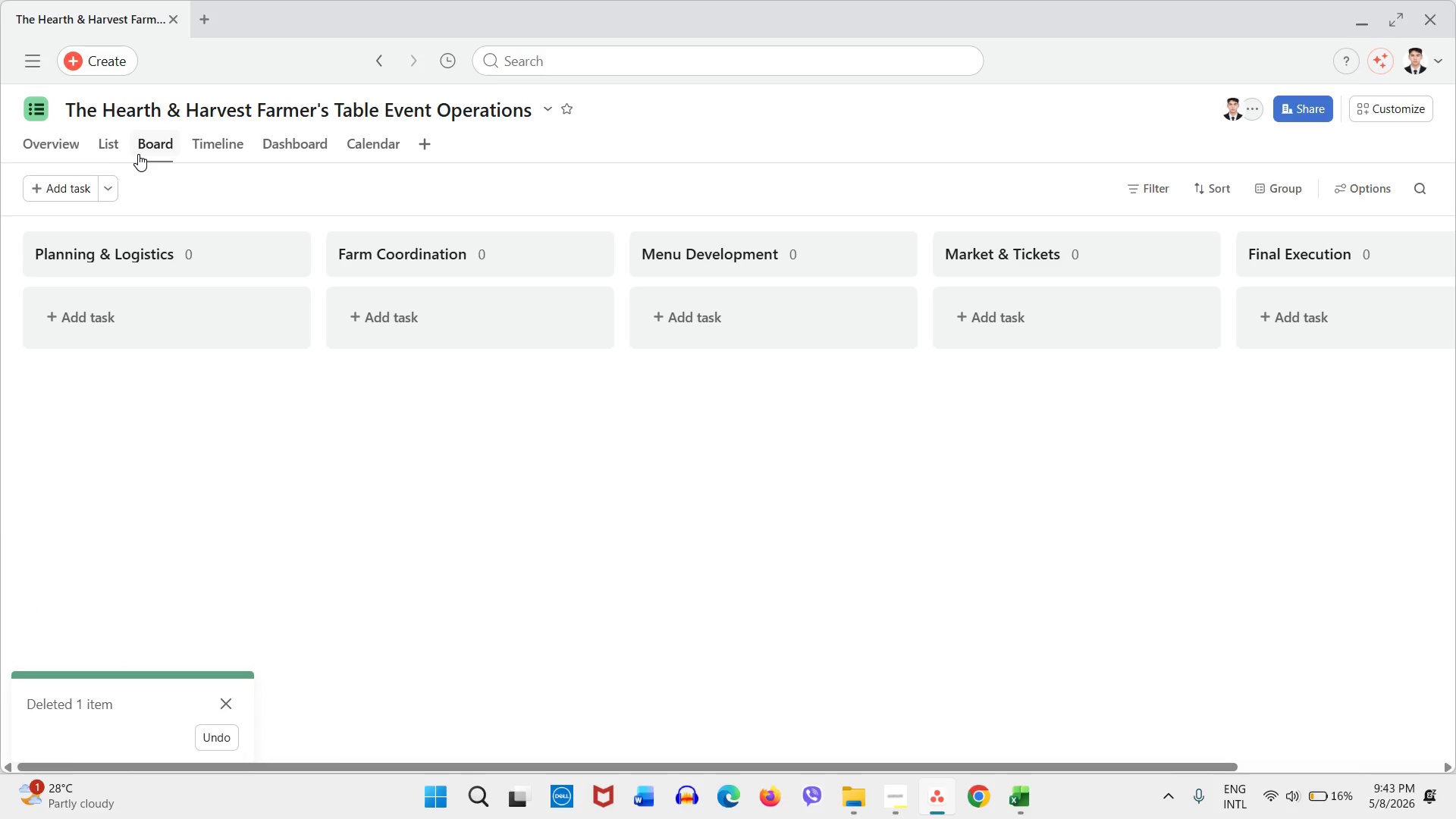 
wait(11.94)
 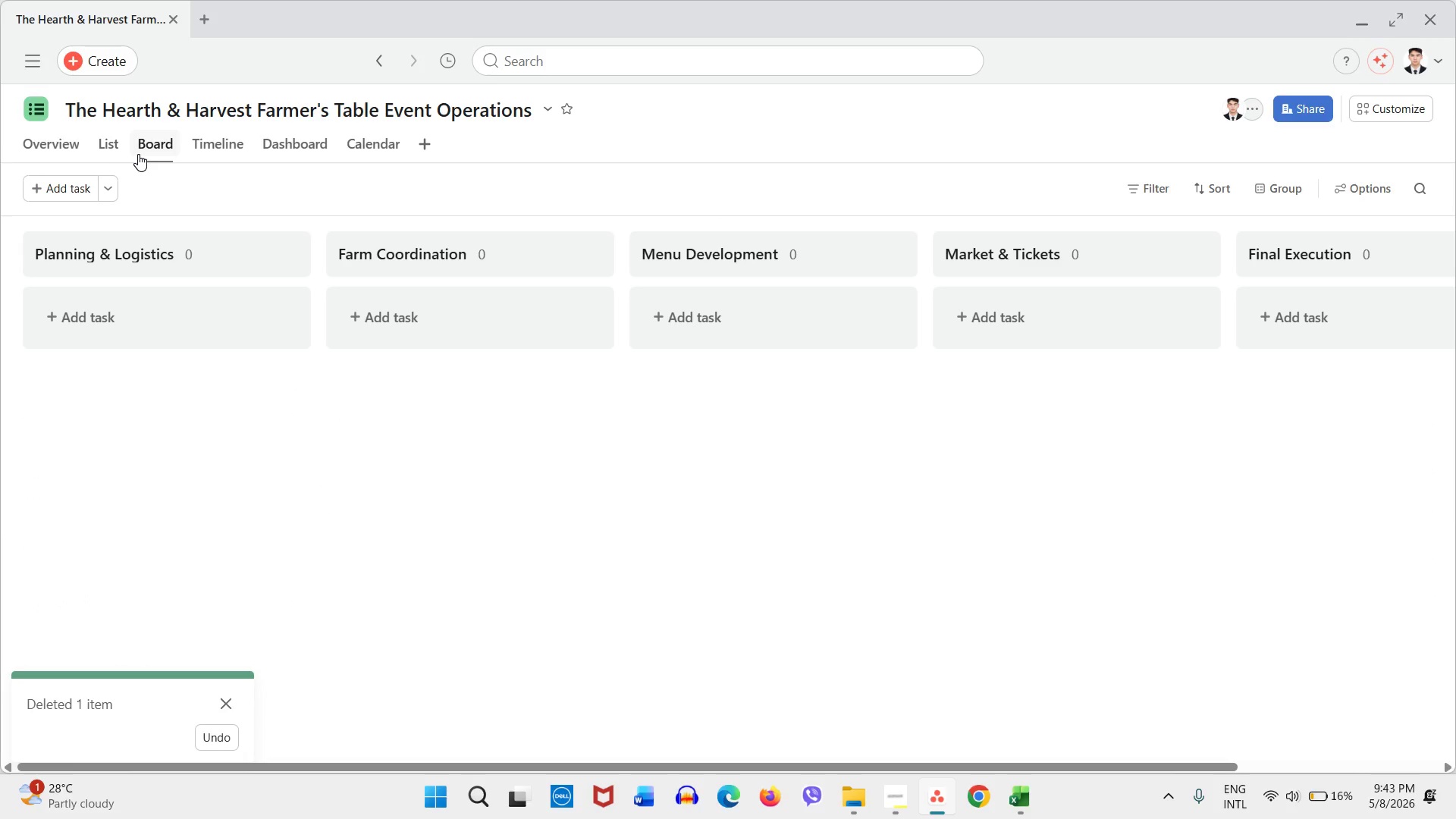 
scroll: coordinate [400, 213], scroll_direction: down, amount: 3.0
 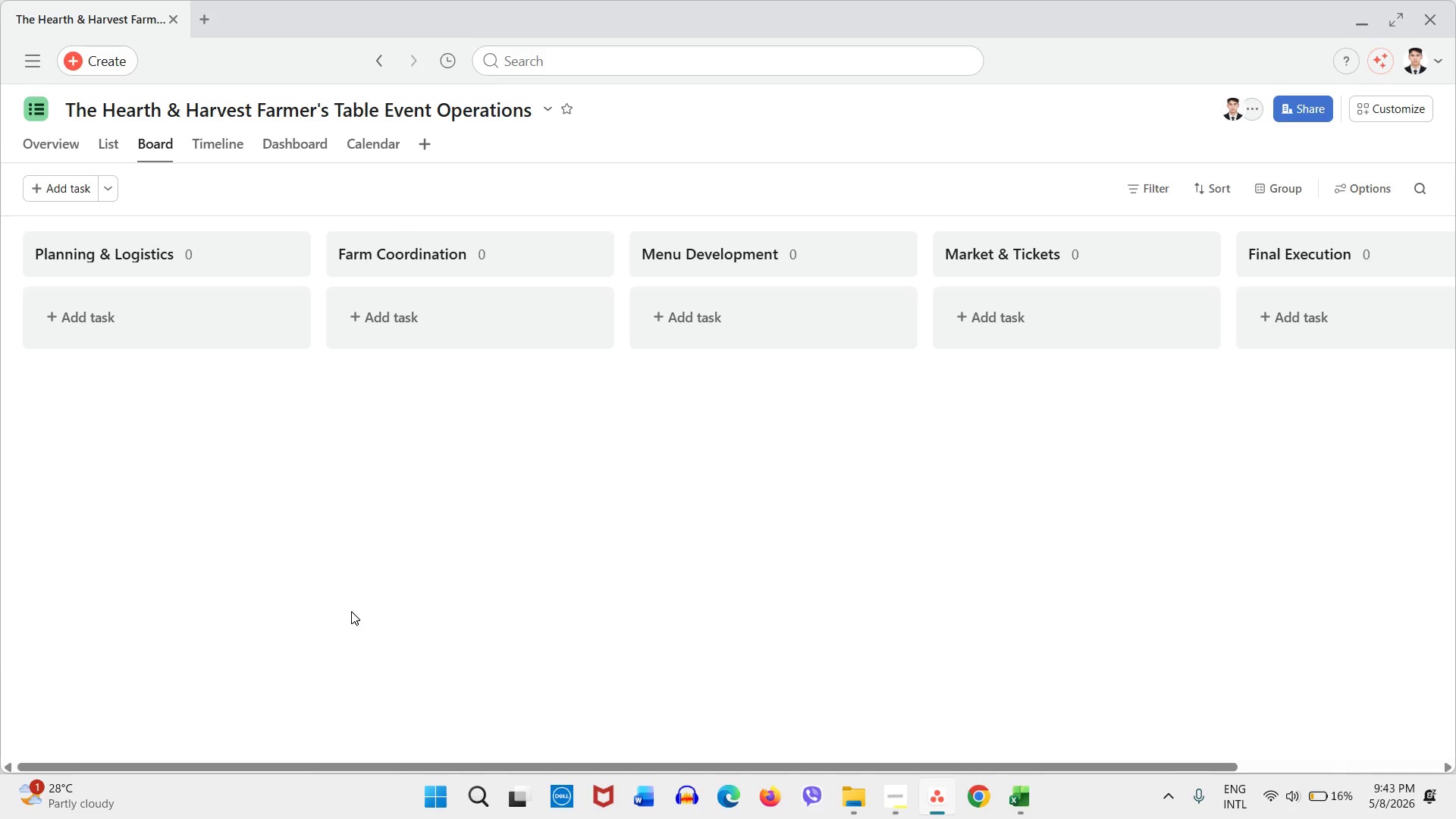 
wait(16.82)
 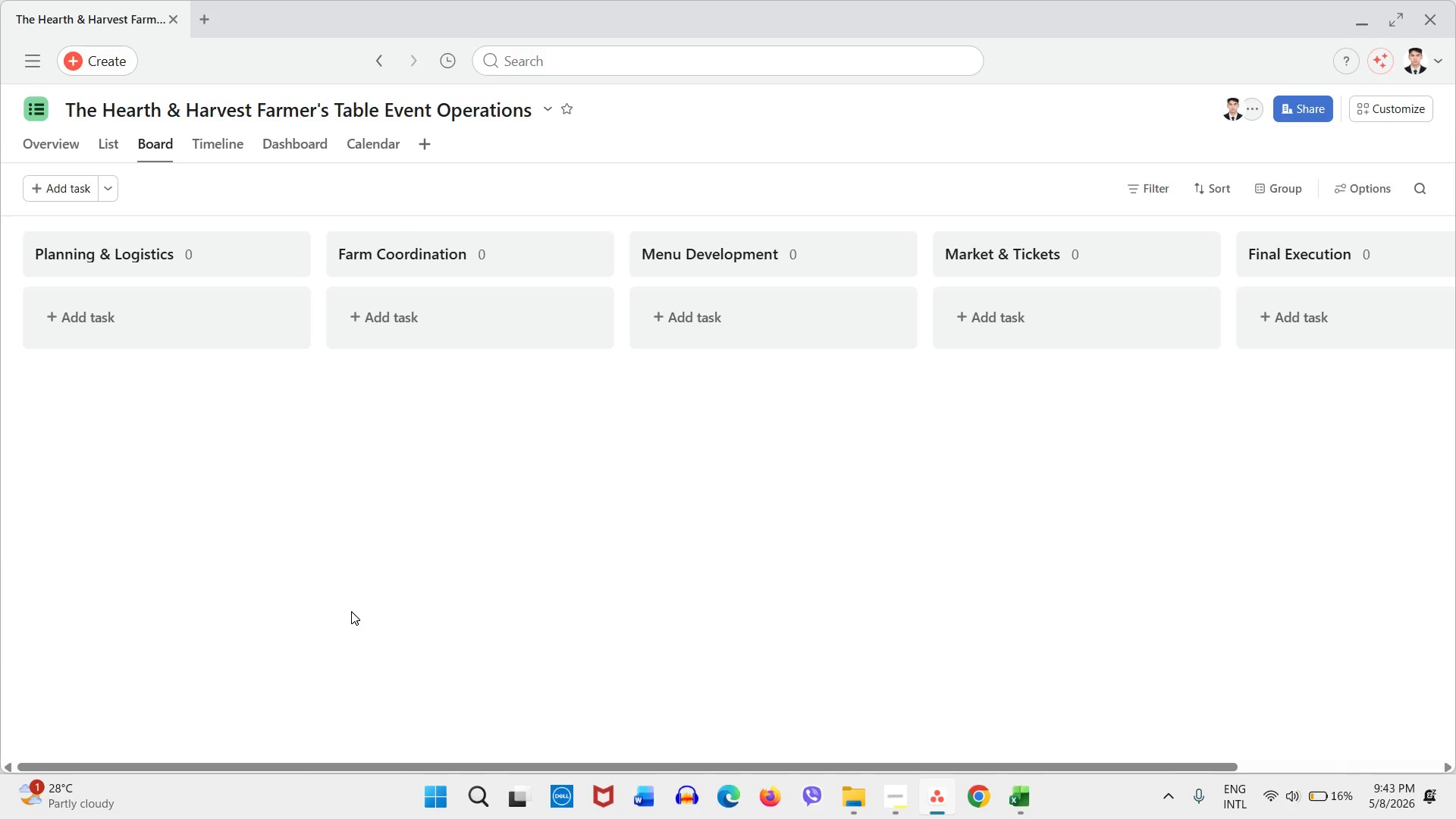 
left_click([364, 418])
 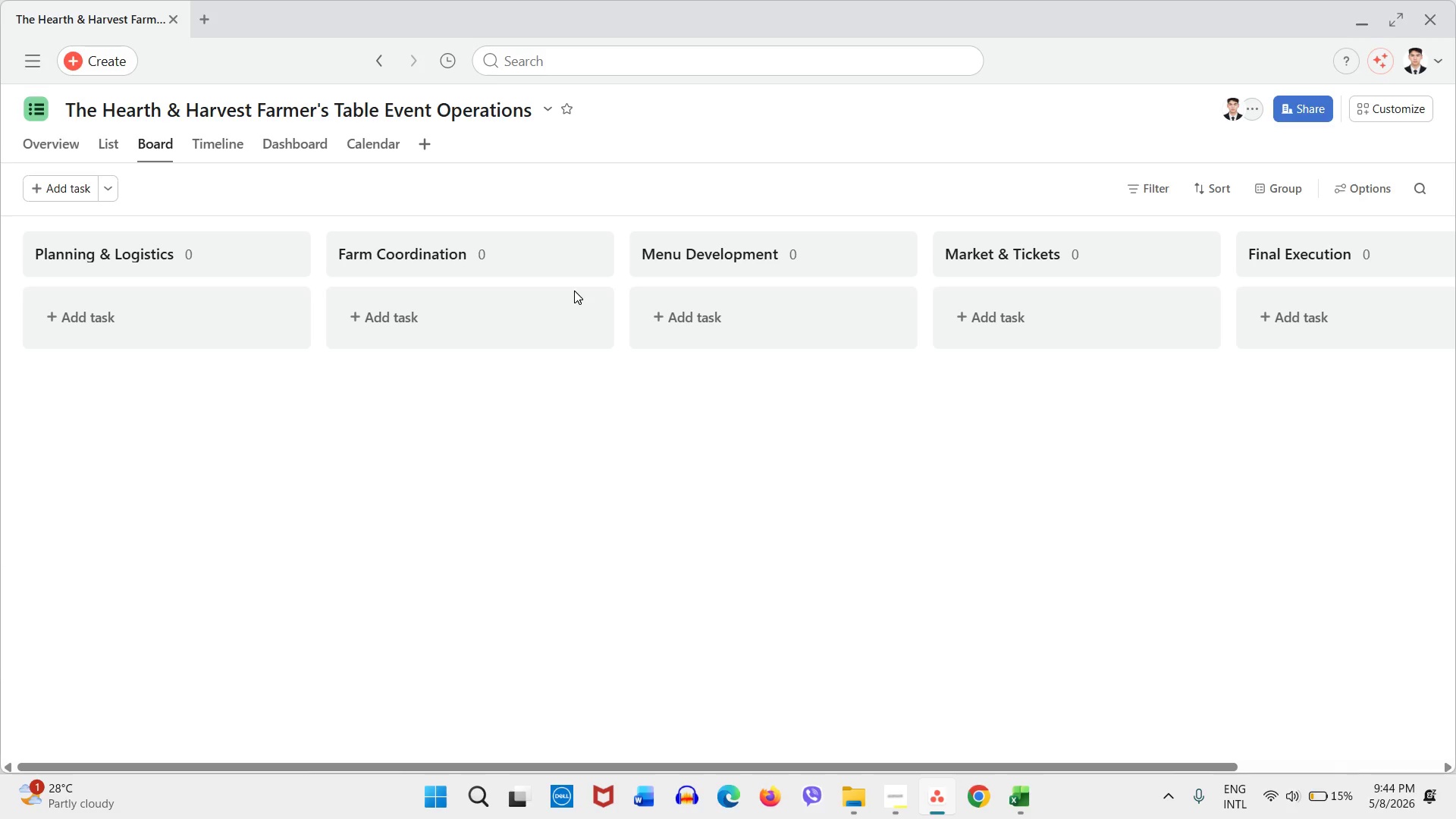 
wait(36.75)
 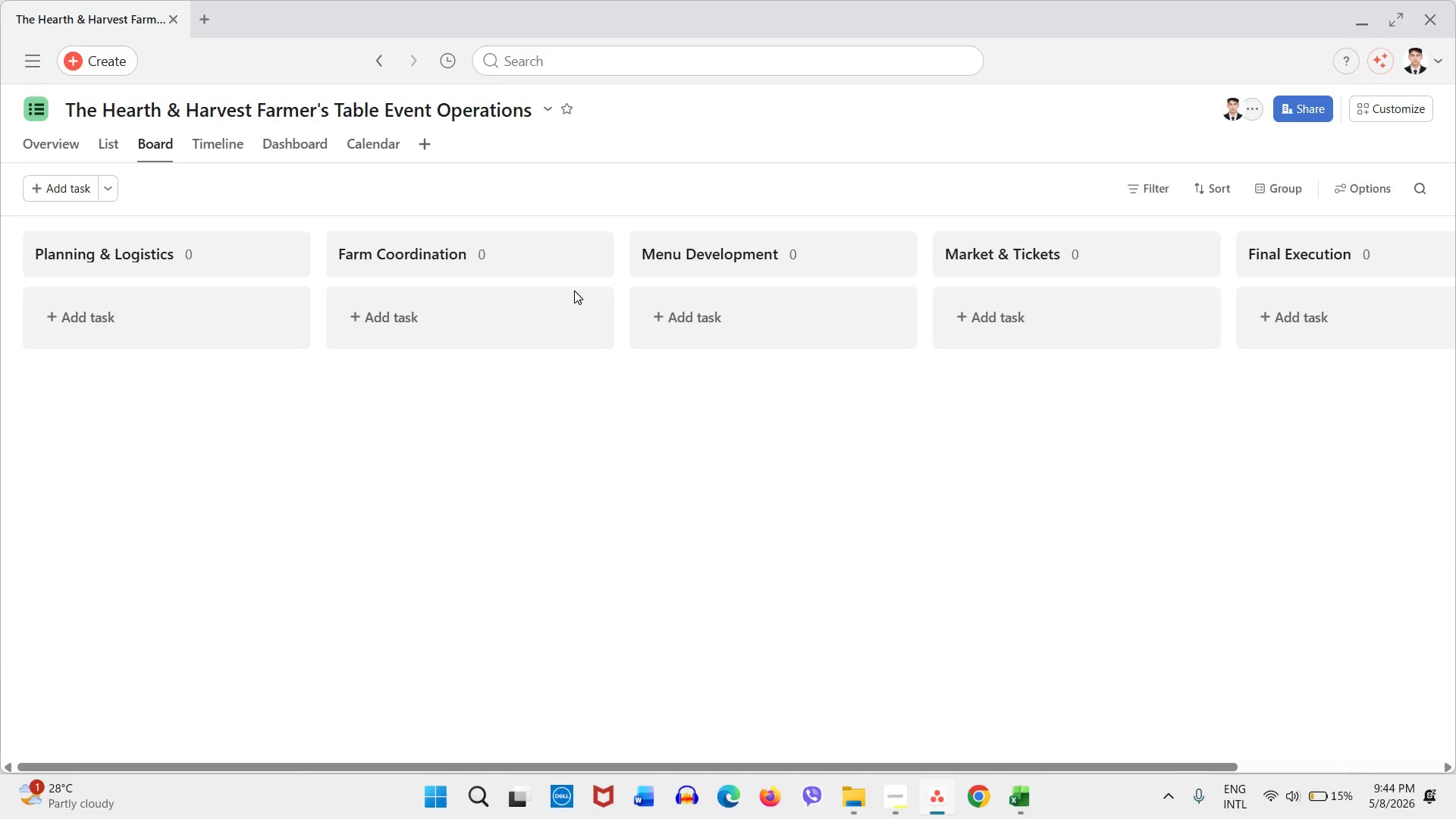 
left_click([1025, 799])
 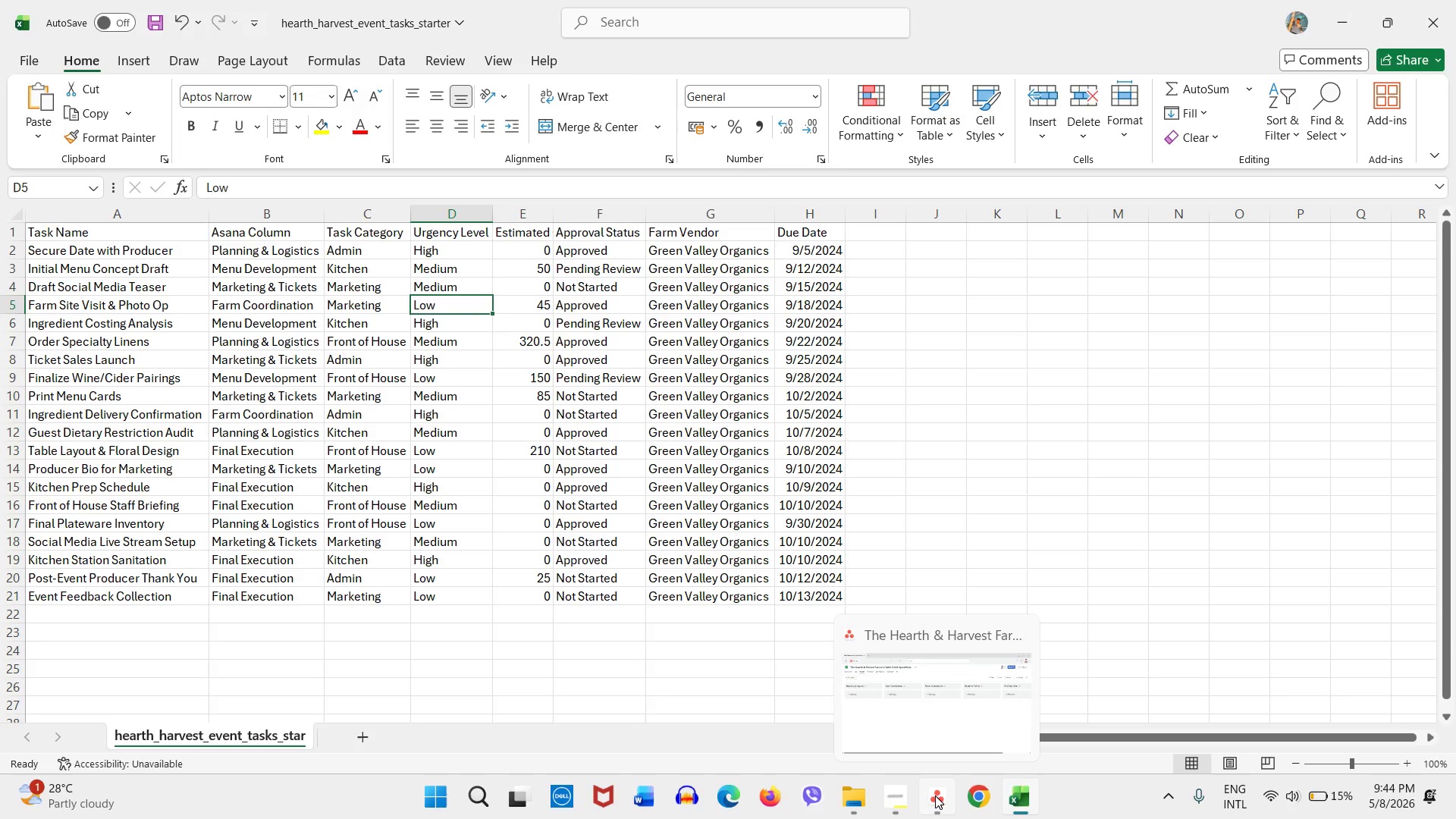 
left_click([935, 795])
 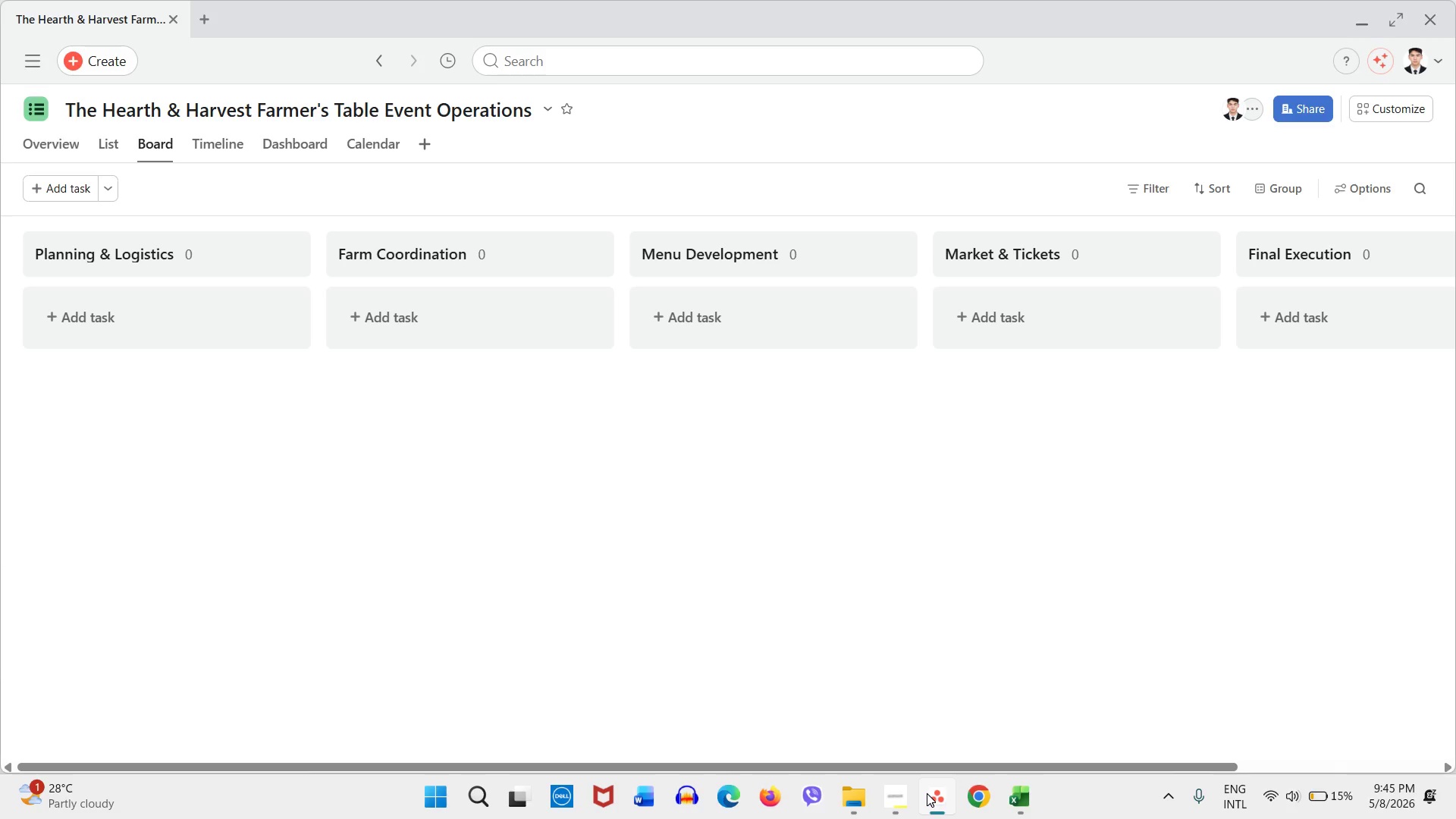 
wait(49.55)
 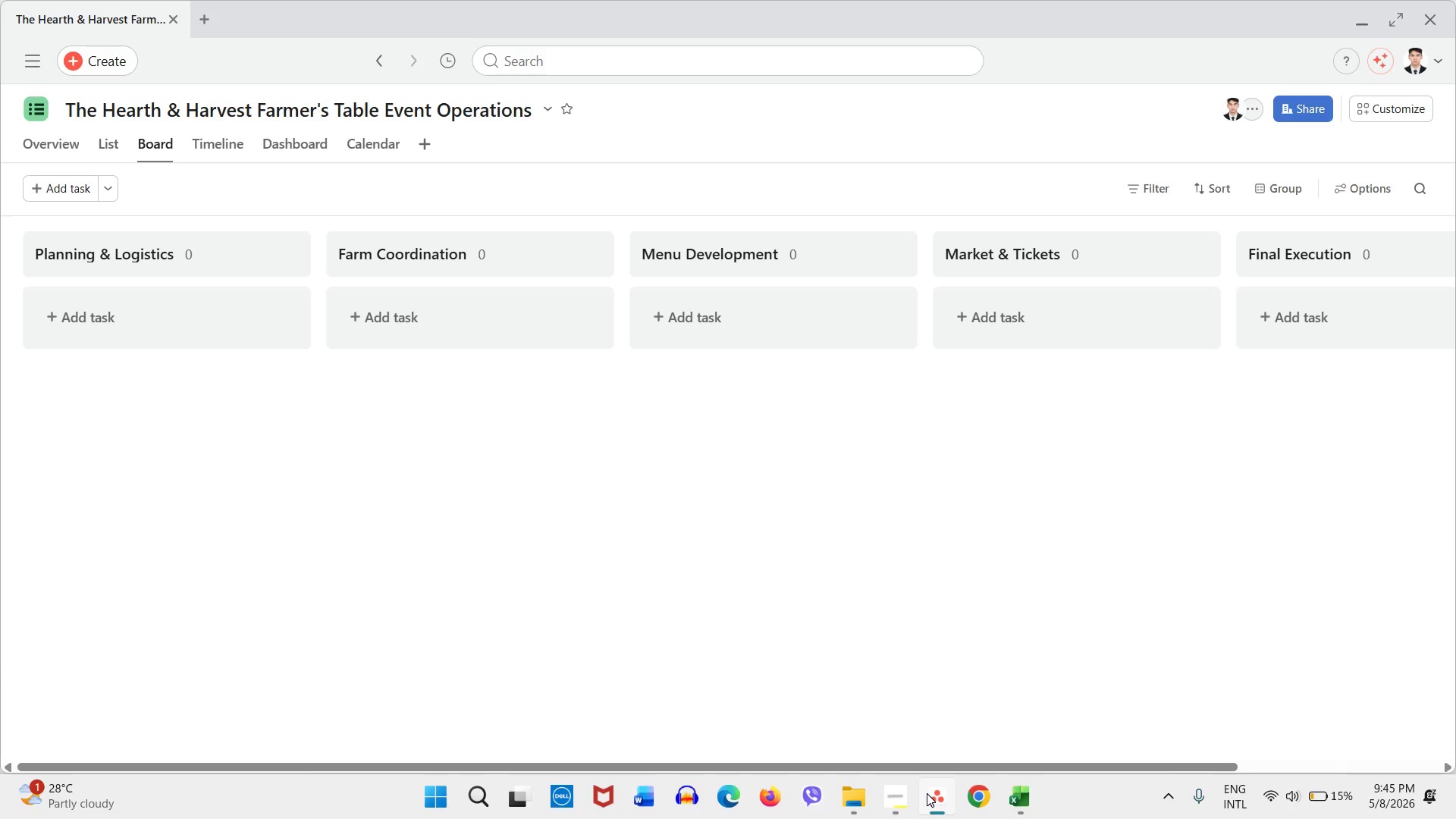 
left_click([638, 463])
 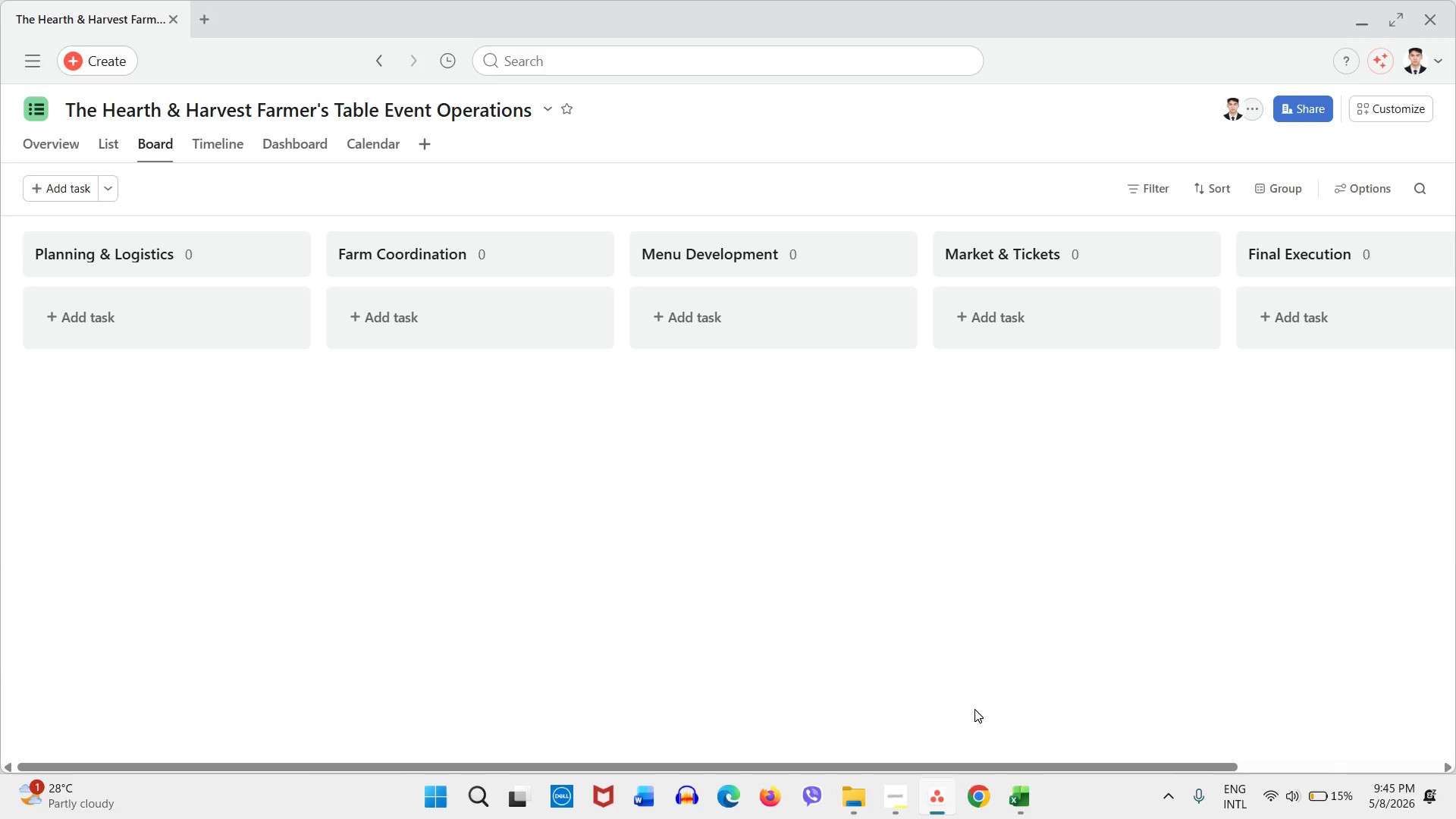 
wait(18.75)
 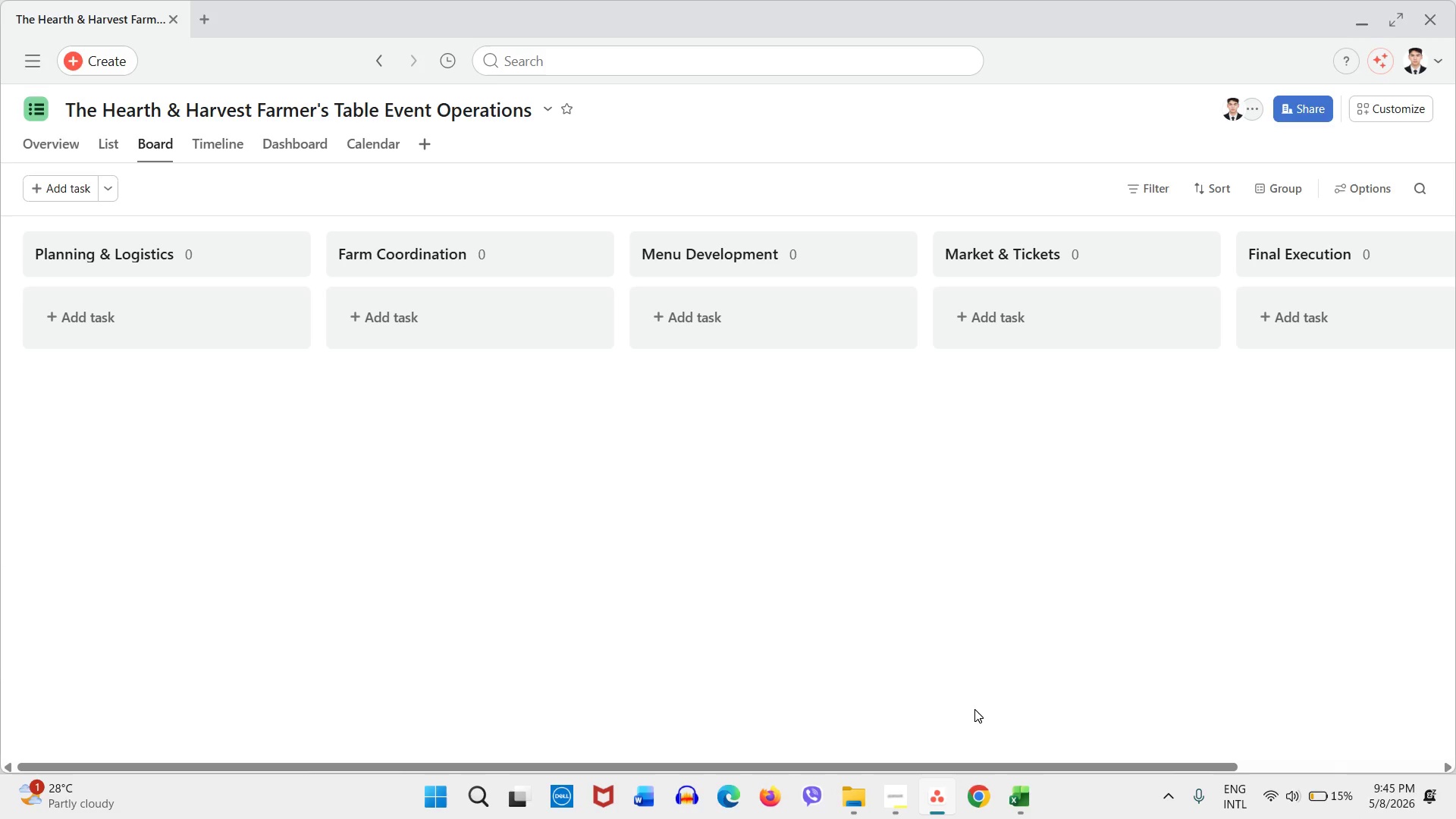 
left_click([1359, 105])
 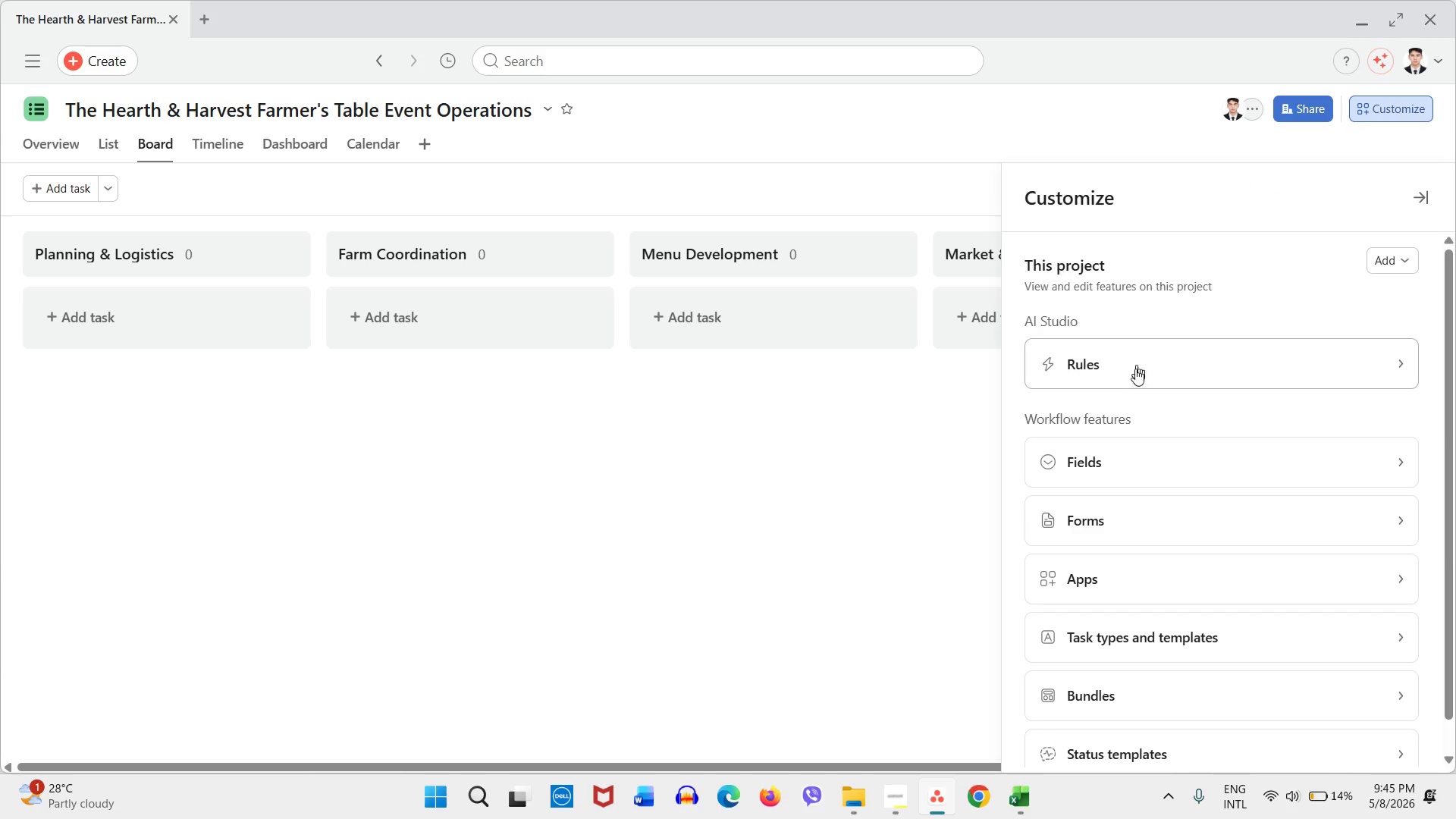 
left_click([1109, 452])
 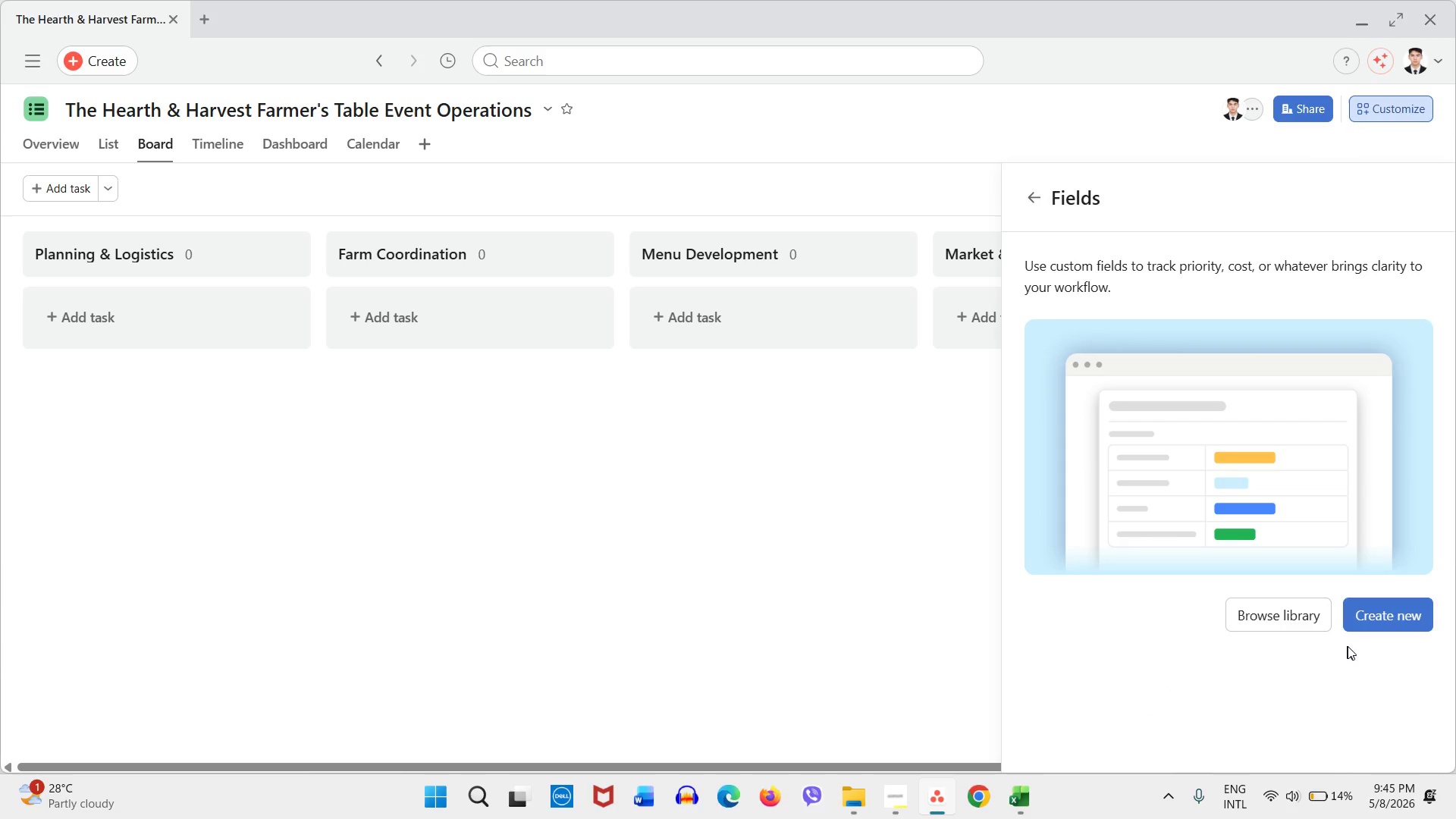 
left_click([1370, 626])
 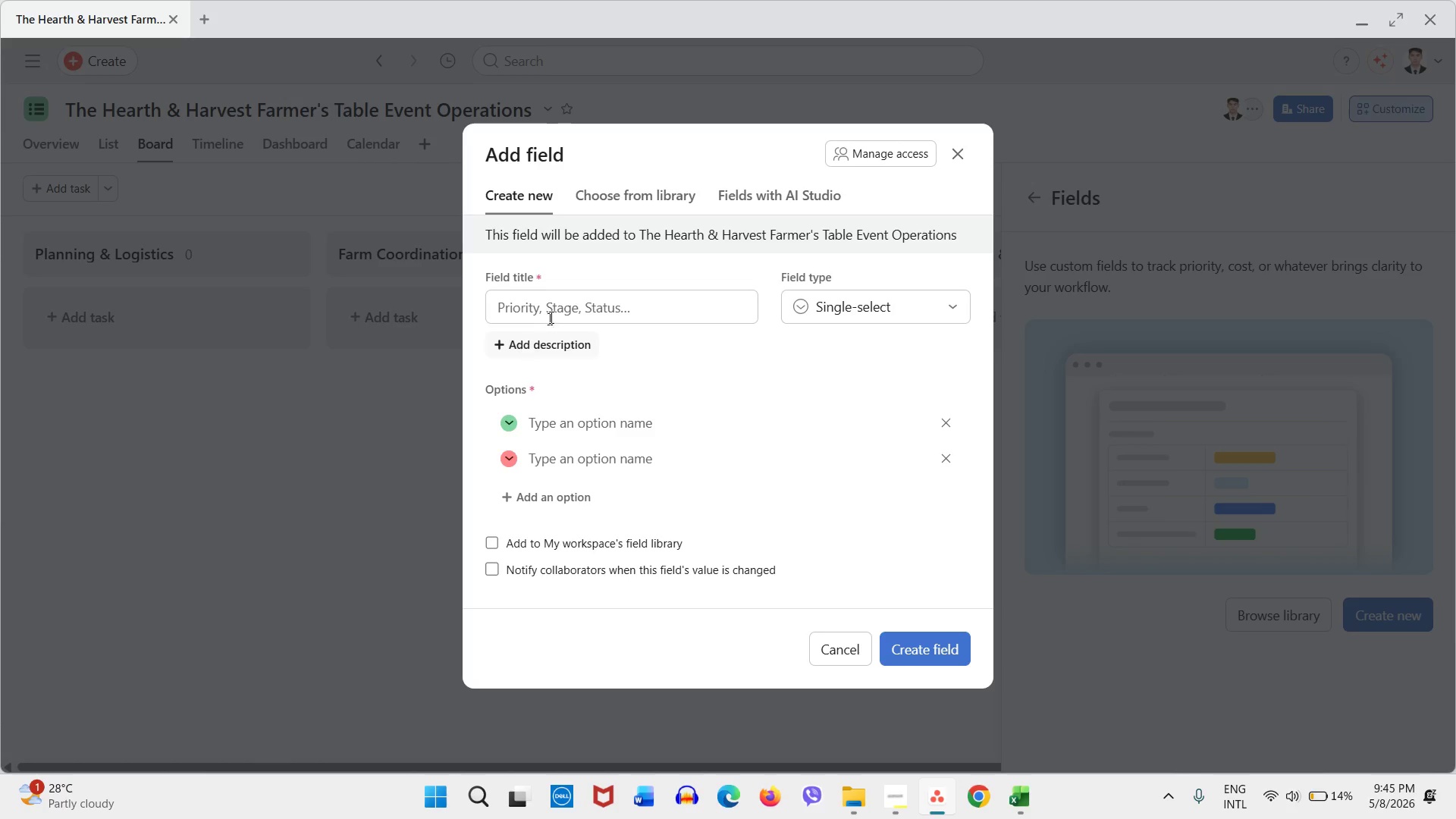 
left_click([552, 316])
 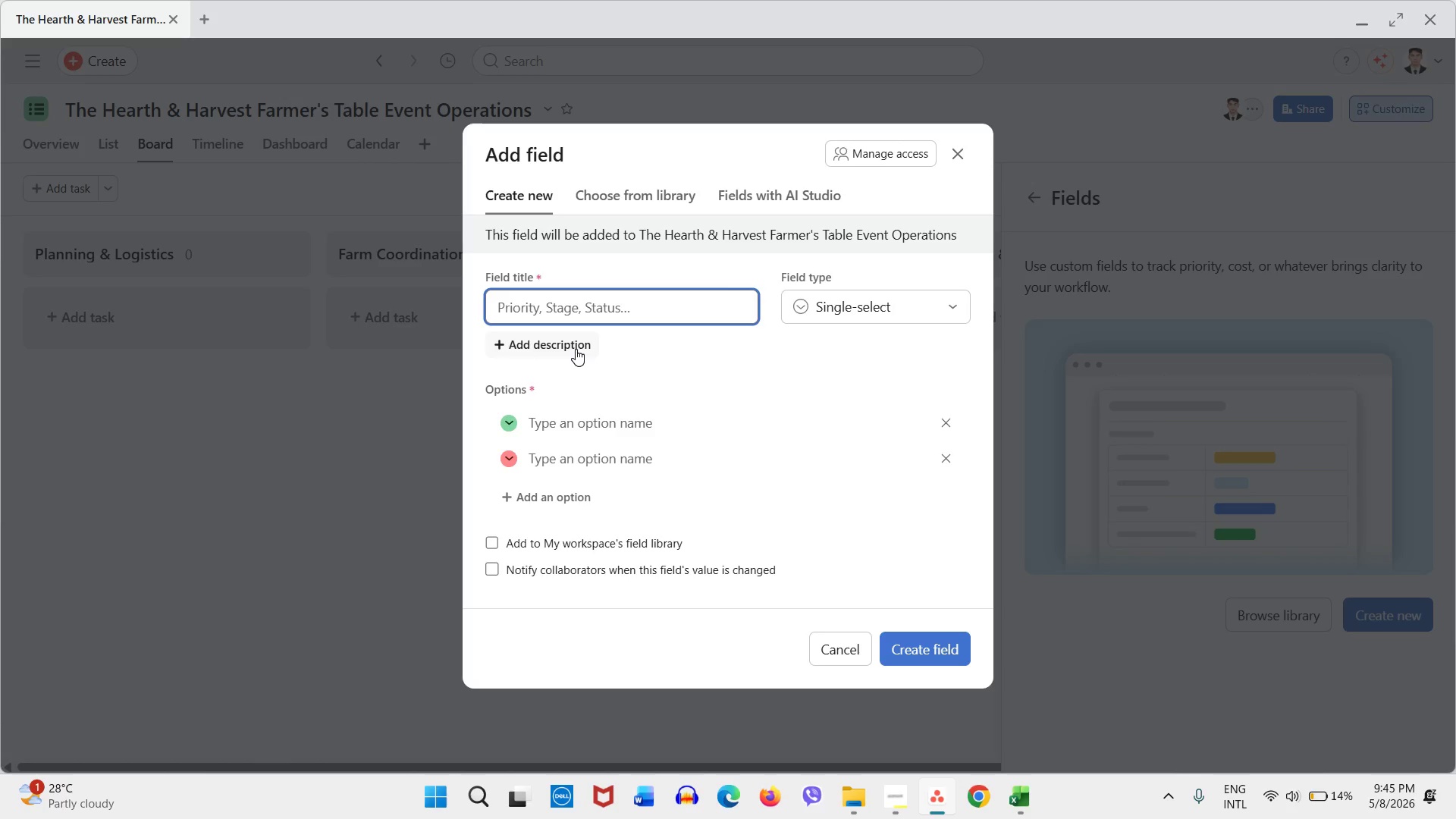 
wait(6.38)
 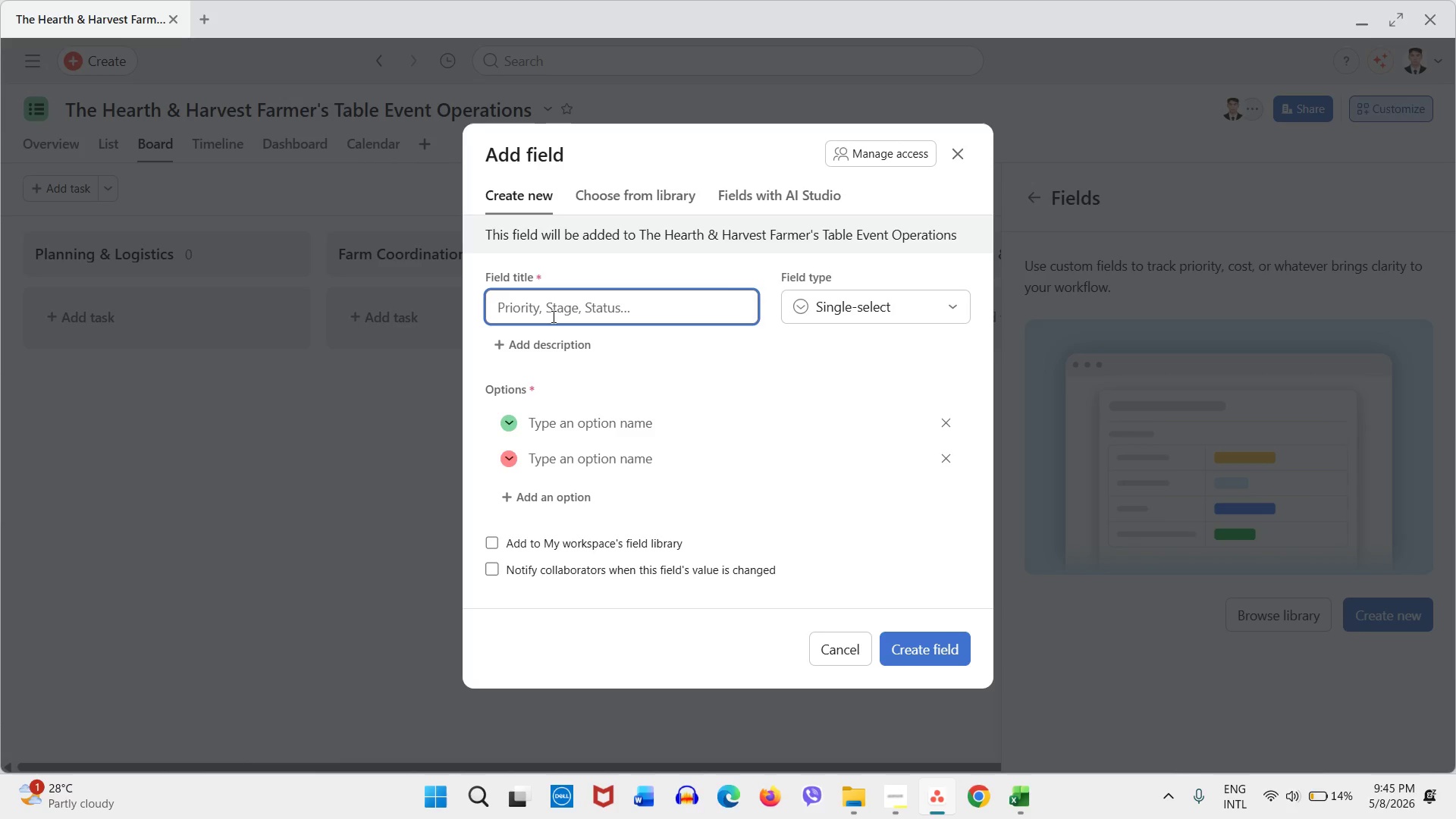 
hold_key(key=ShiftLeft, duration=0.41)
 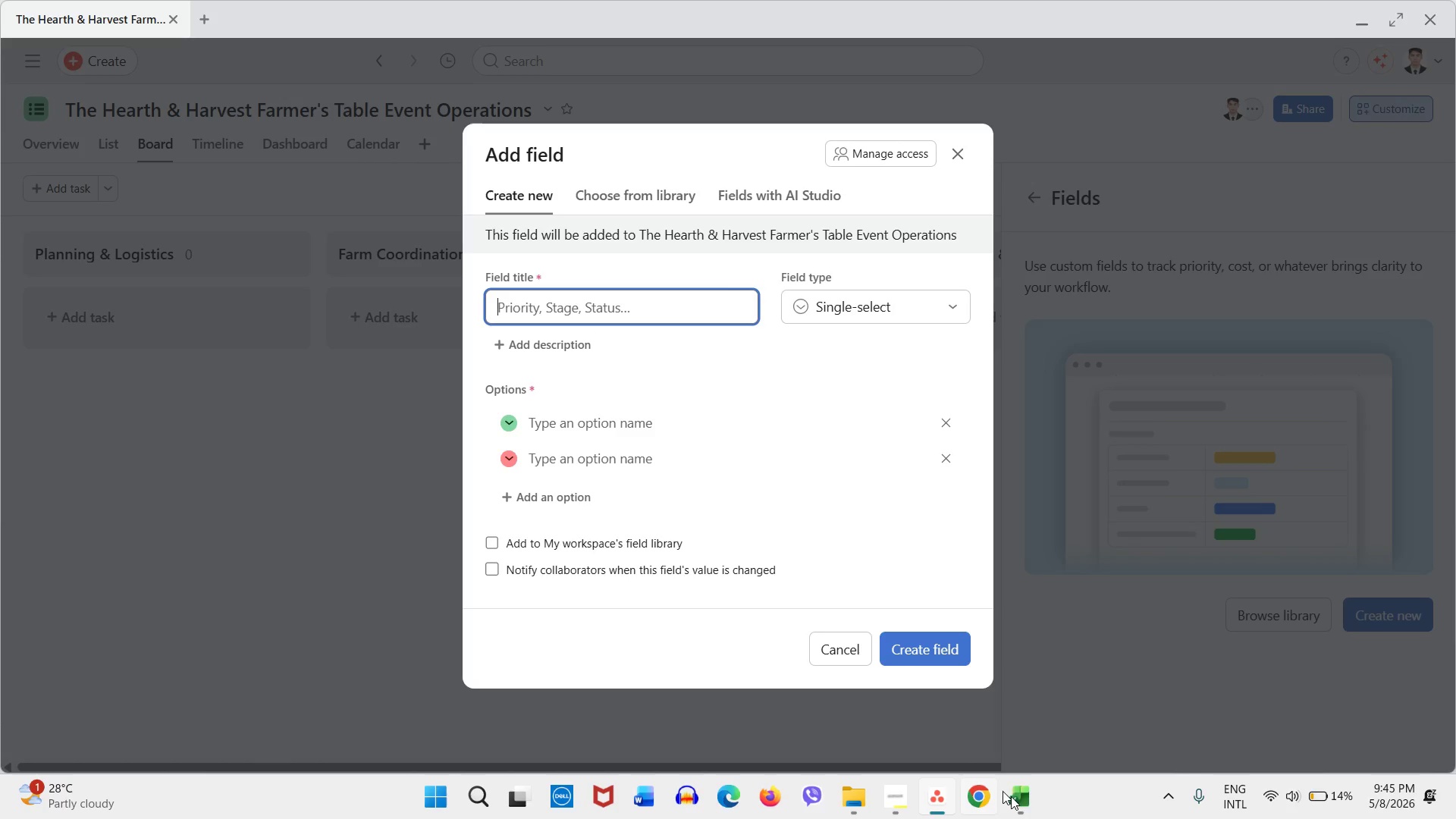 
left_click([1023, 801])
 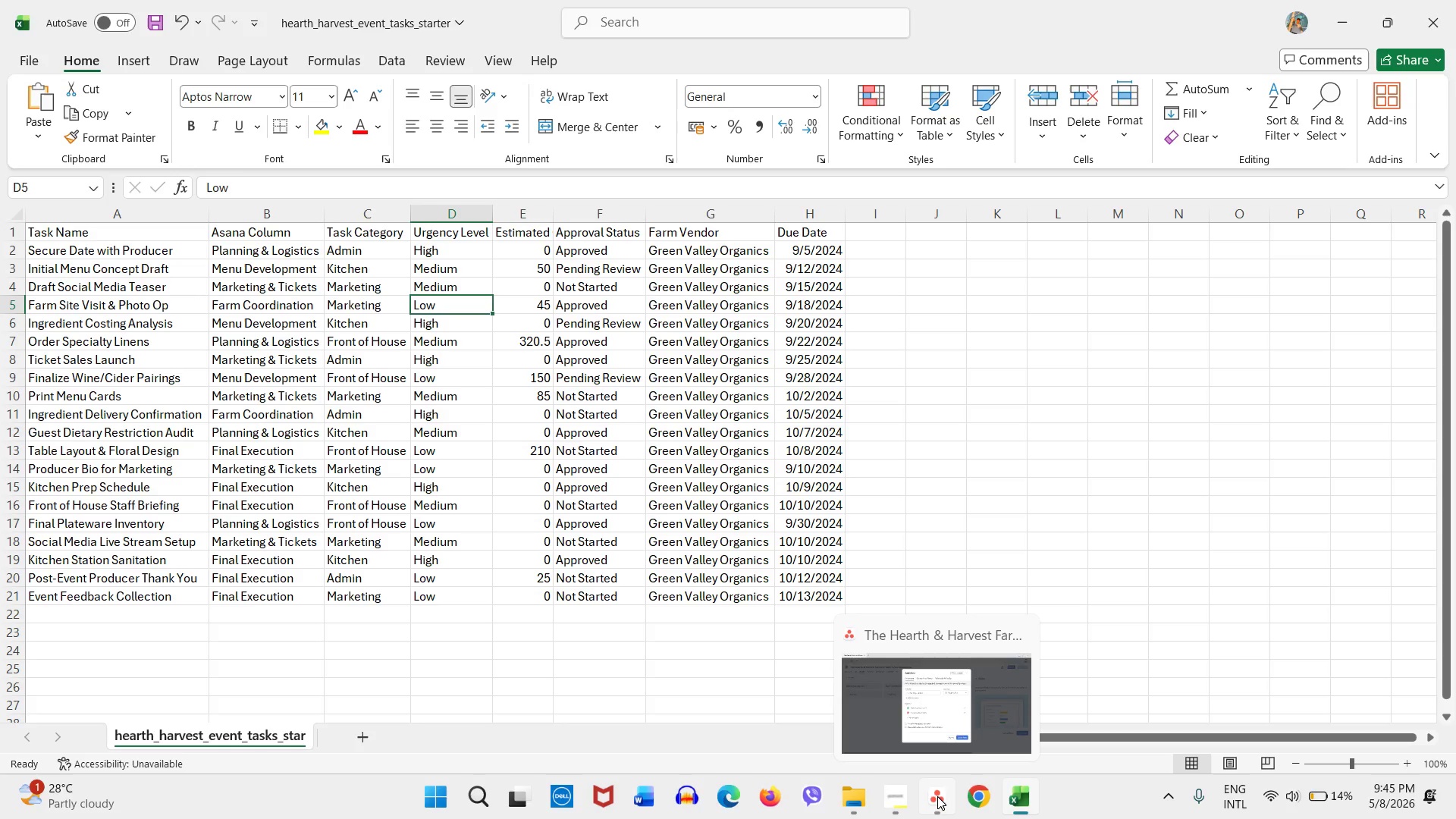 
left_click([937, 796])
 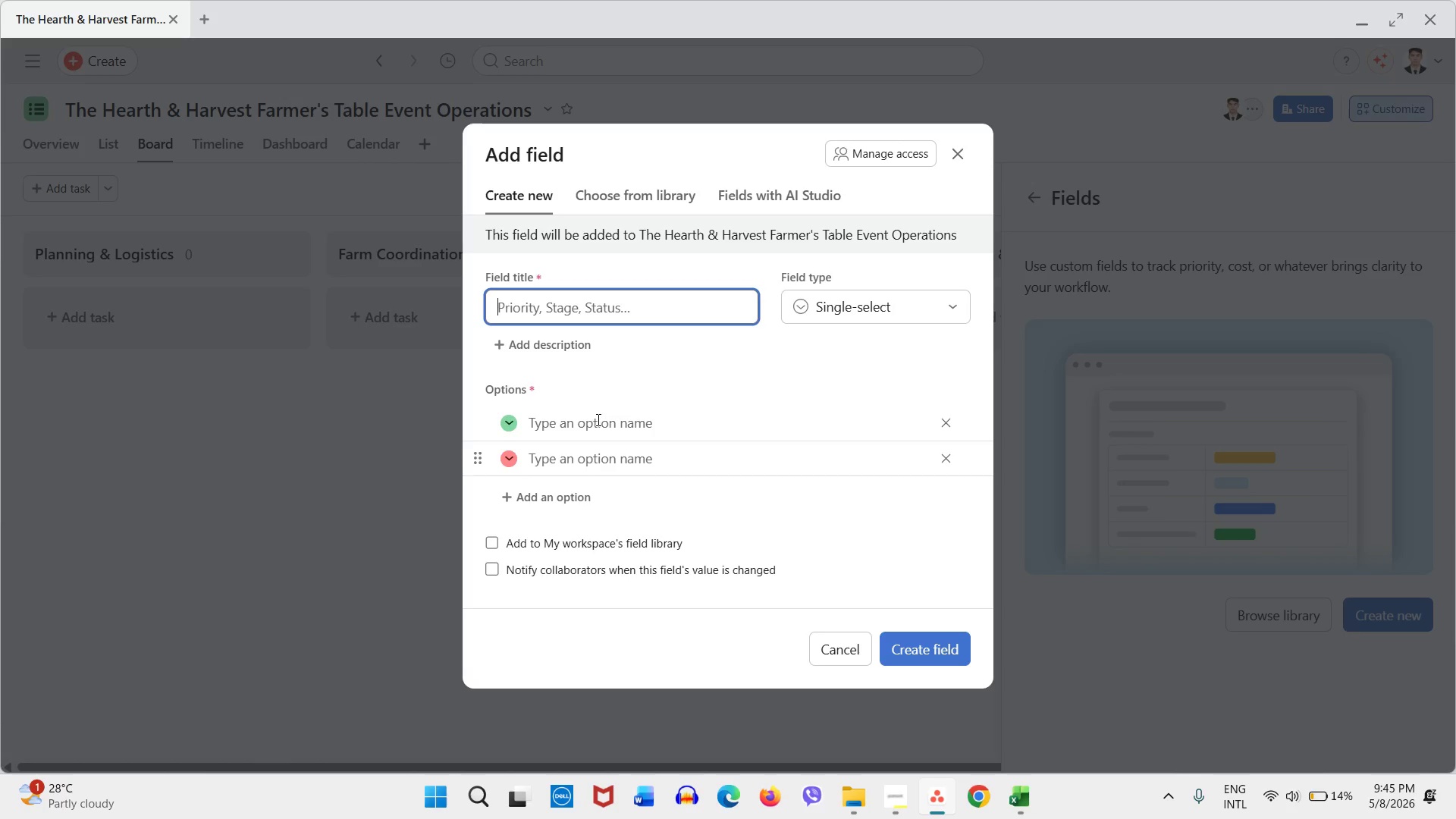 
type(Task Category)
 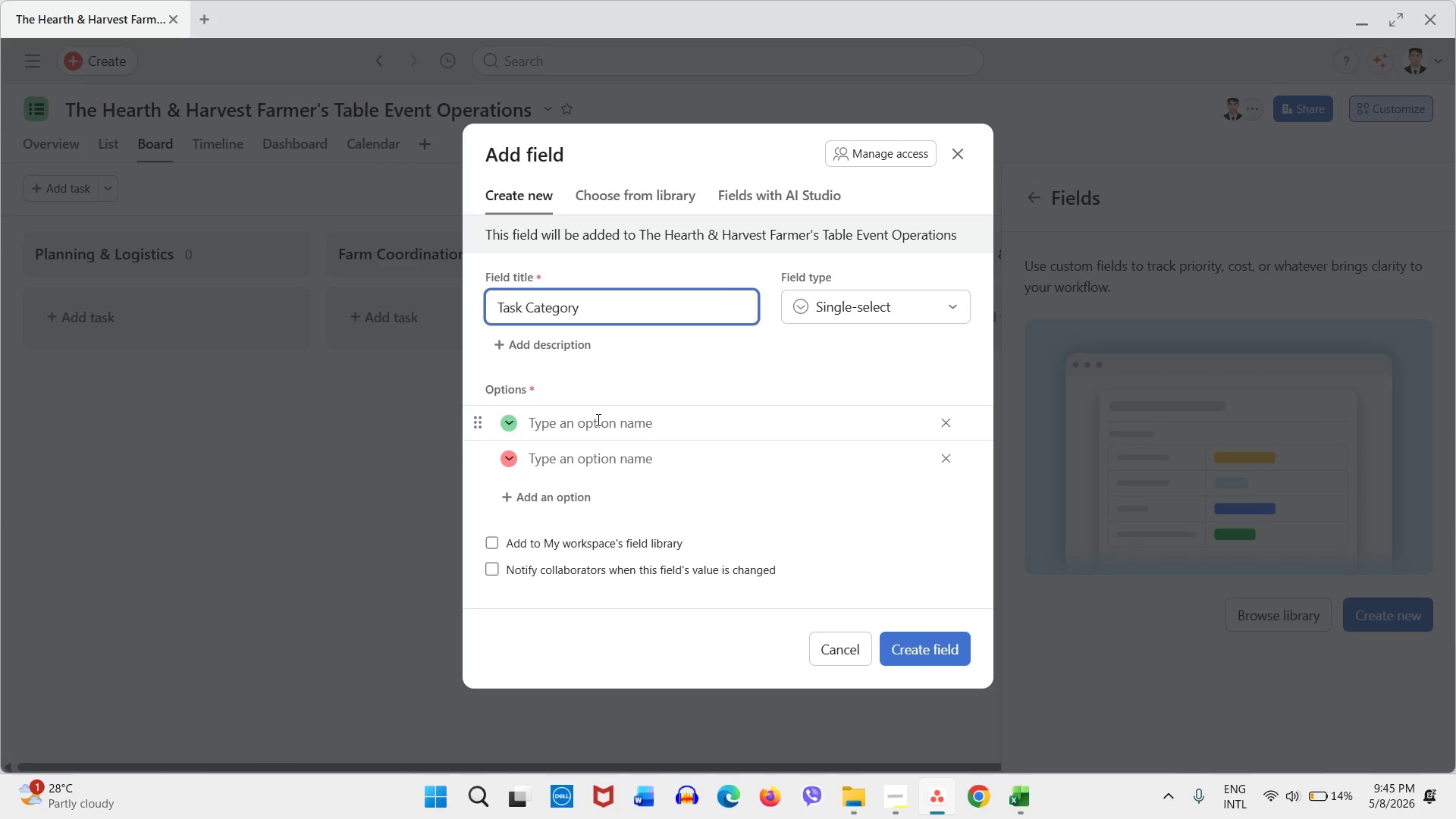 
wait(23.22)
 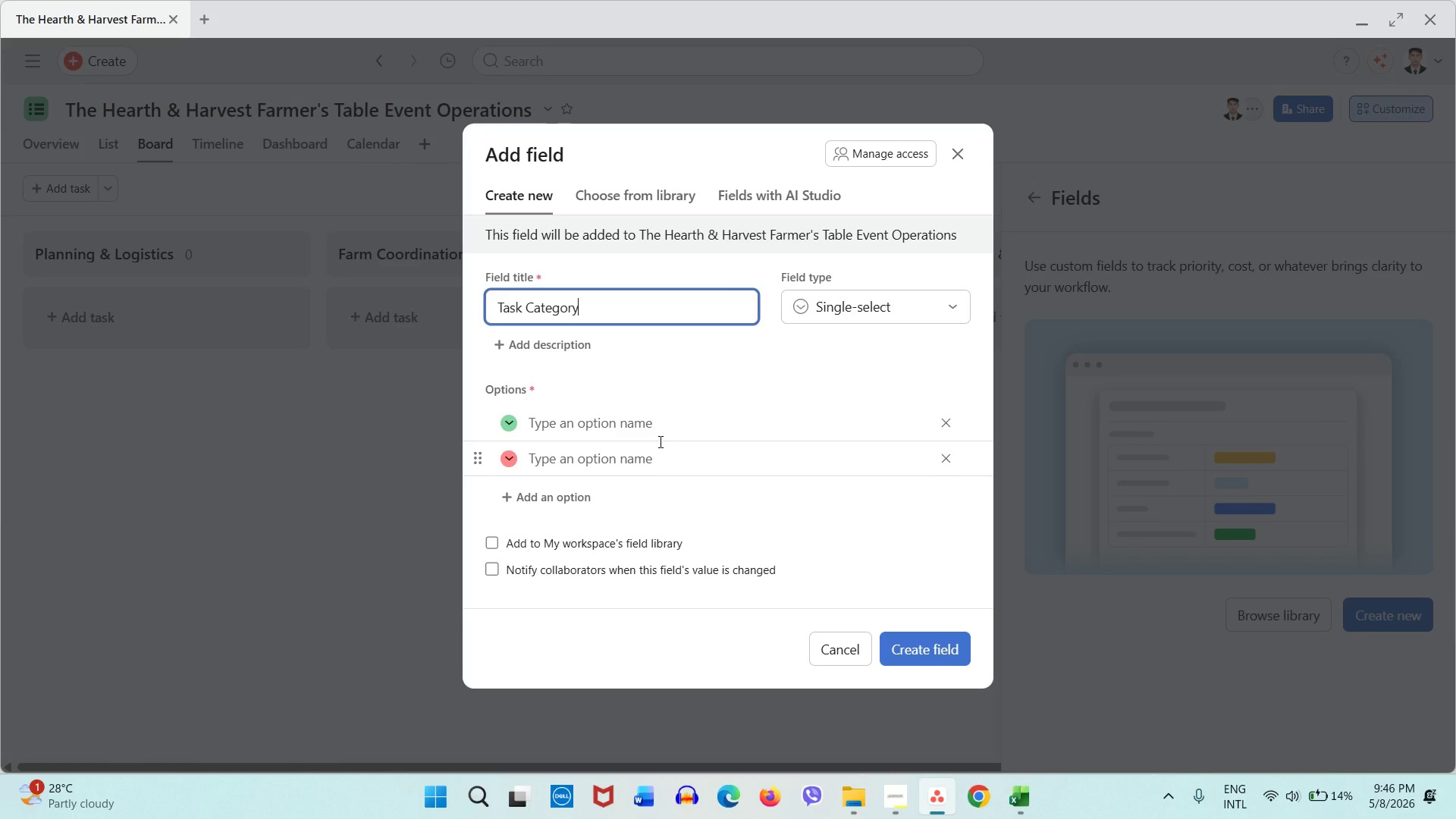 
left_click([567, 427])
 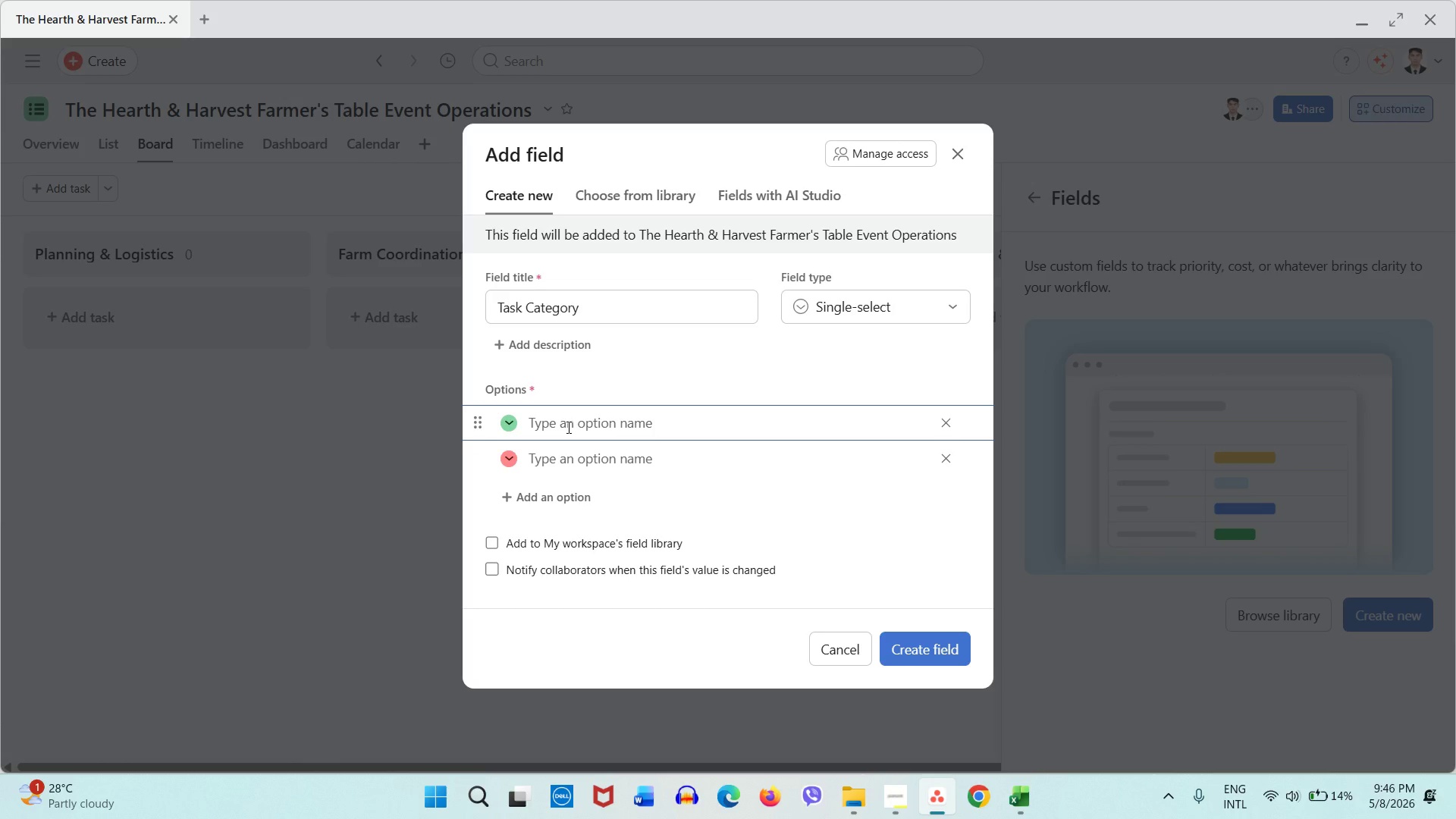 
wait(6.86)
 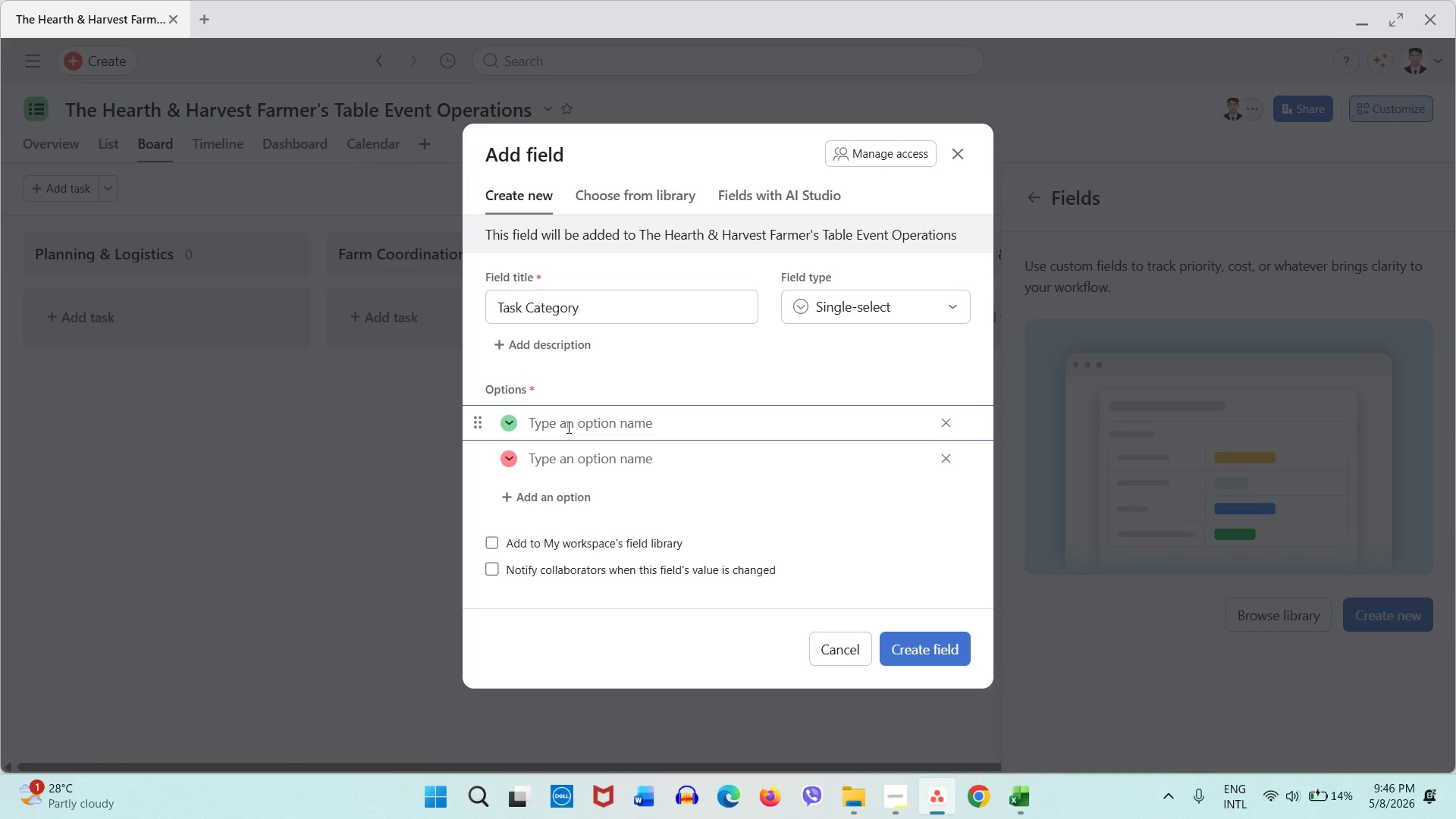 
type(Kitchen)
 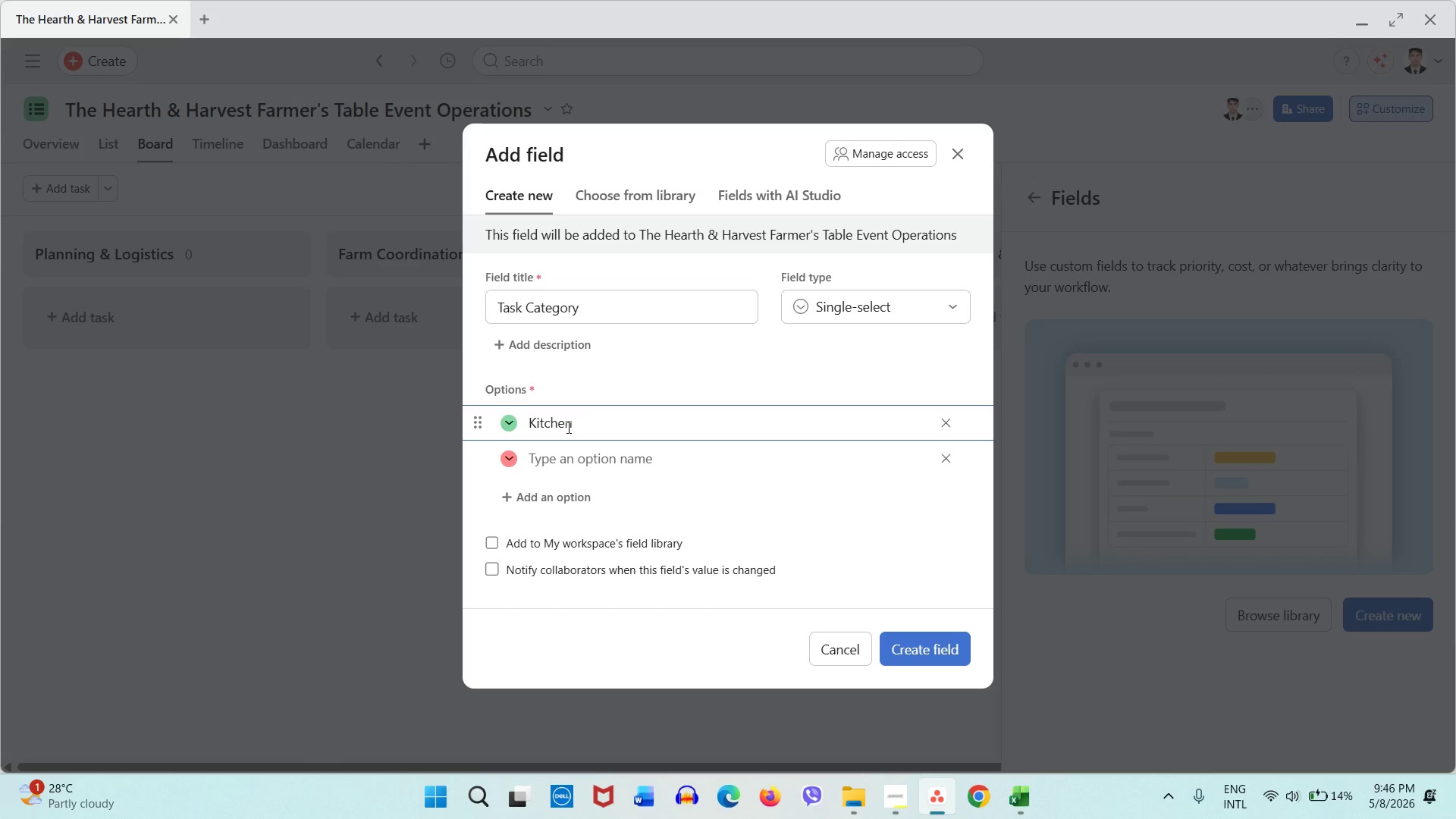 
key(ArrowDown)
 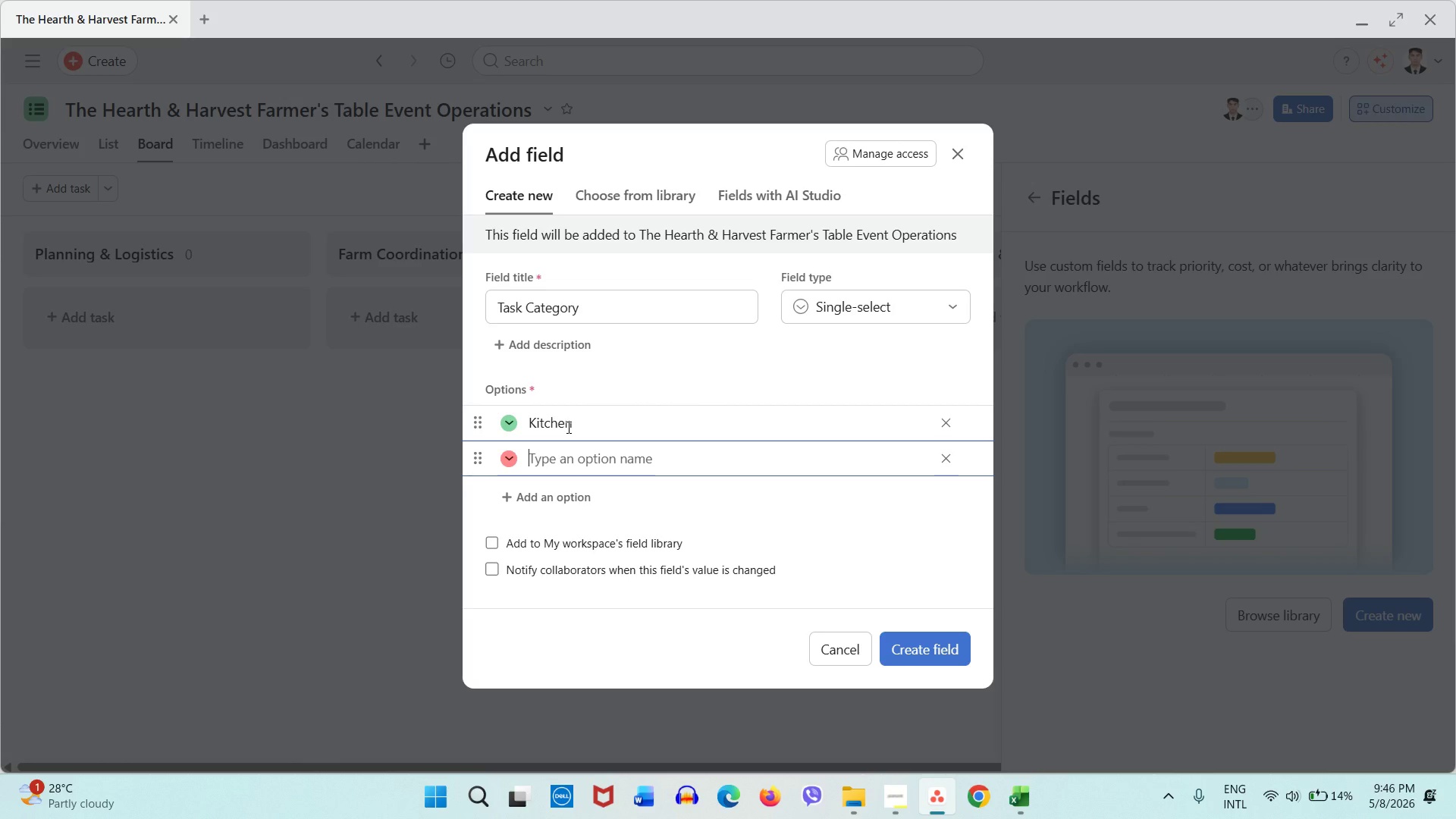 
type(Front og Hous)
key(Backspace)
key(Backspace)
key(Backspace)
key(Backspace)
key(Backspace)
key(Backspace)
type(f House)
 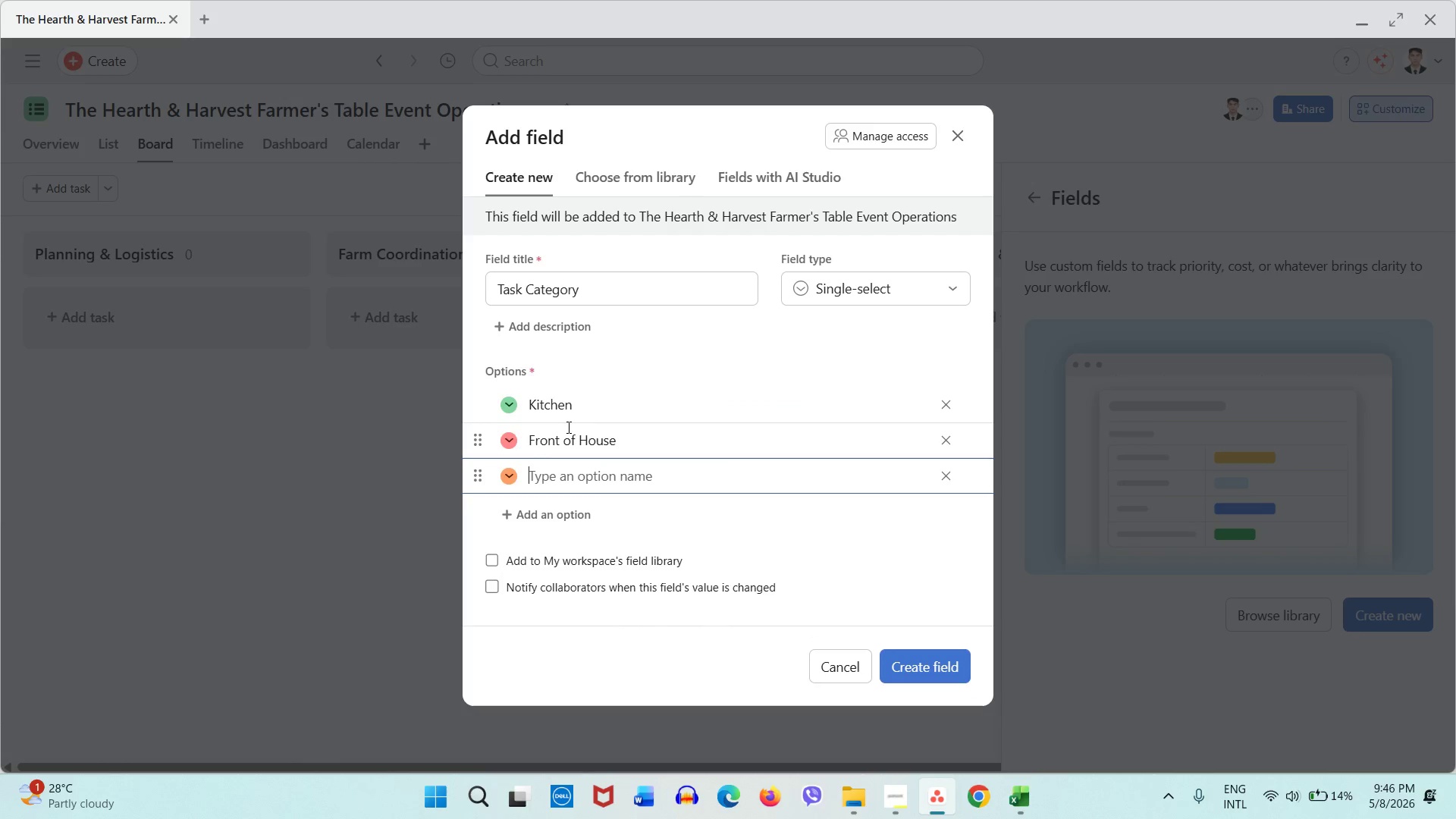 
 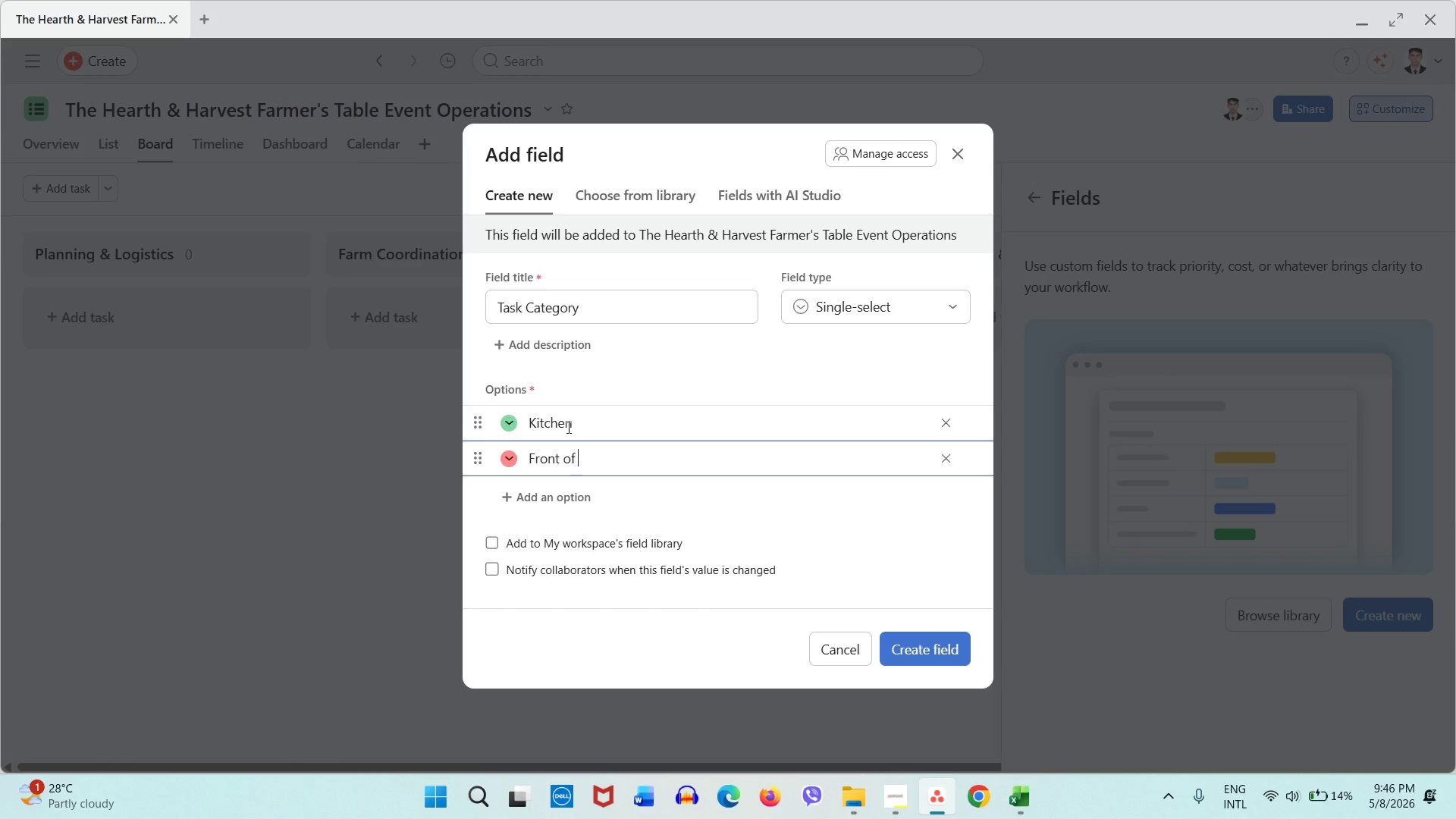 
key(Enter)
 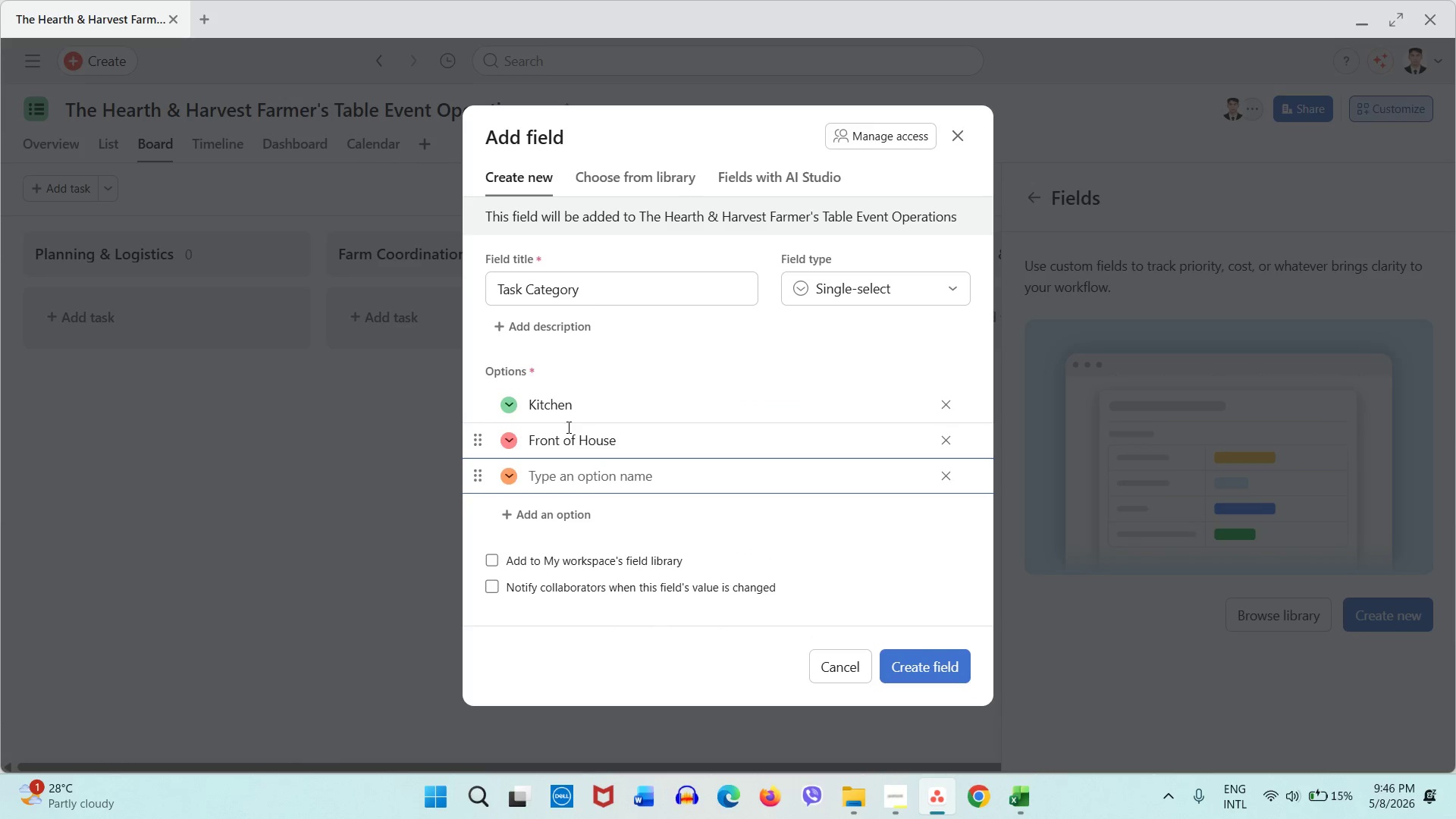 
type(Admin)
 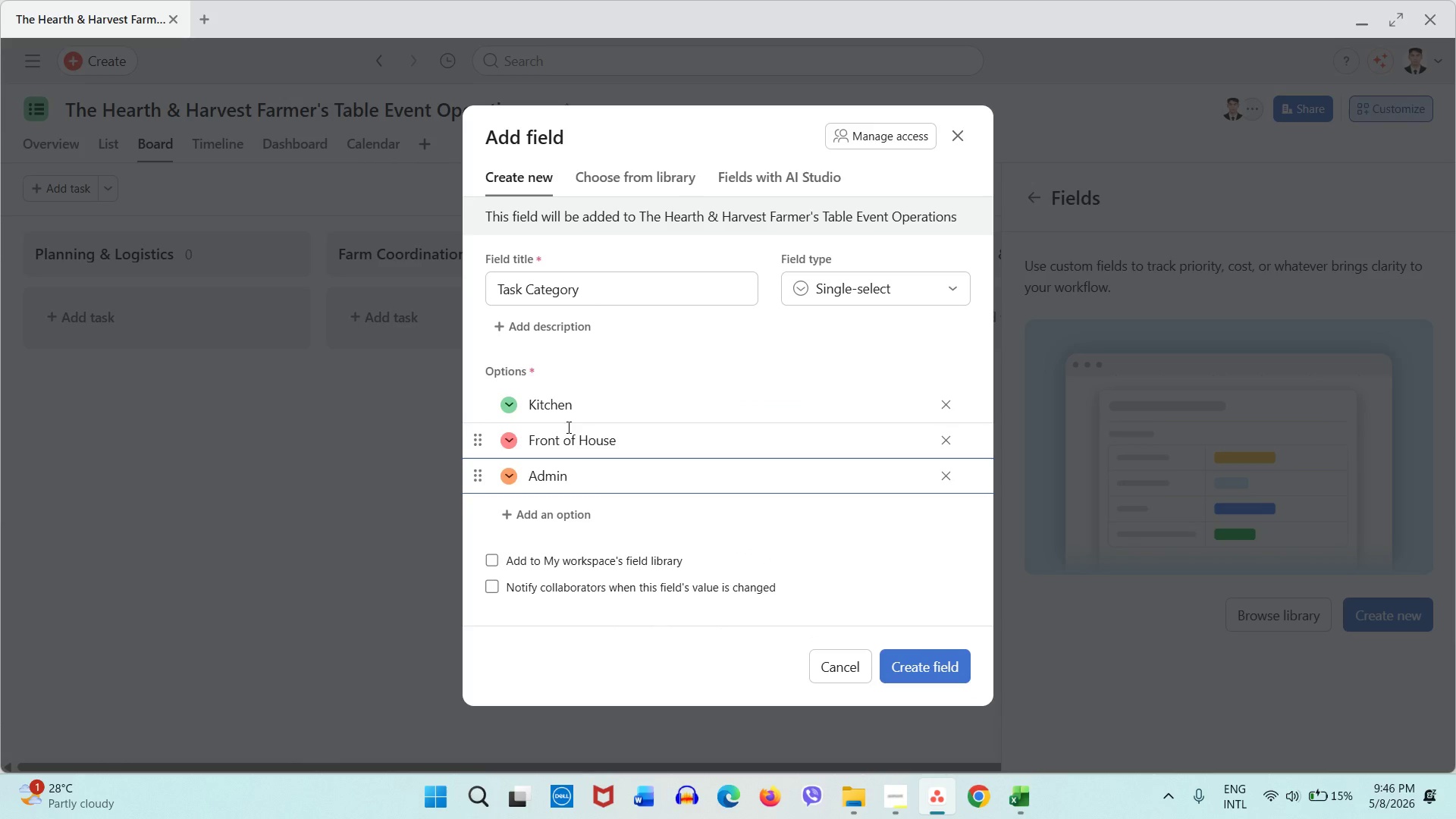 
key(Enter)
 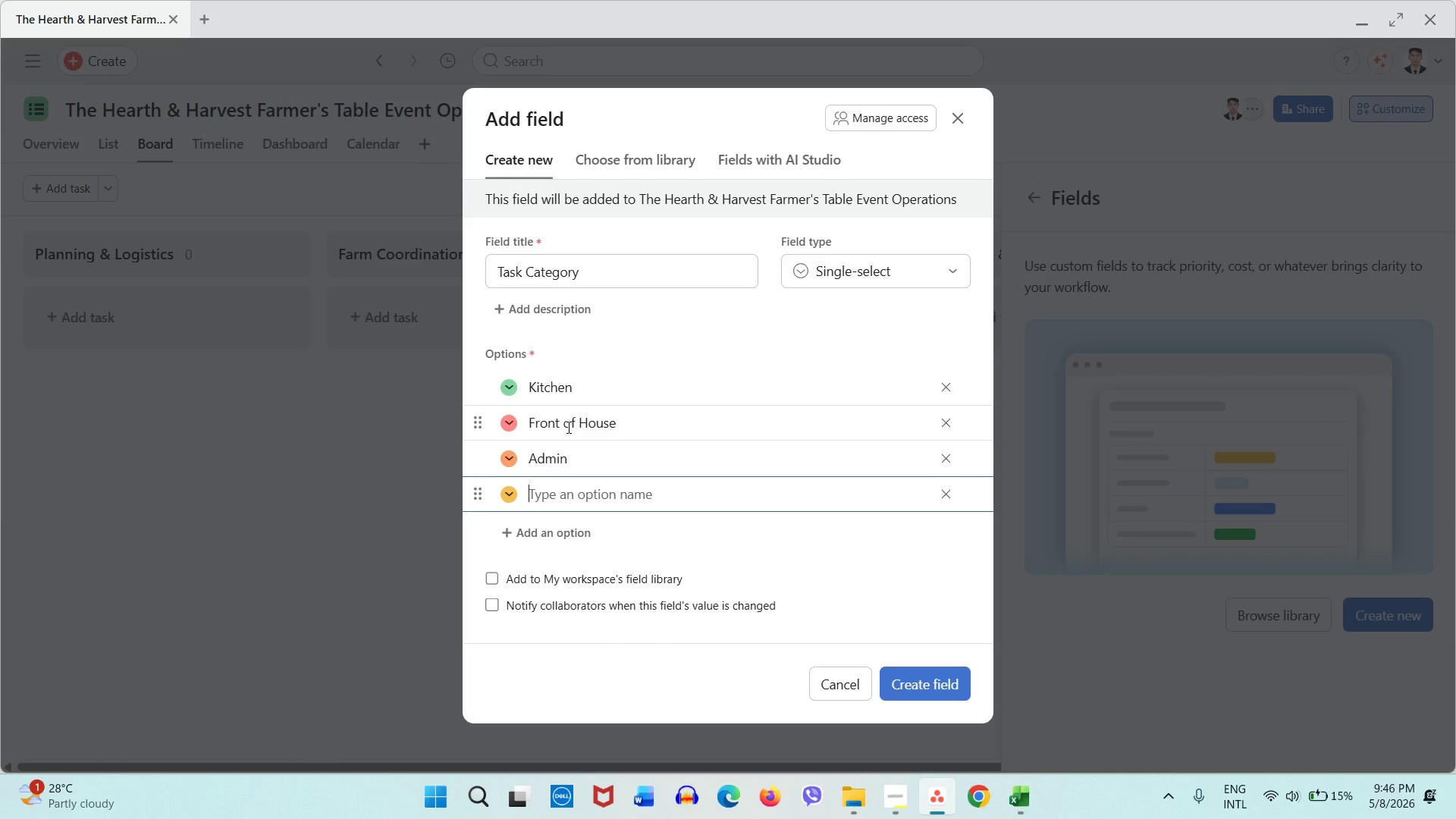 
type(Marketing)
 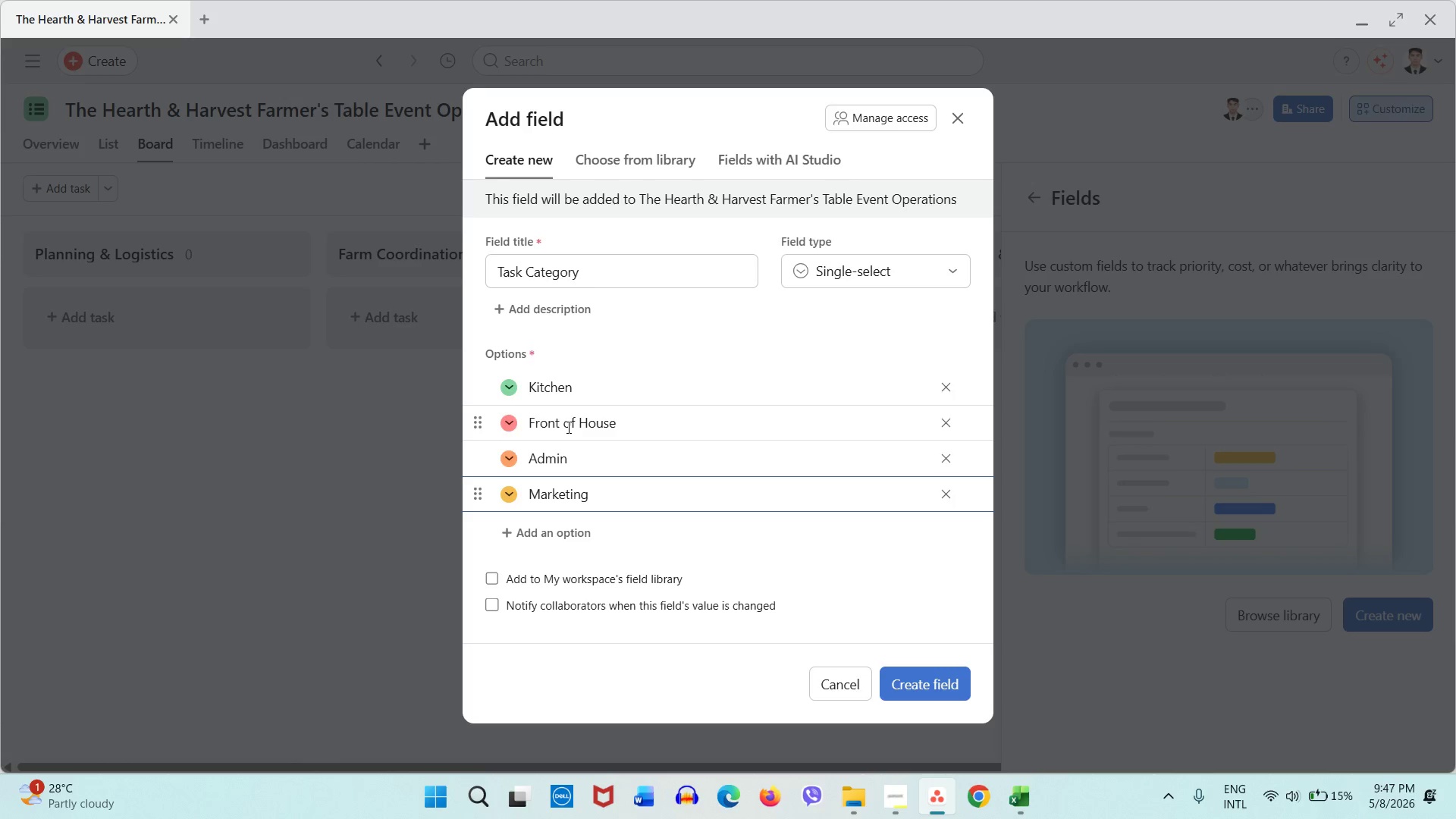 
wait(26.05)
 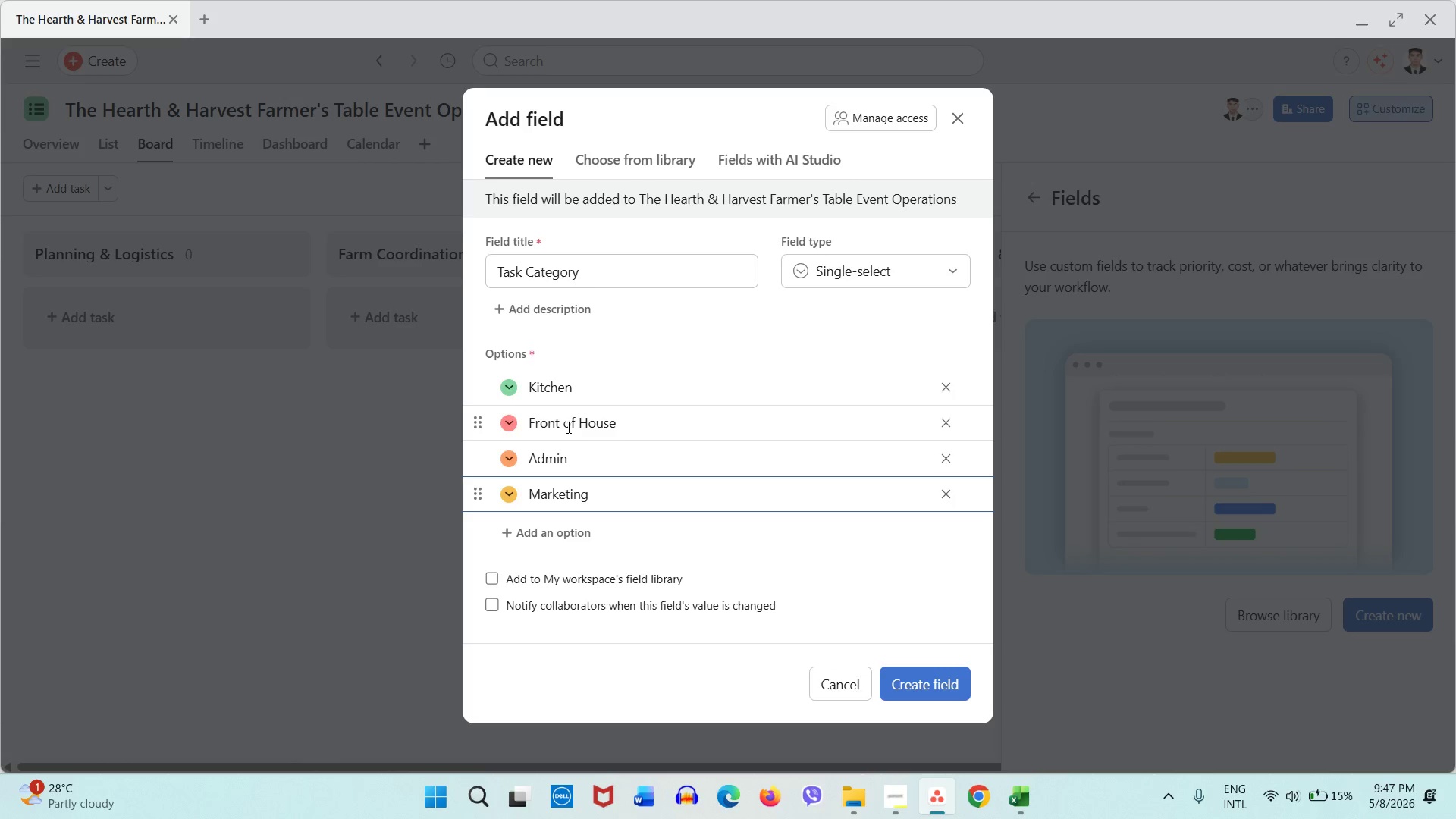 
left_click([506, 387])
 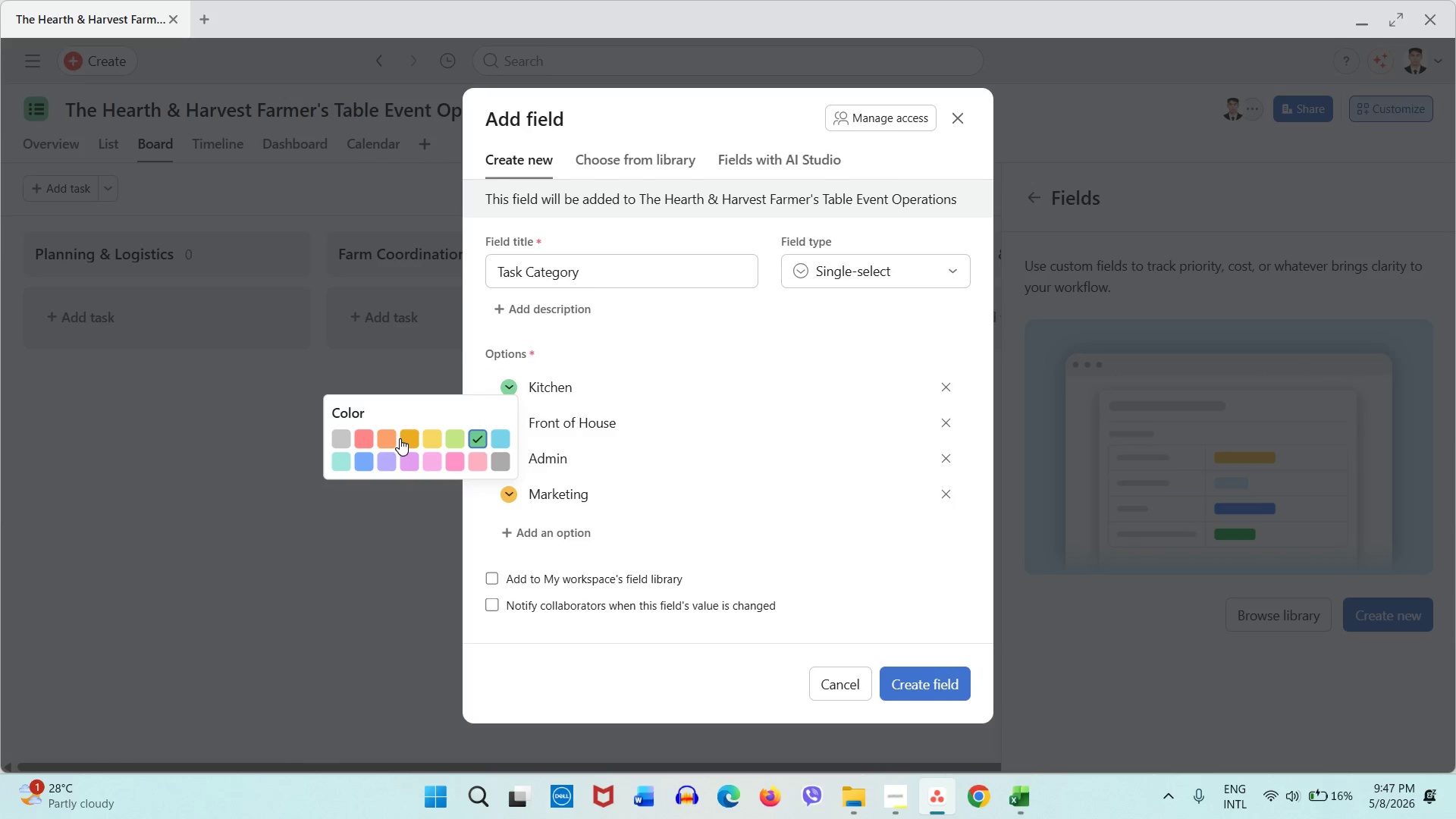 
left_click([388, 441])
 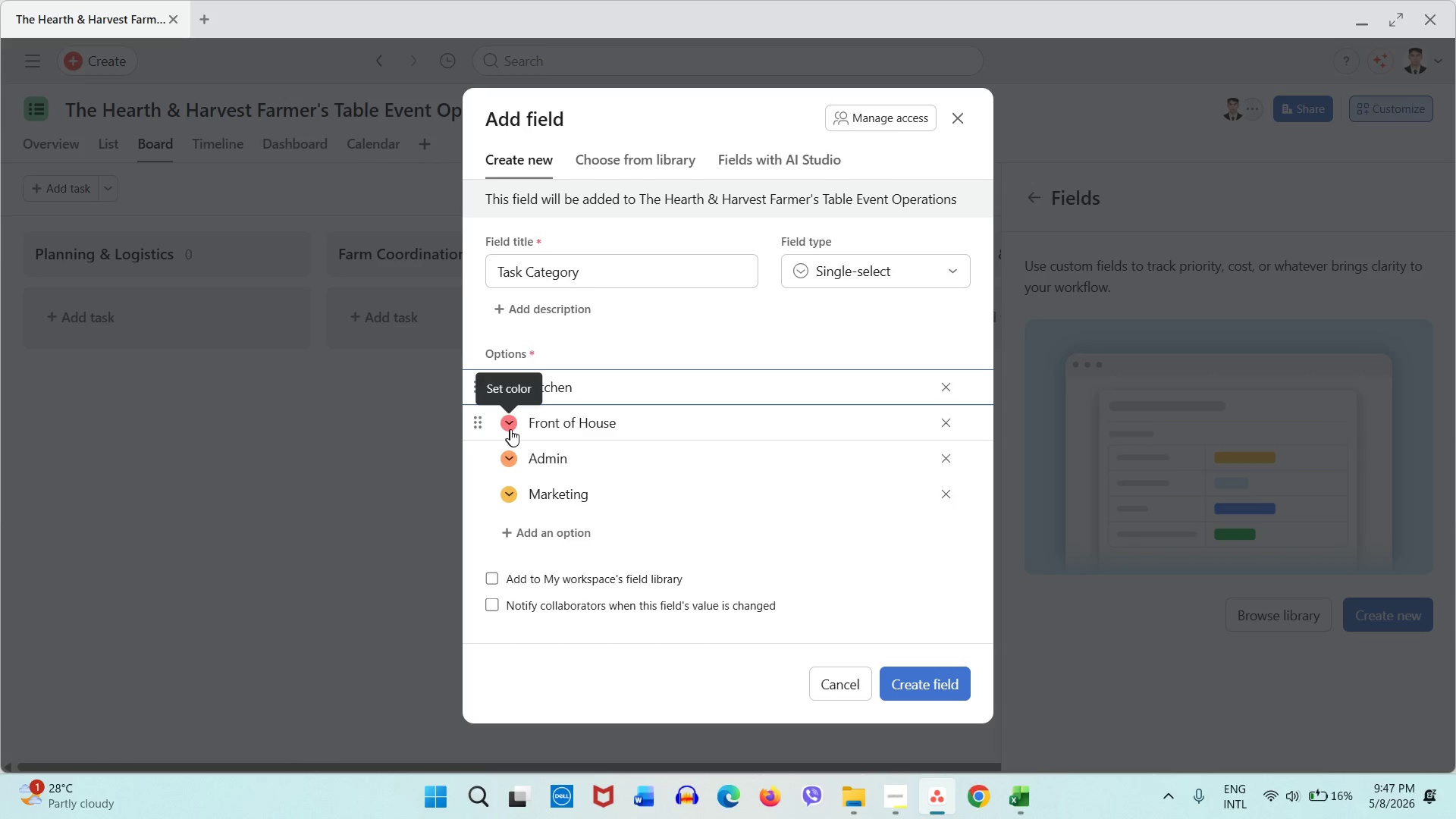 
left_click([510, 429])
 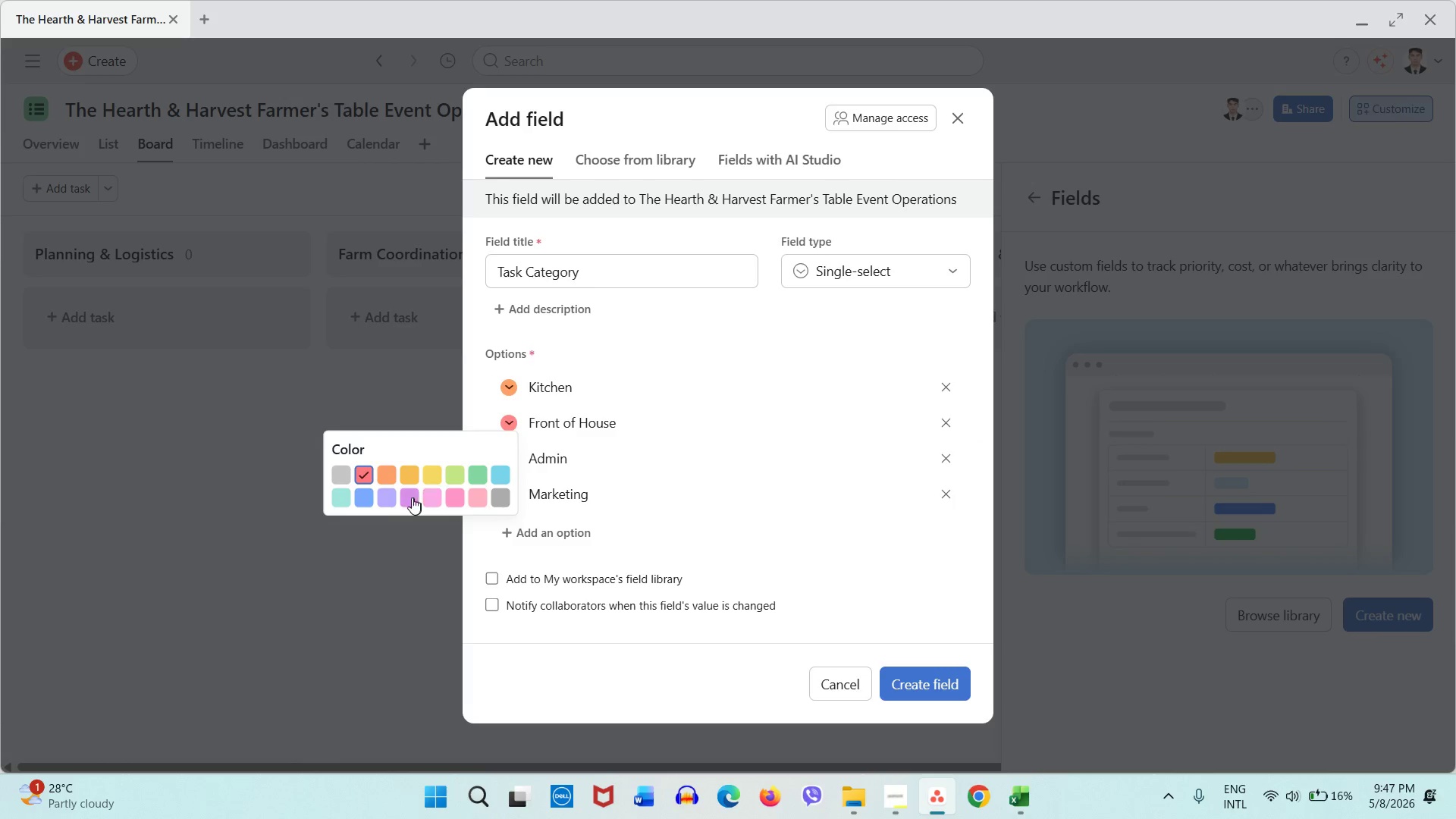 
left_click([375, 500])
 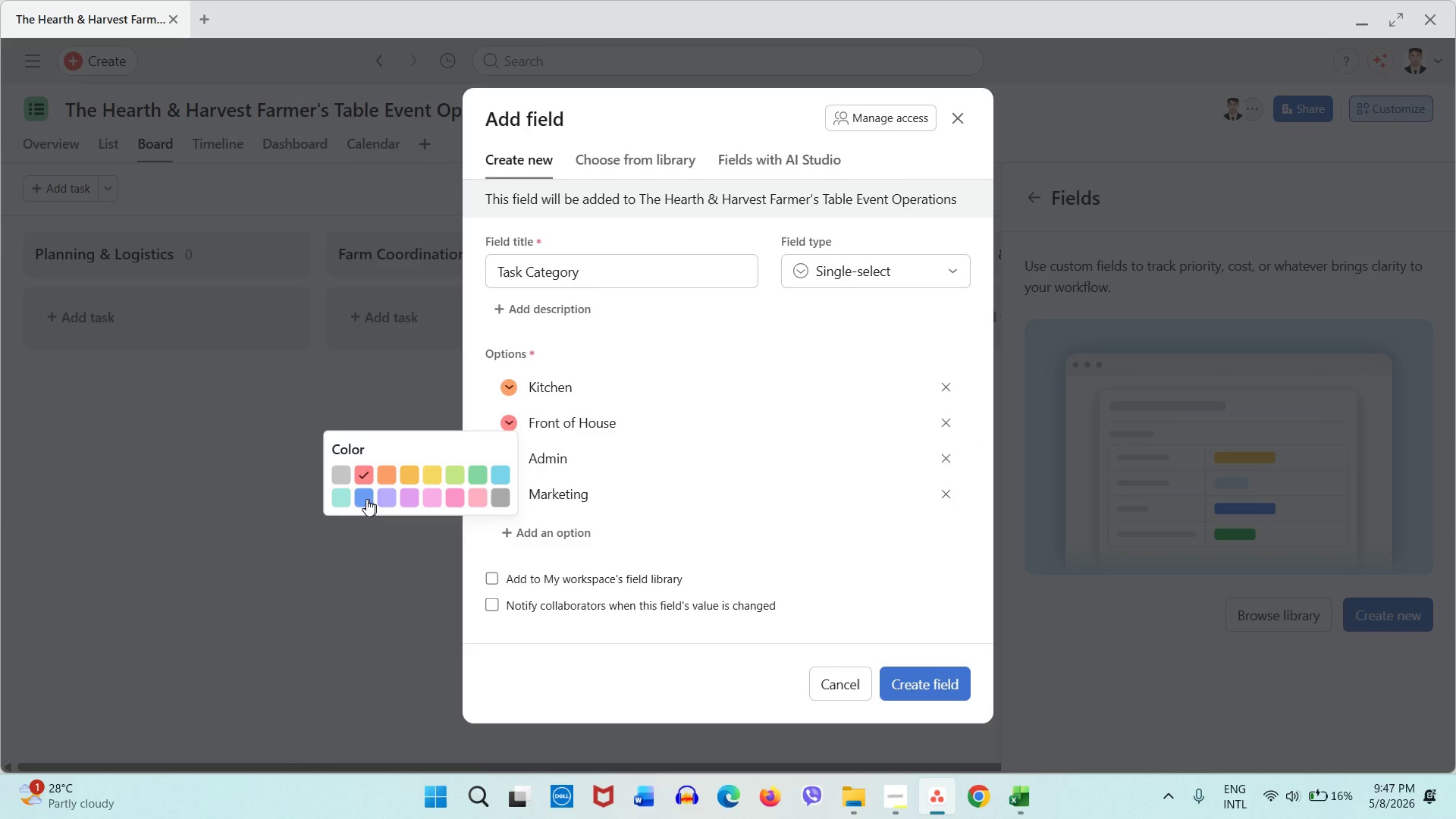 
left_click([366, 499])
 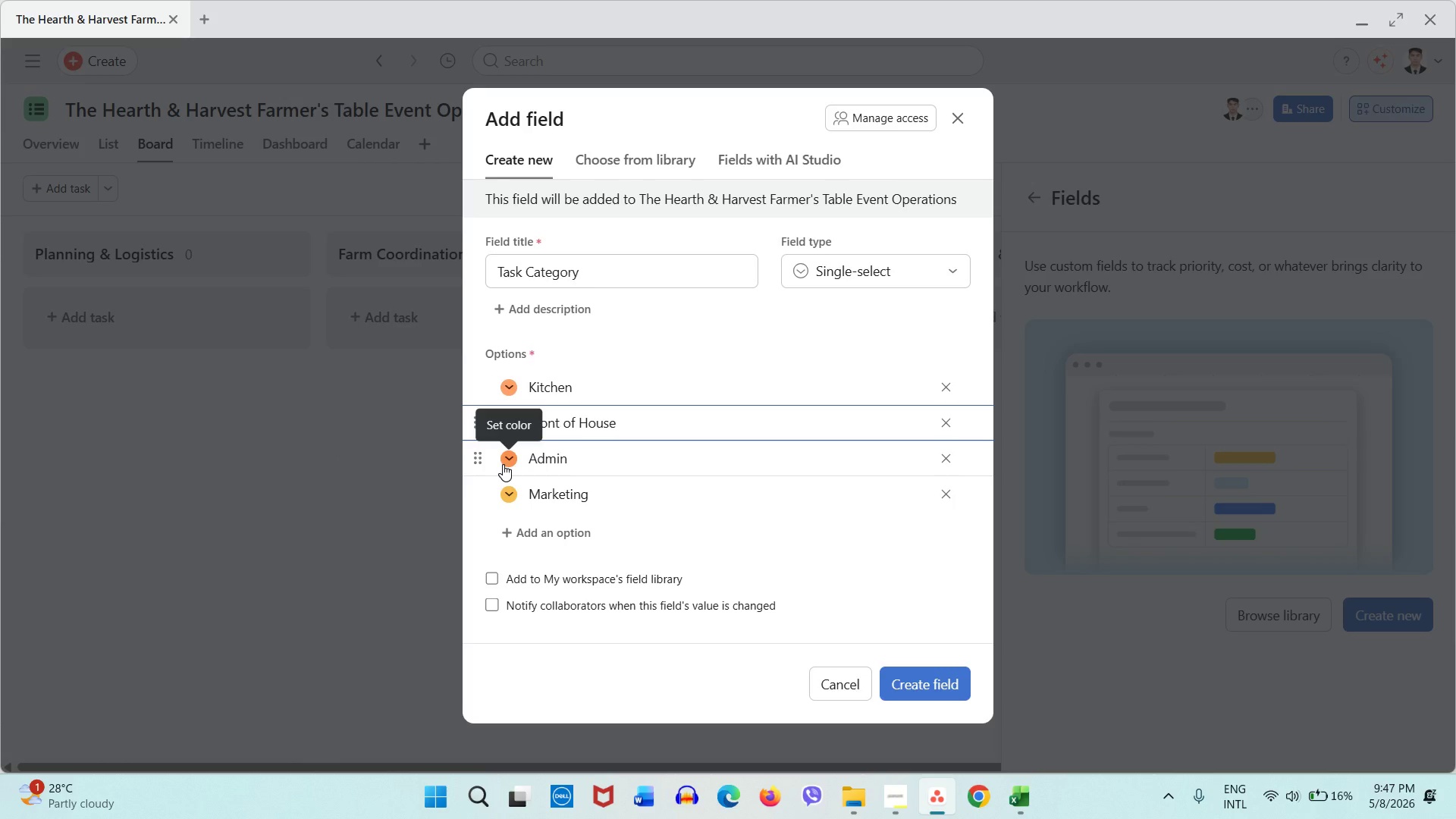 
left_click([503, 464])
 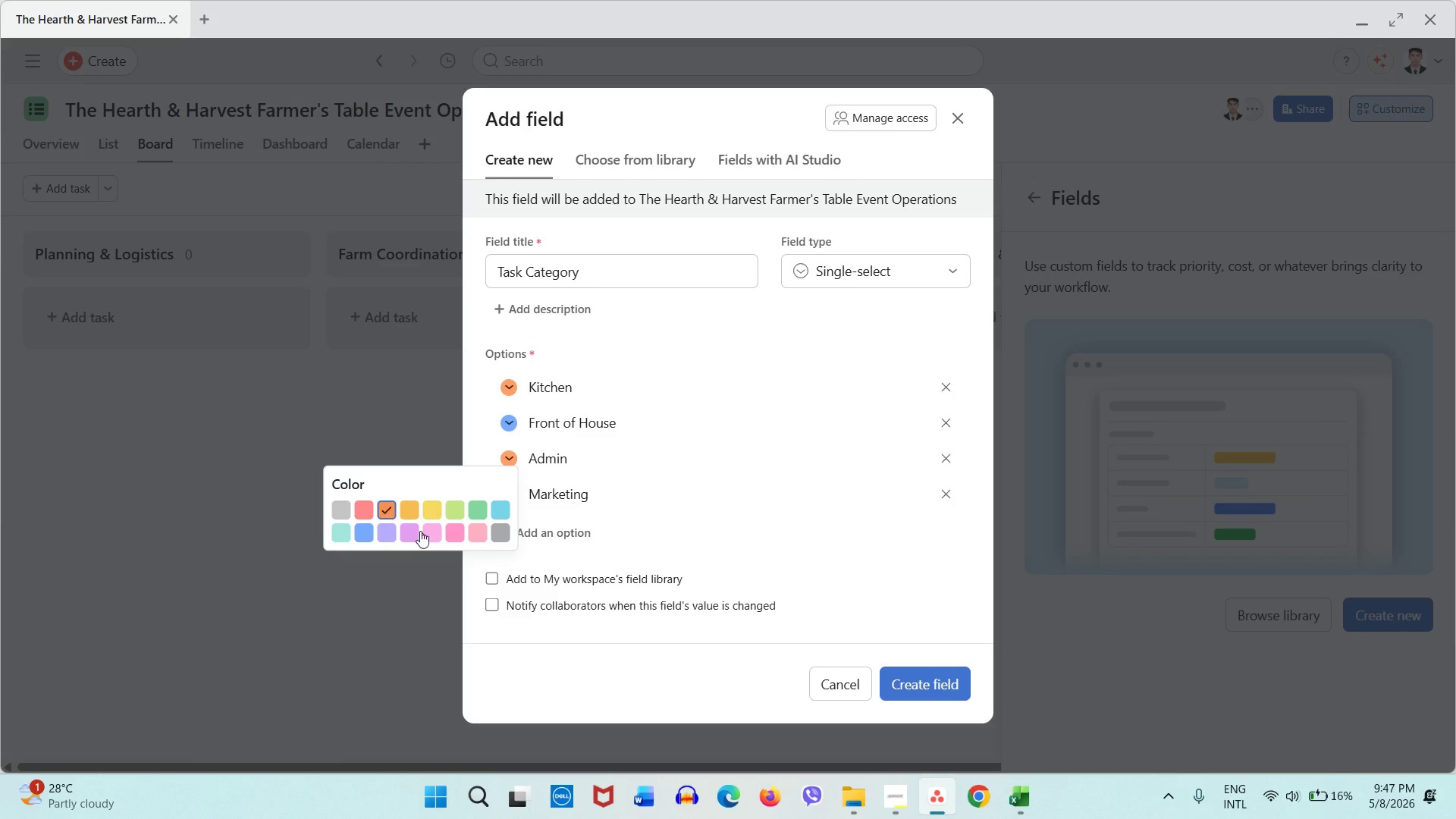 
left_click([340, 513])
 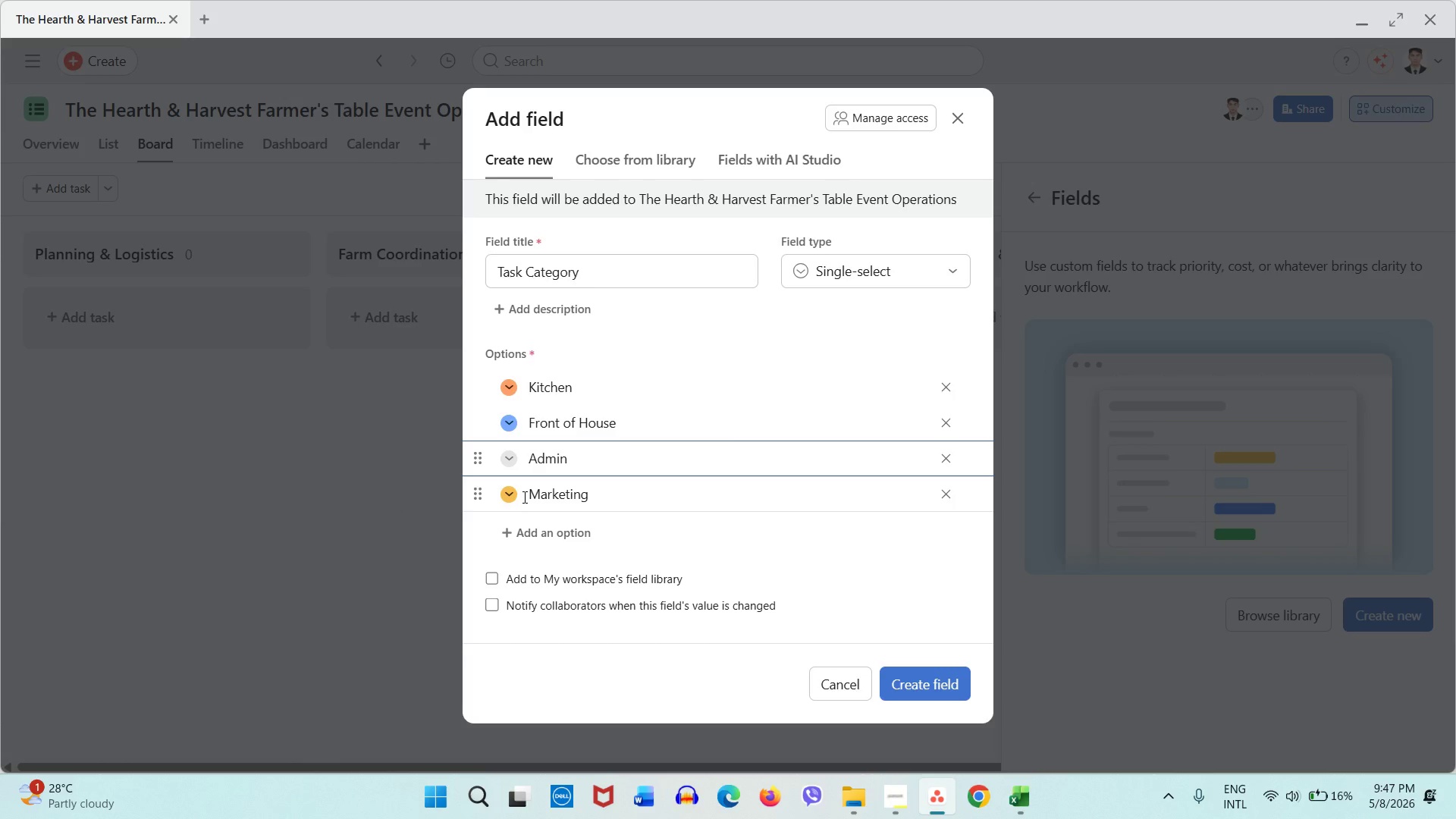 
left_click([510, 500])
 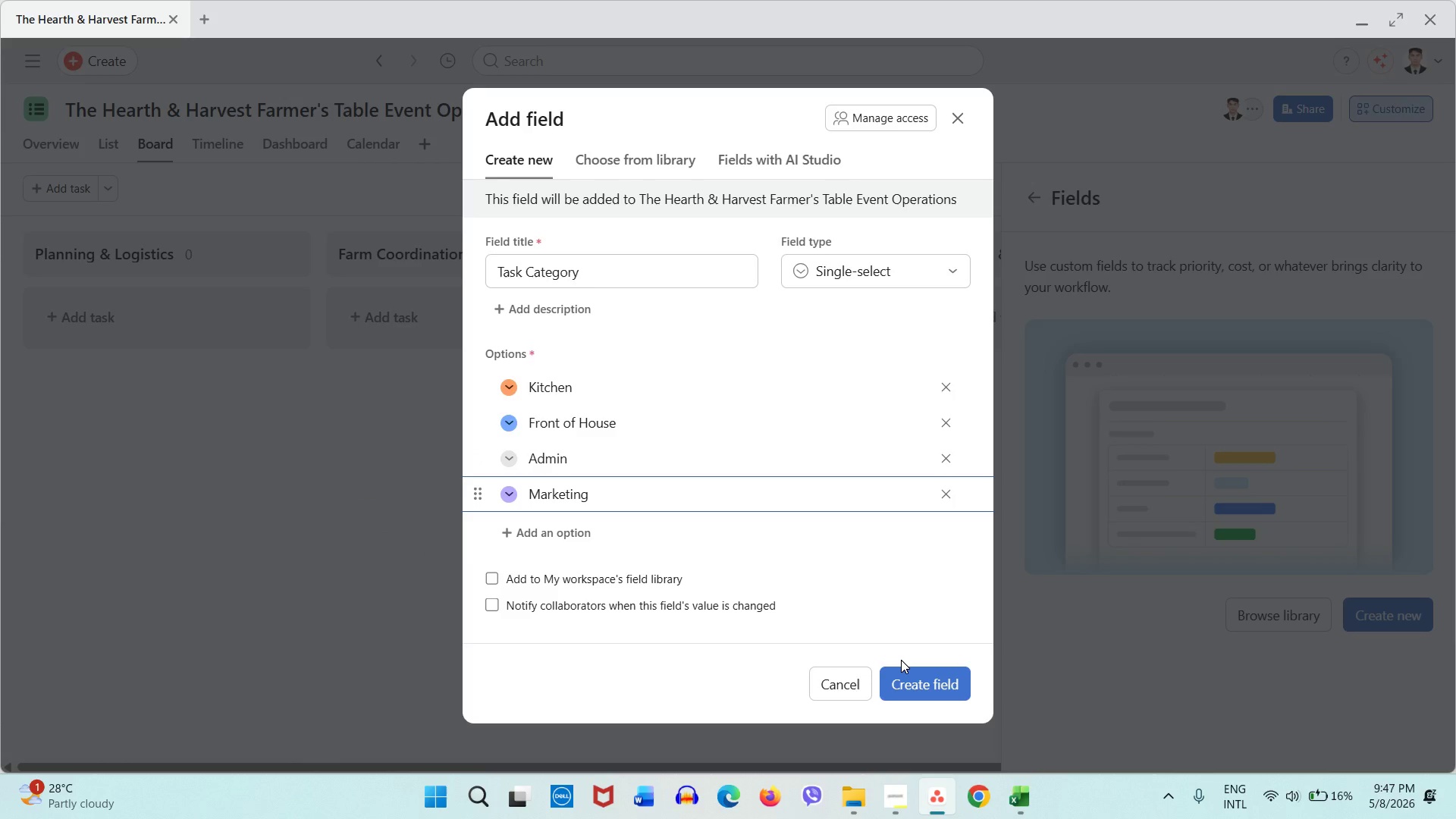 
wait(7.42)
 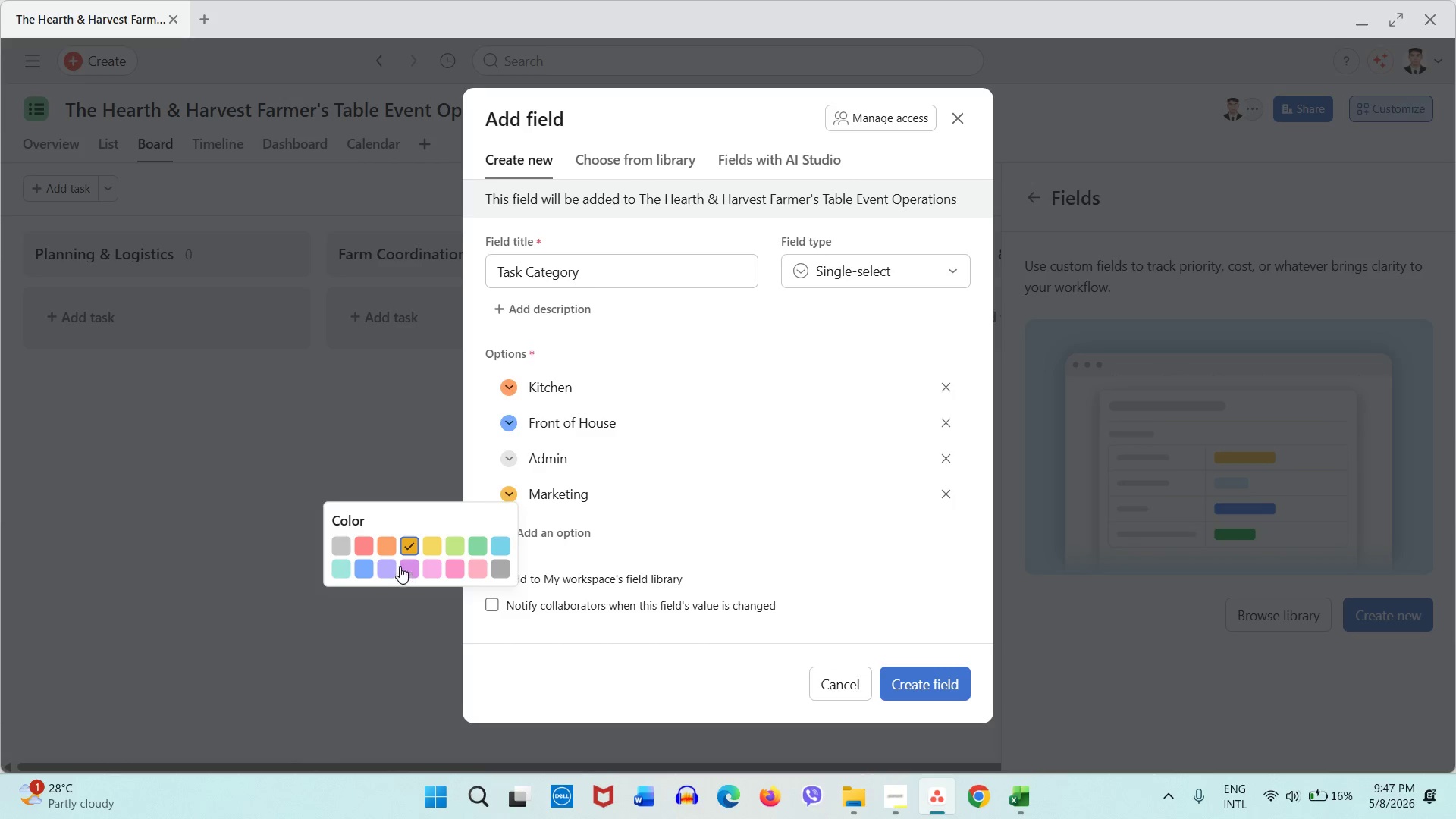 
left_click([905, 684])
 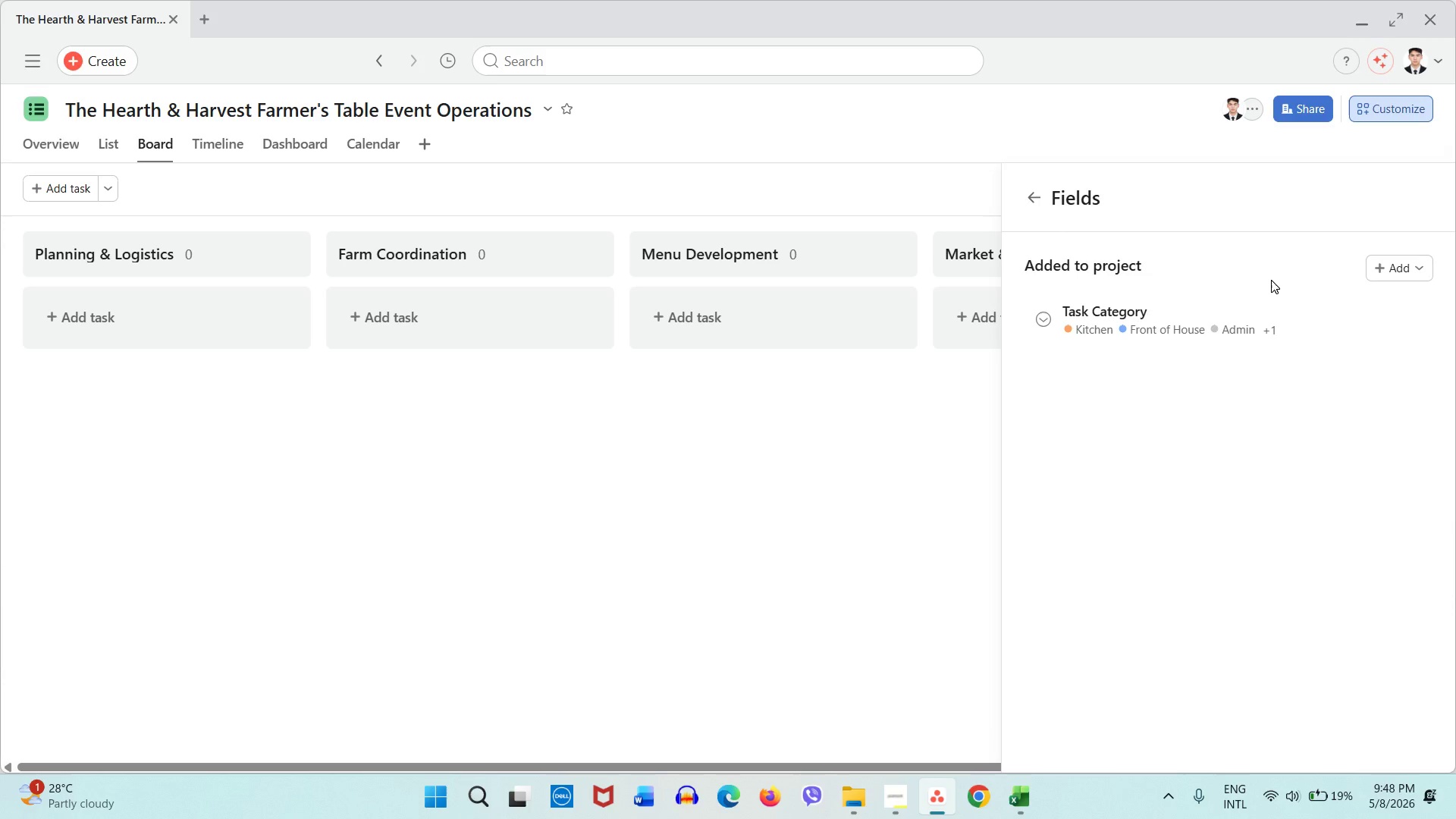 
wait(88.52)
 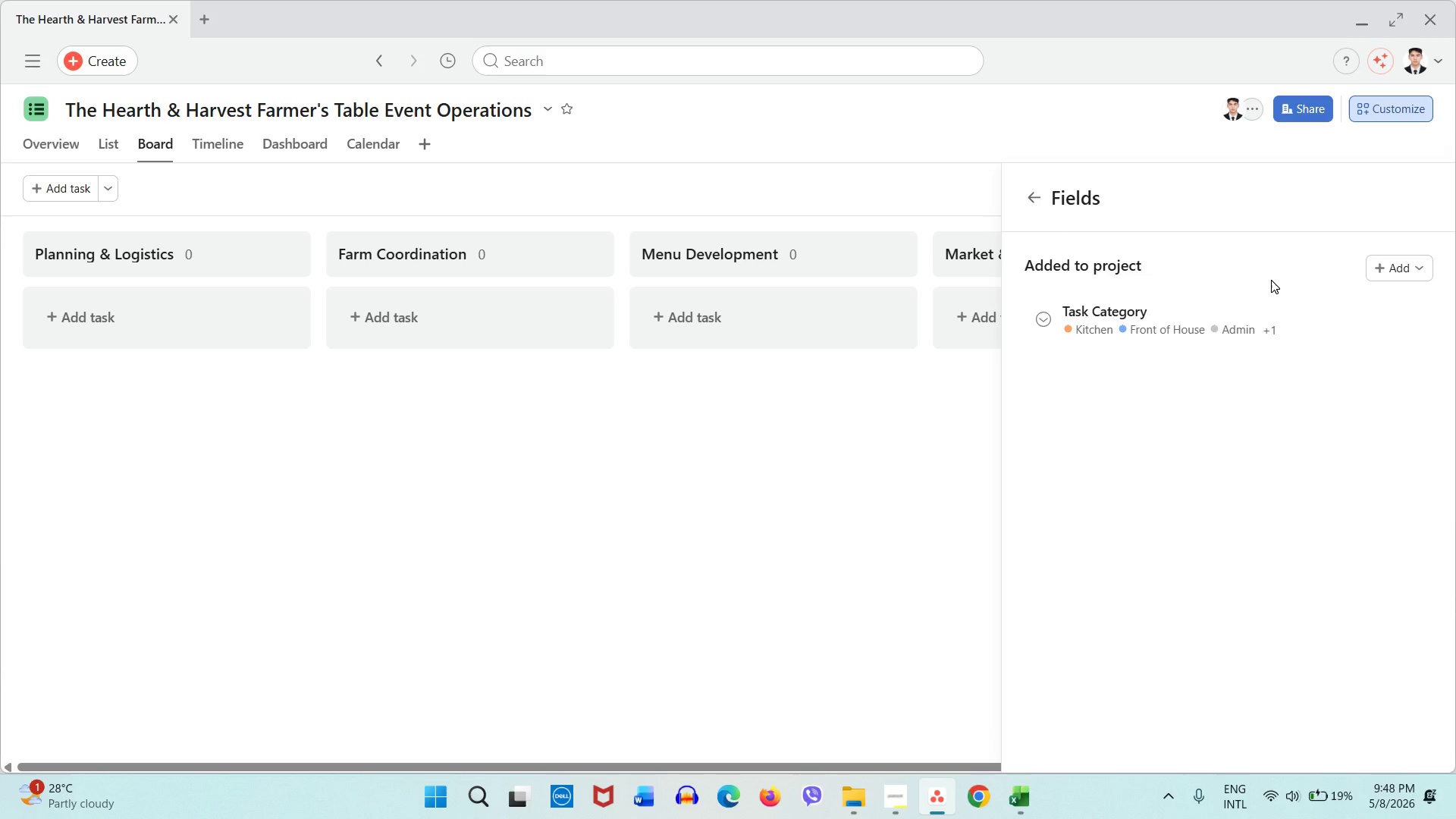 
mouse_move([1163, 290])
 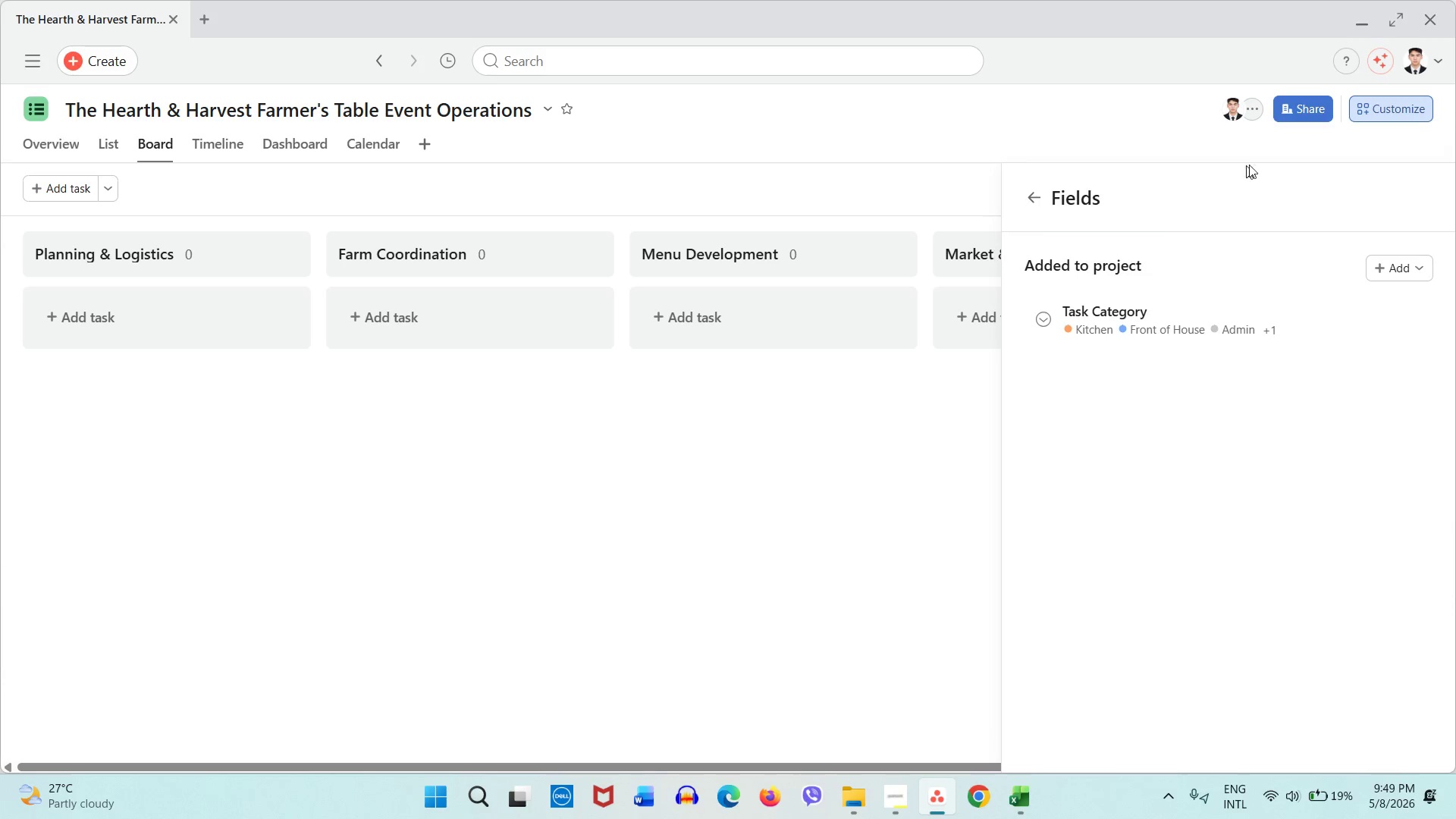 
left_click([1410, 265])
 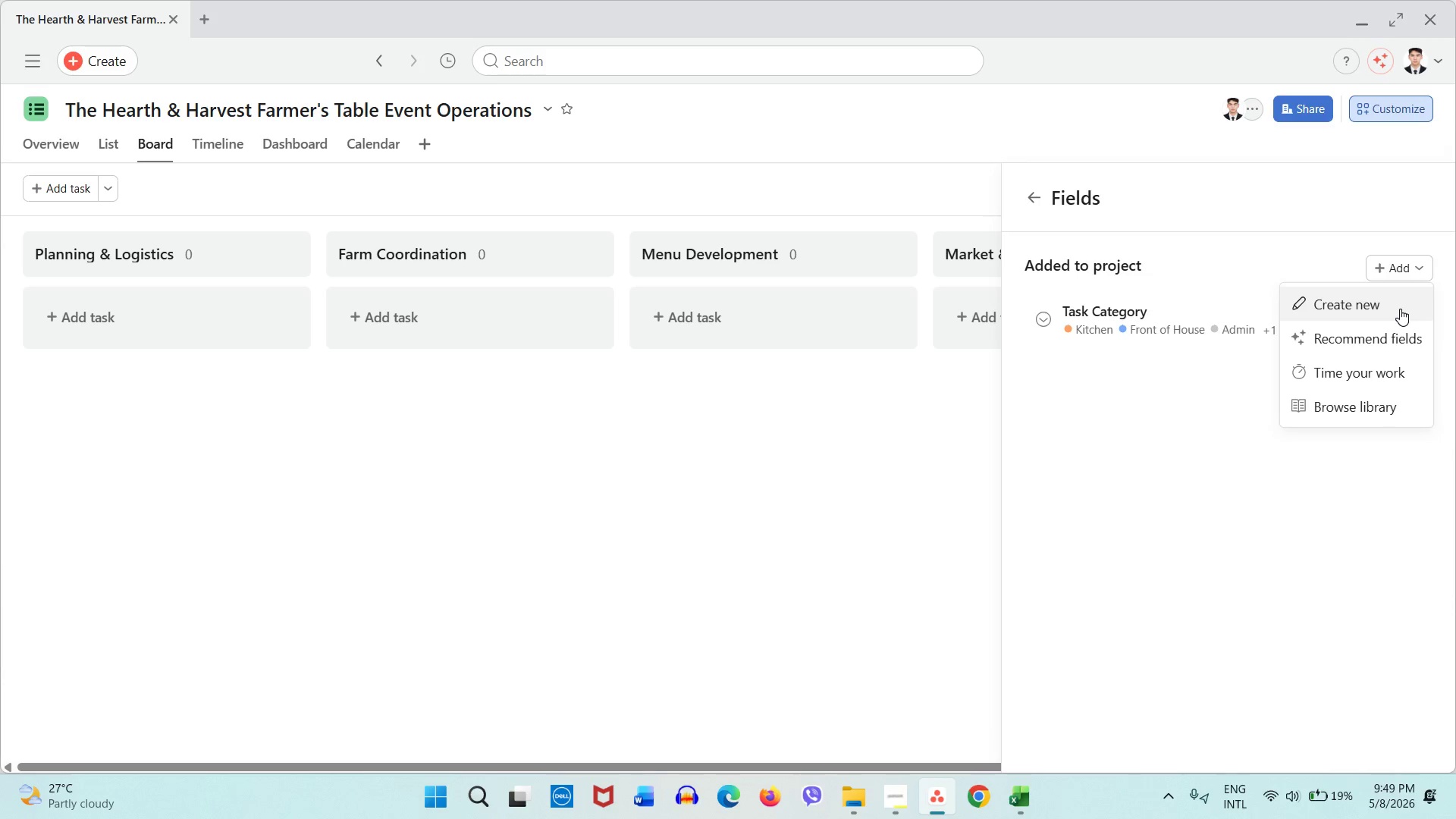 
wait(5.25)
 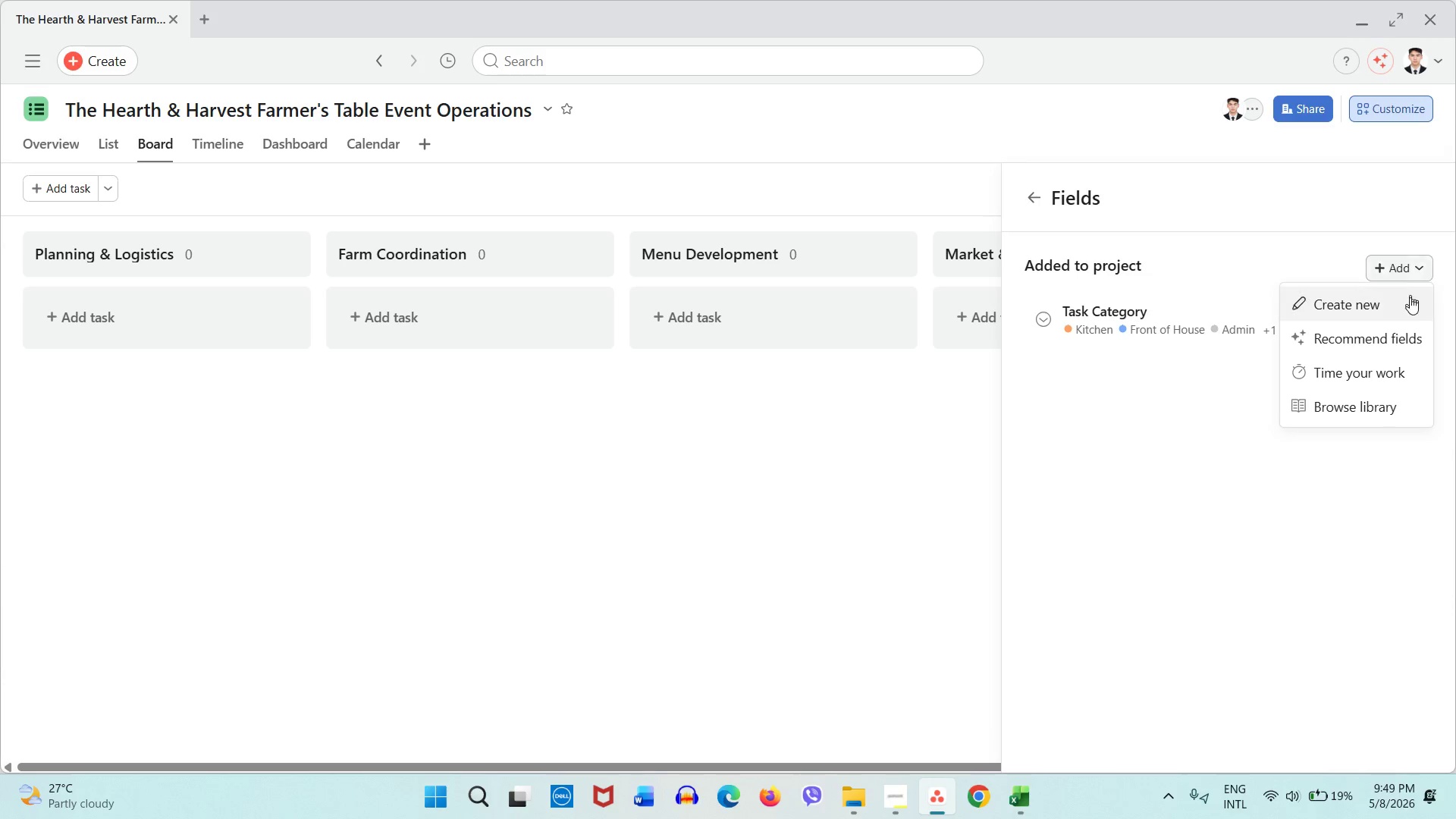 
left_click([1349, 307])
 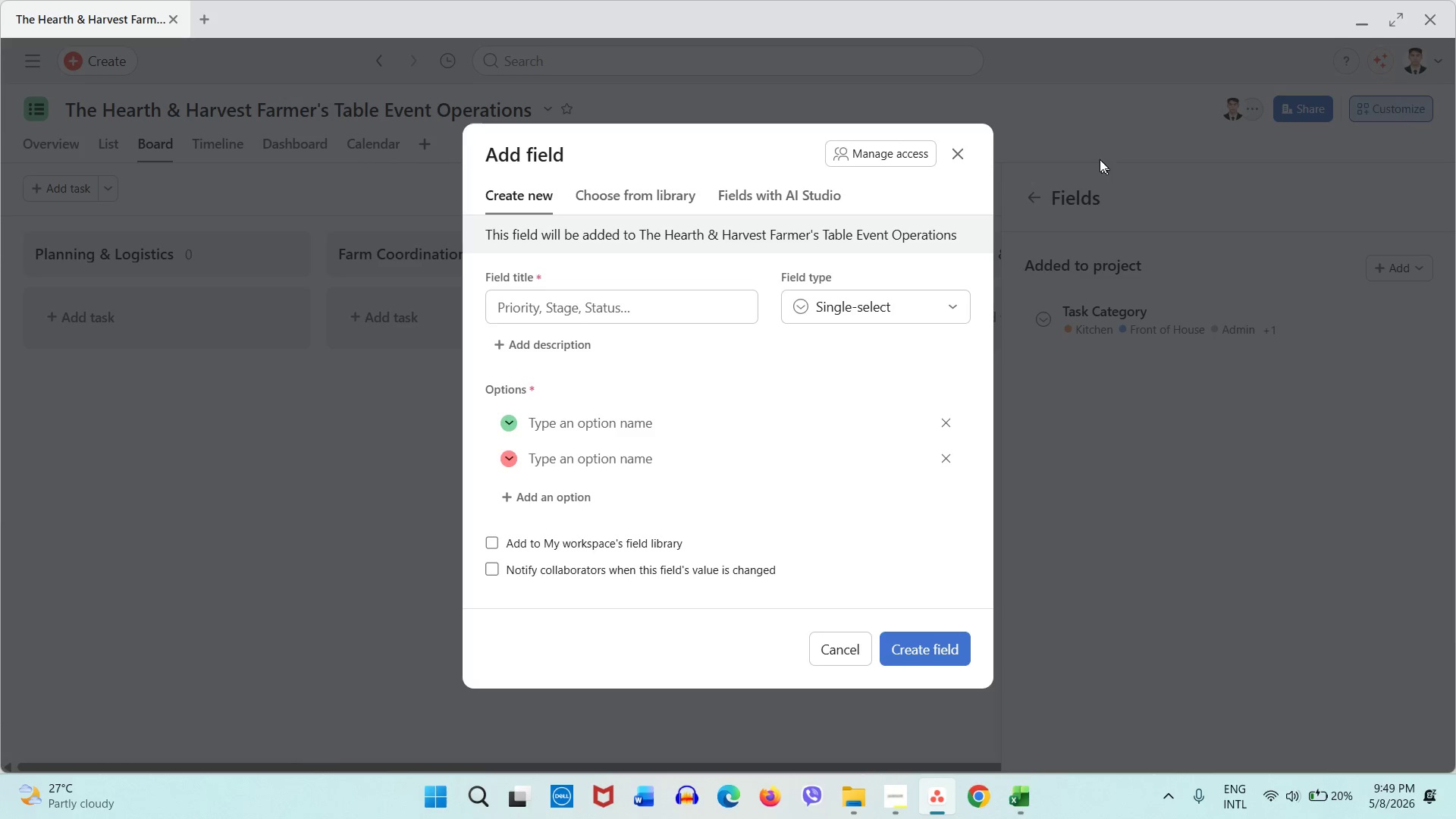 
wait(5.36)
 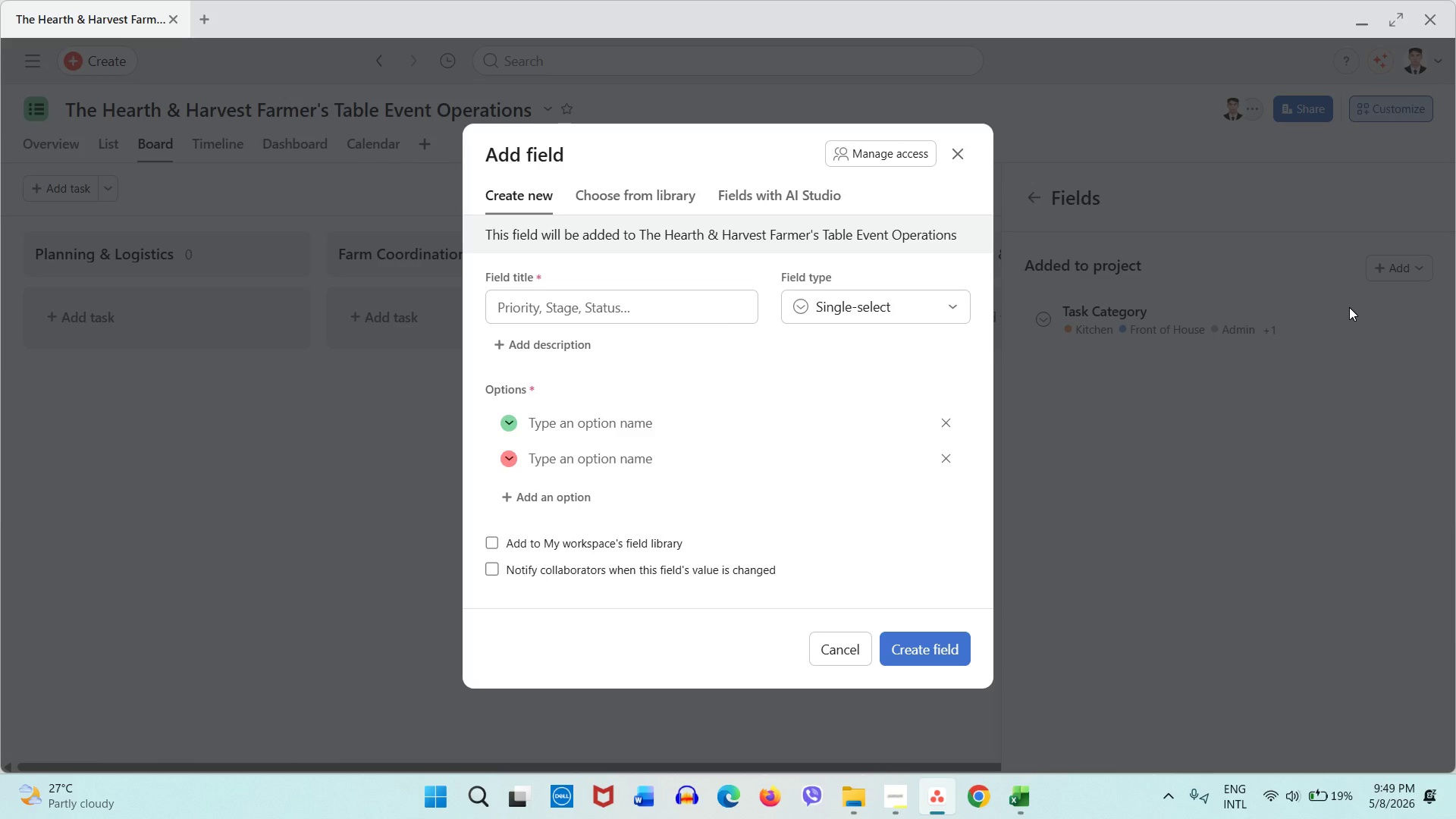 
double_click([667, 314])
 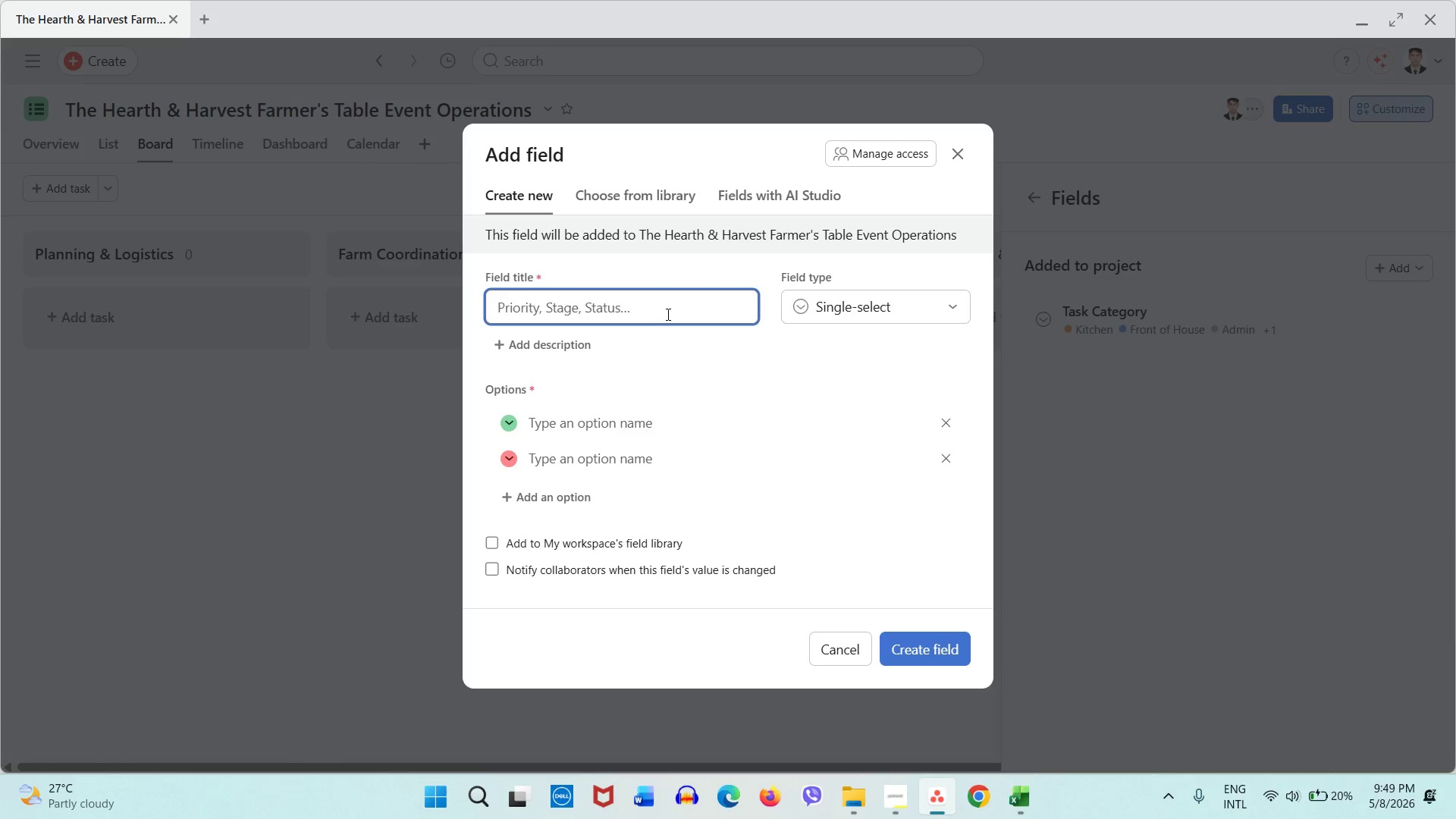 
type(Urgency Level)
 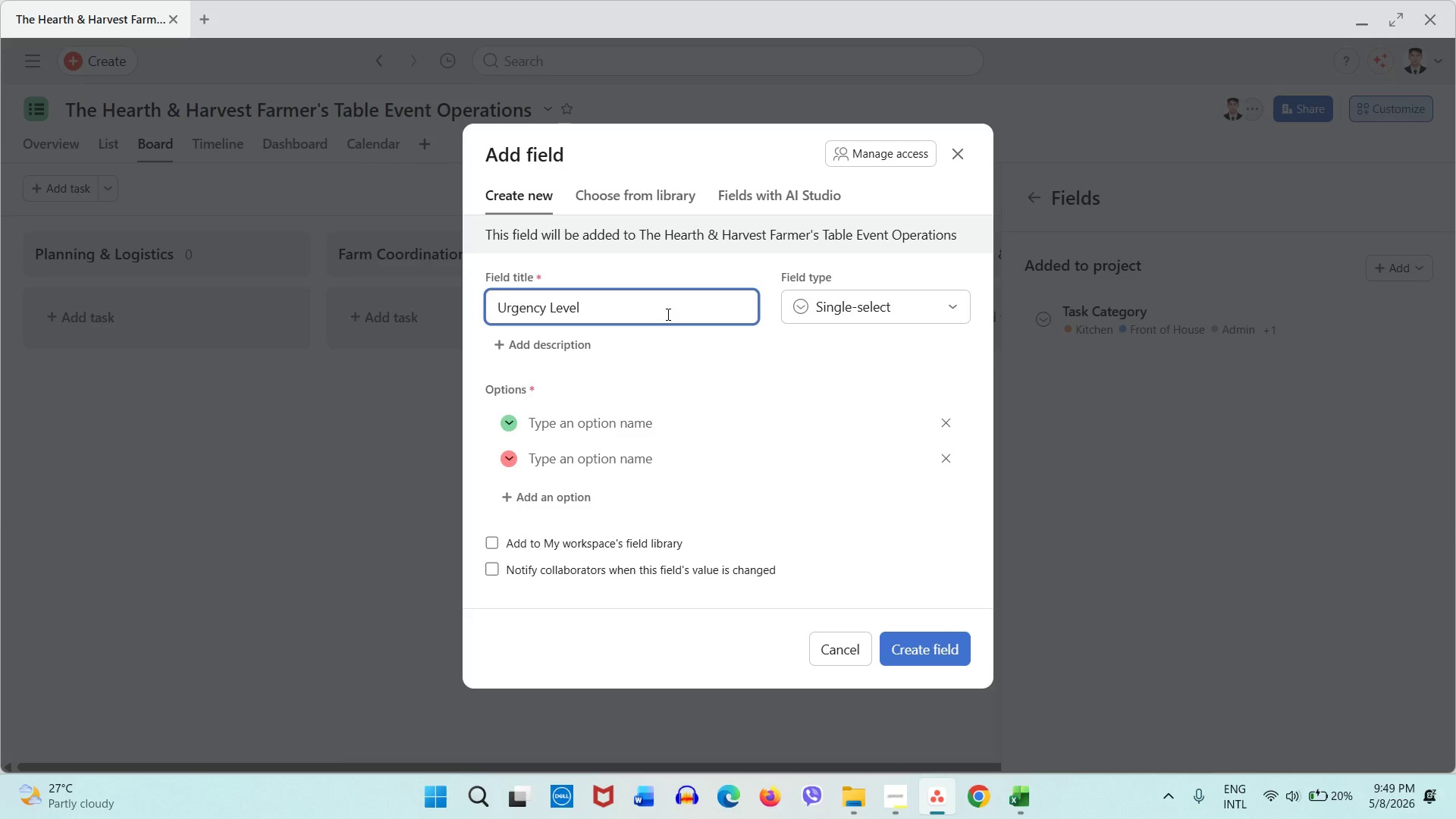 
wait(5.05)
 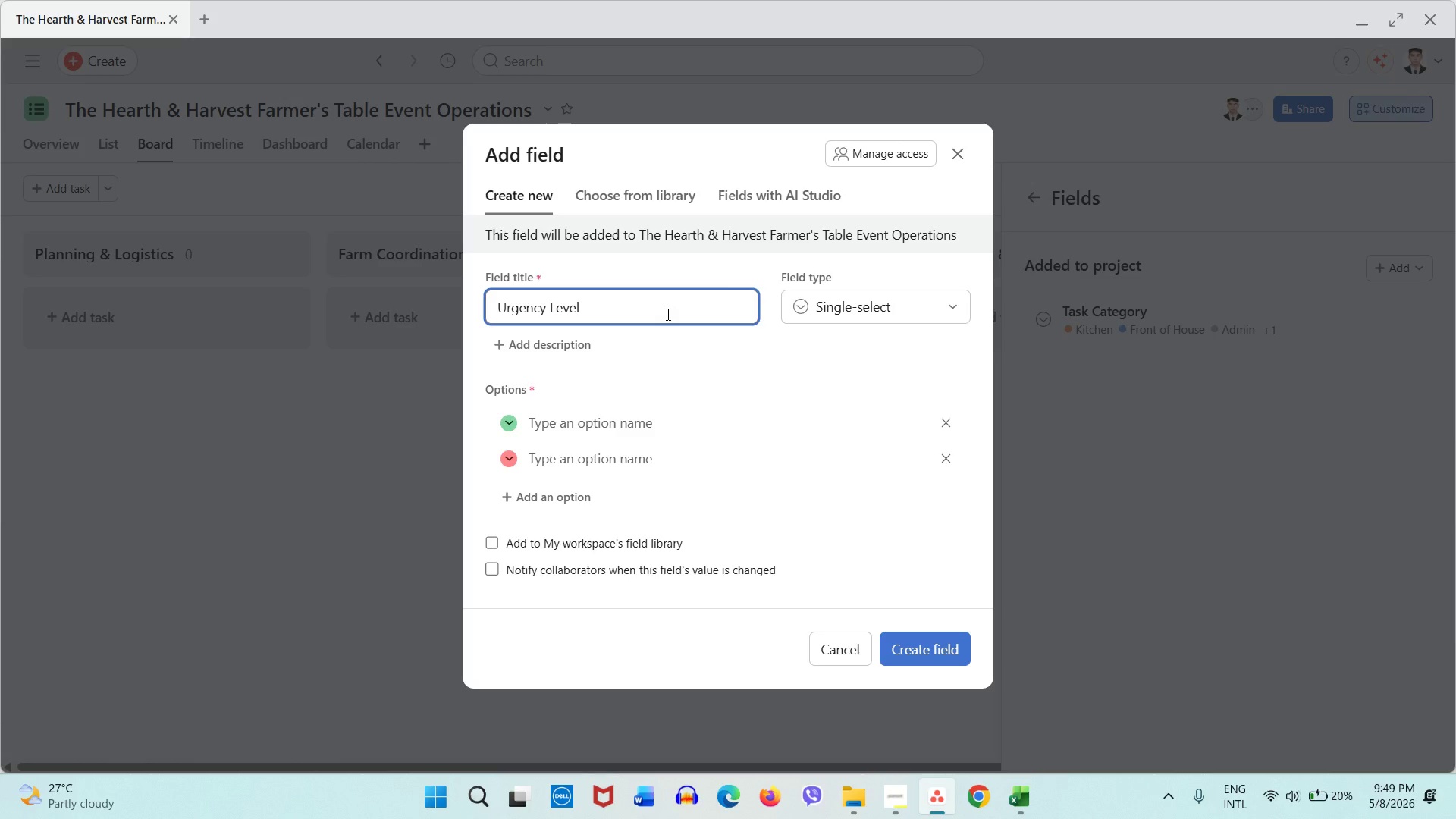 
left_click([712, 416])
 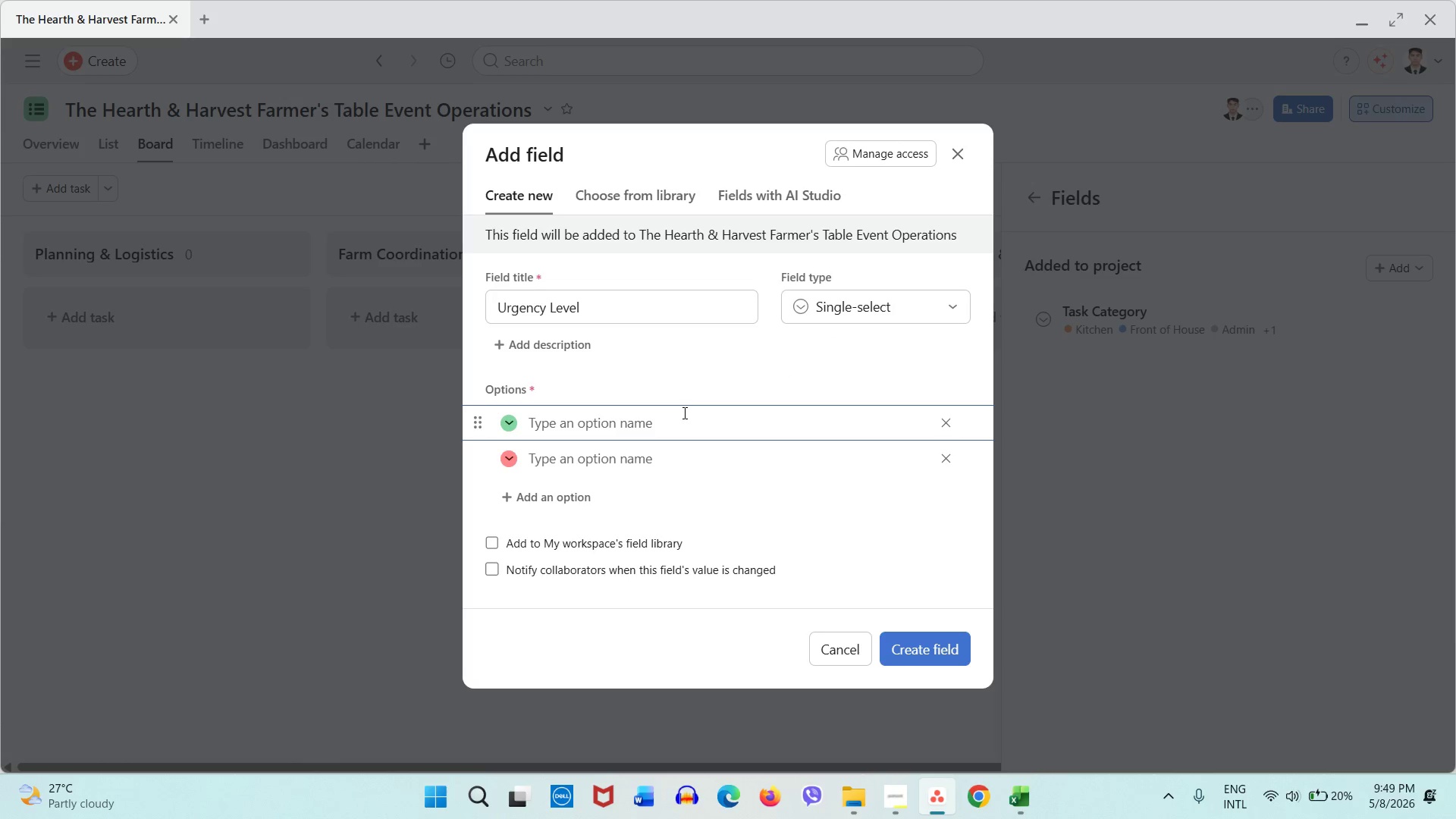 
left_click([683, 413])
 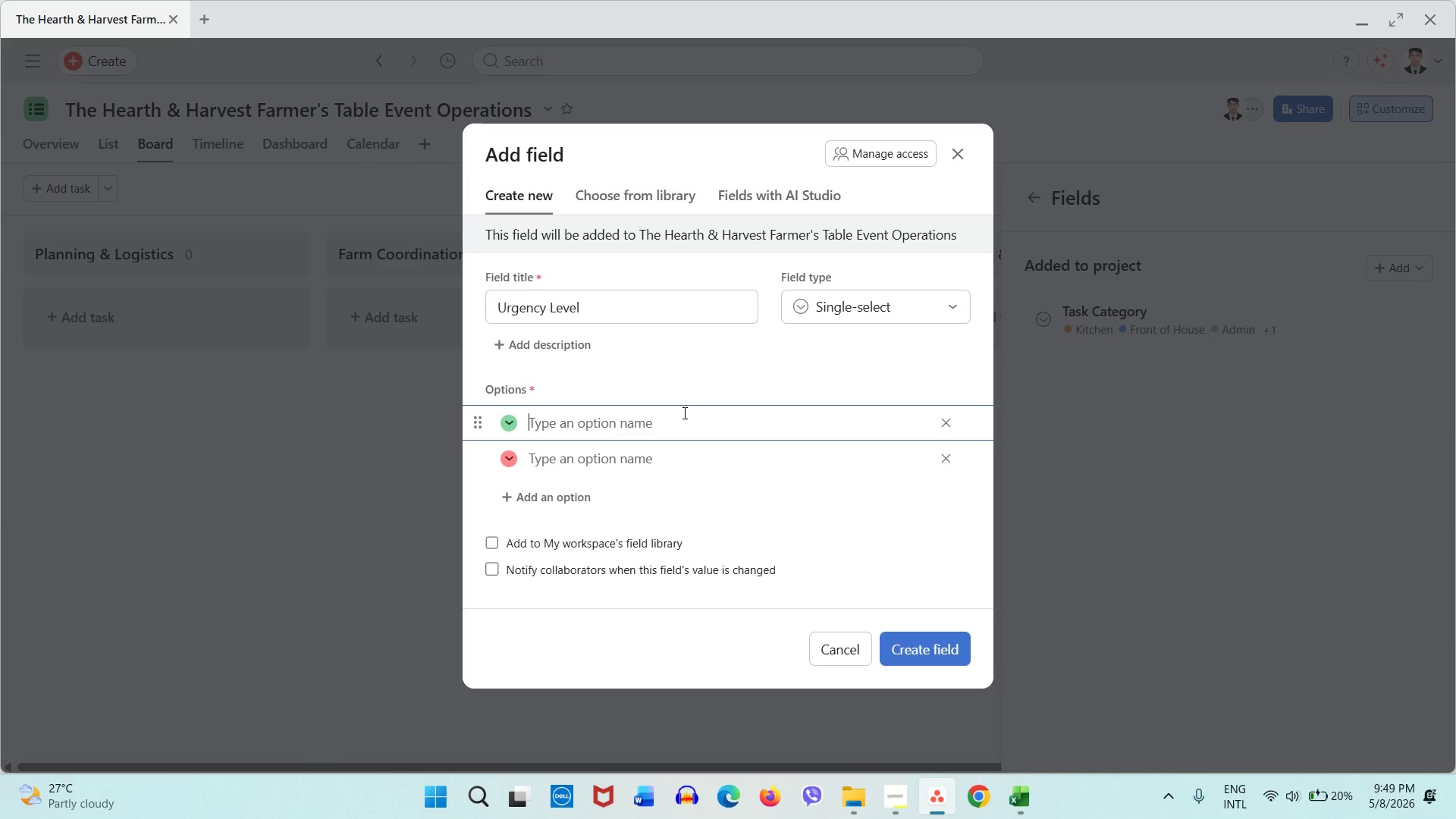 
type(Low)
 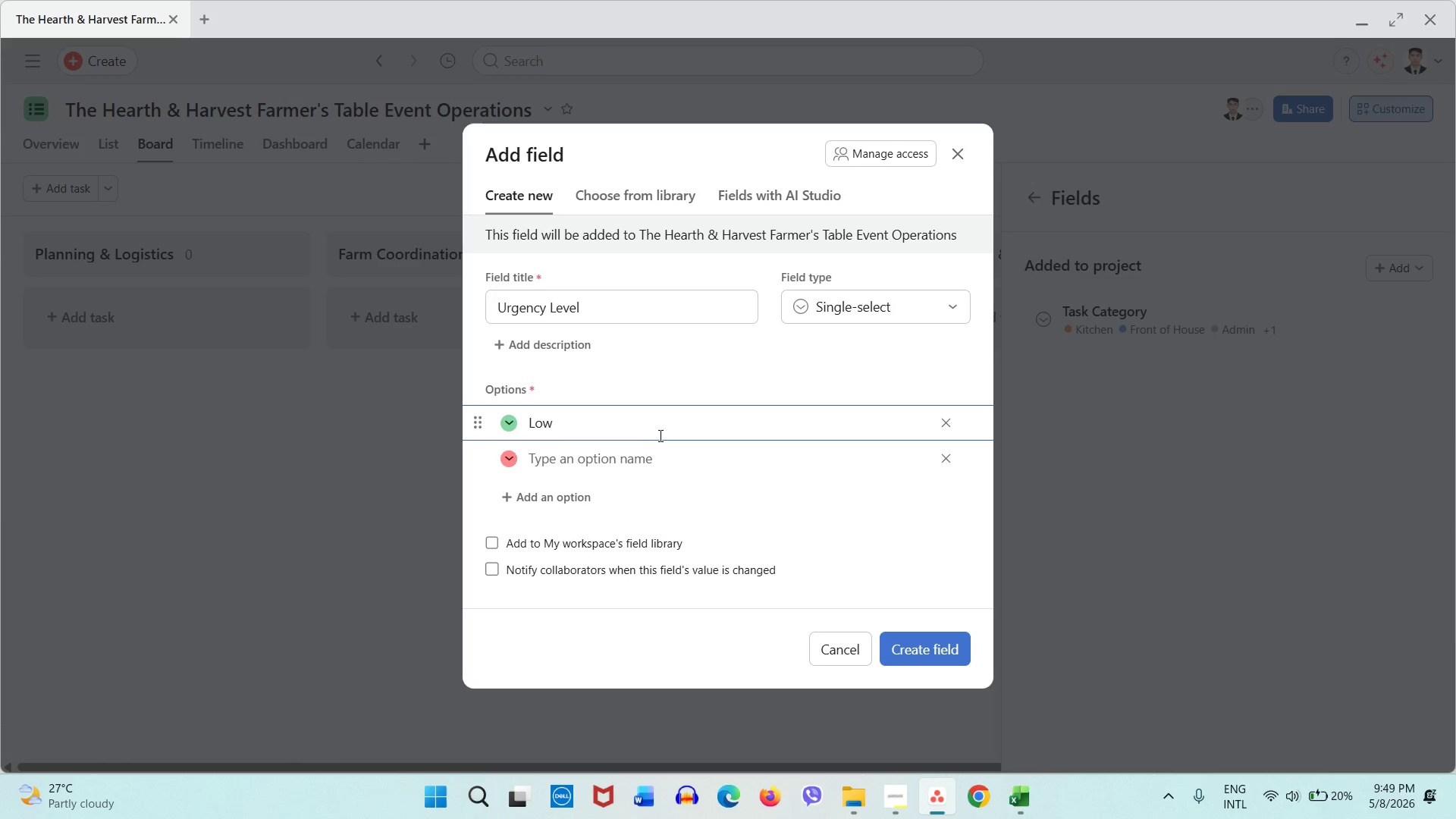 
left_click([639, 449])
 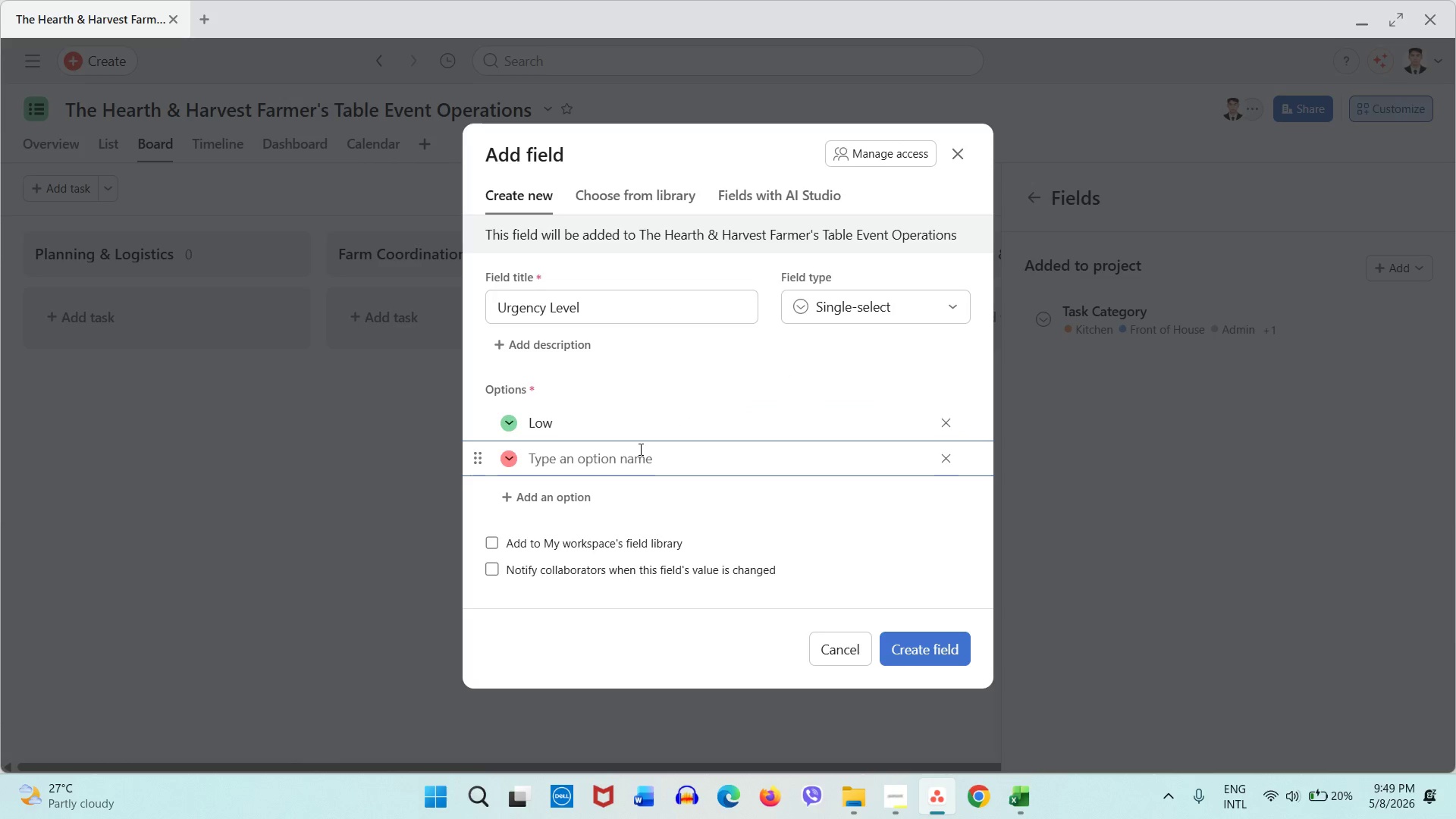 
type(Medium)
 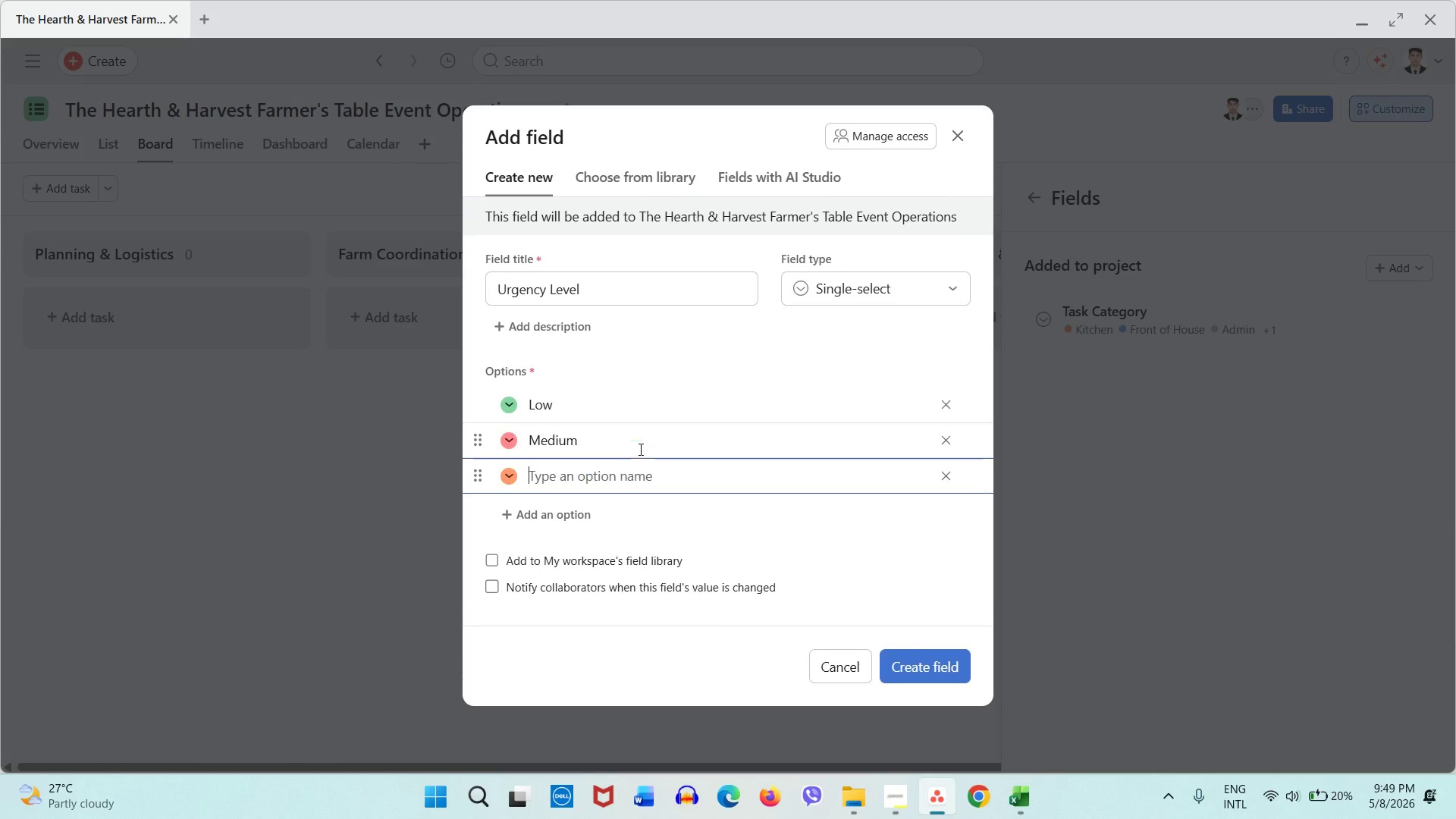 
key(Enter)
 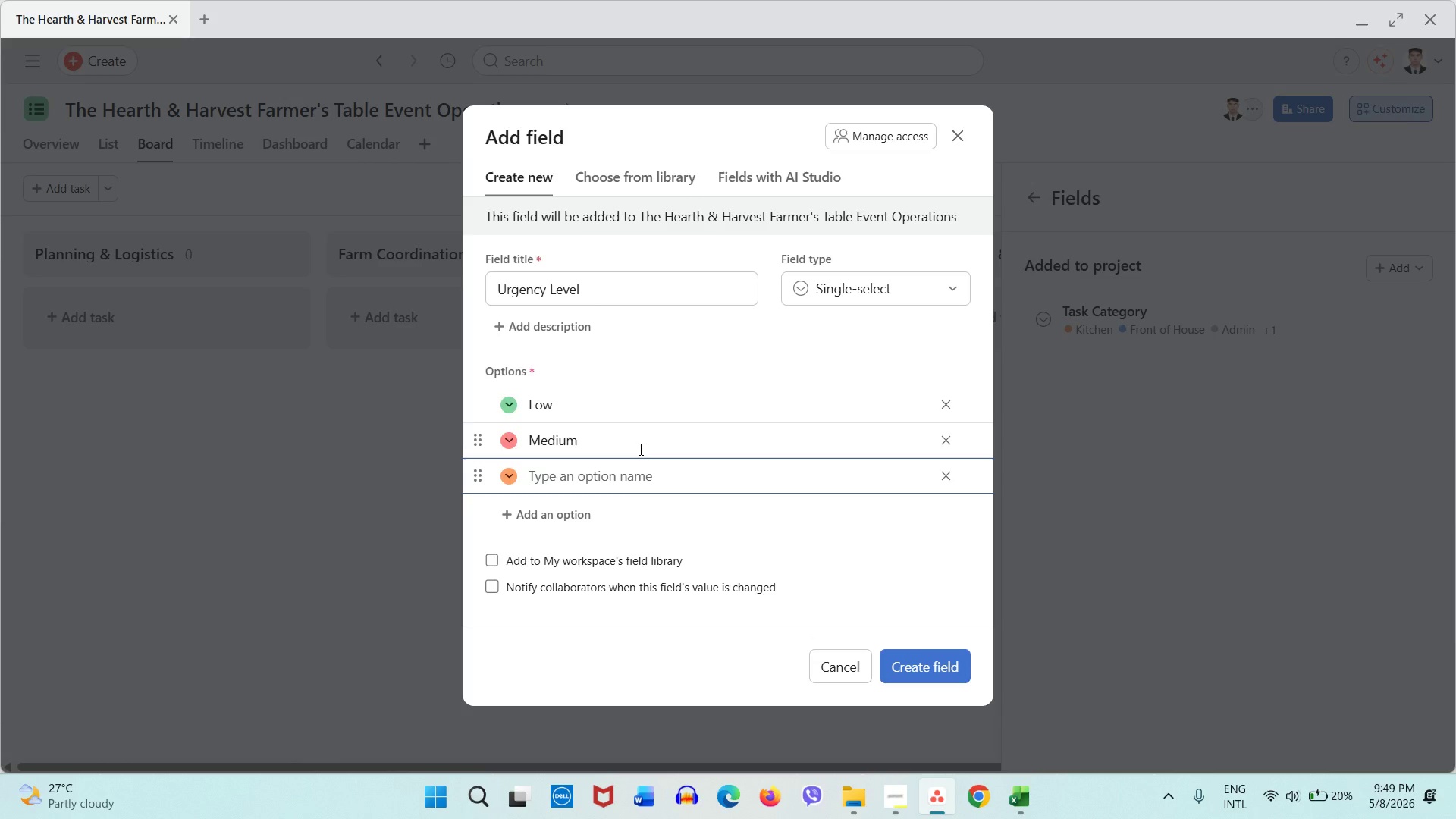 
type(High)
 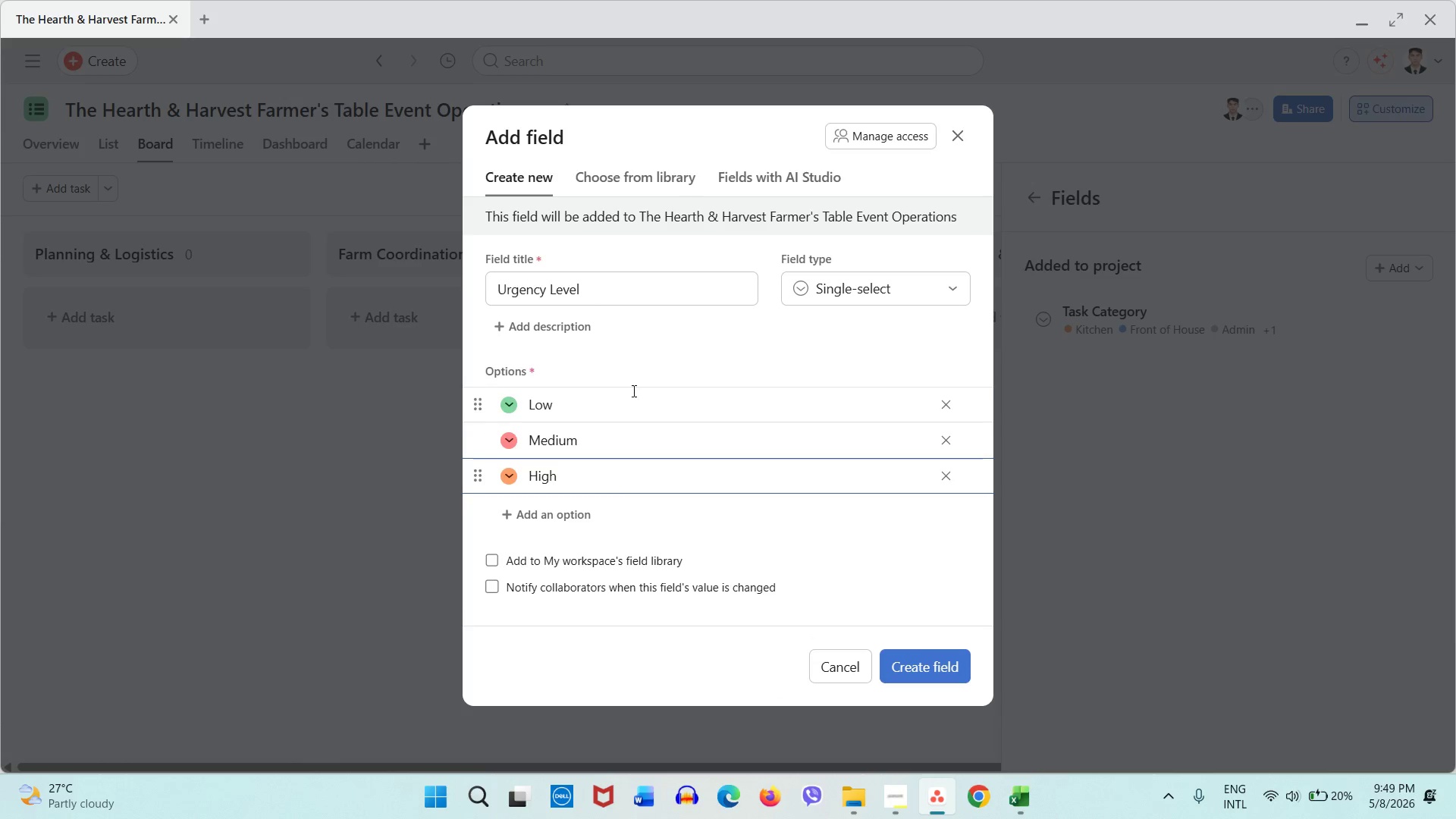 
left_click([632, 368])
 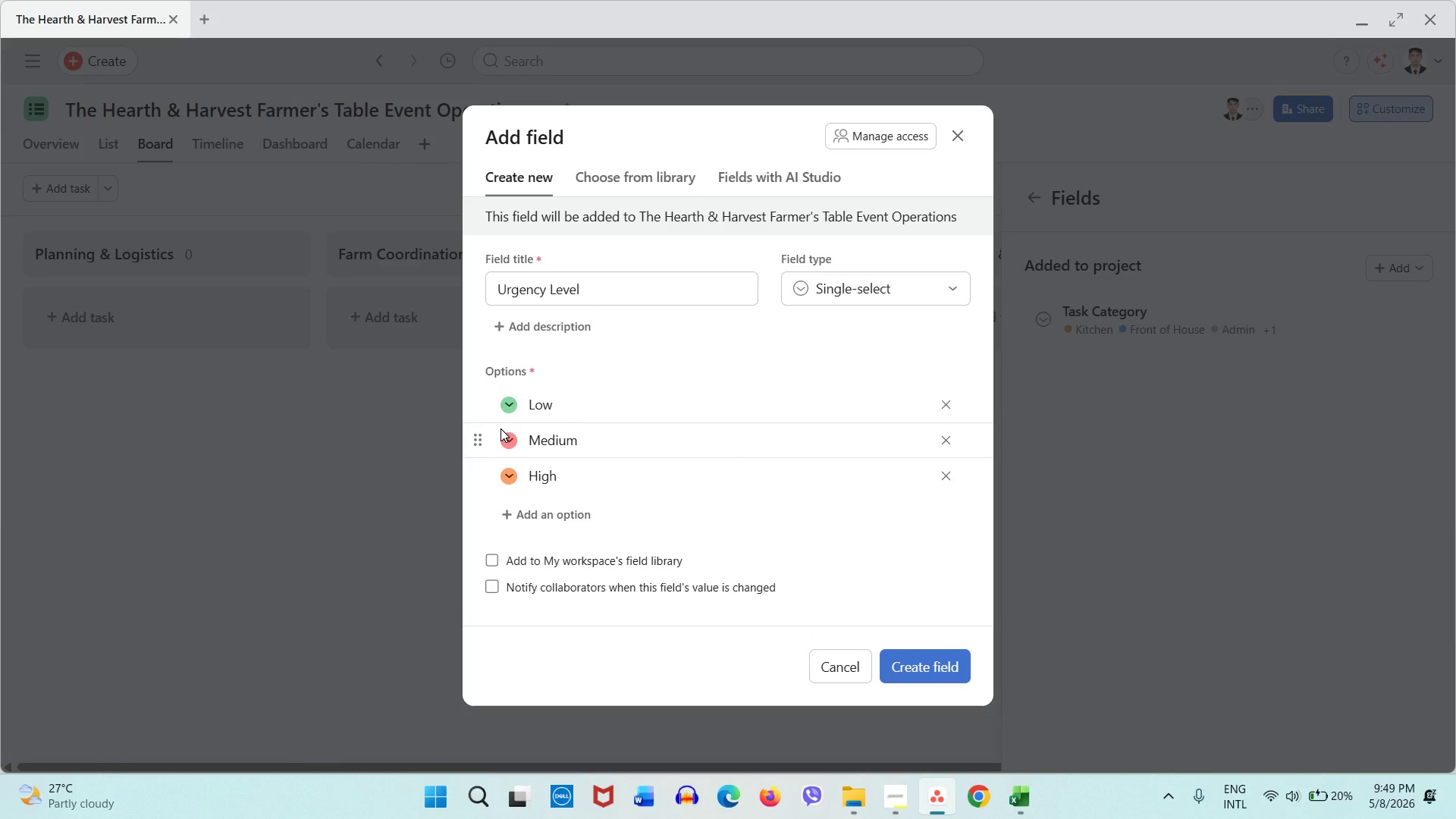 
left_click([507, 434])
 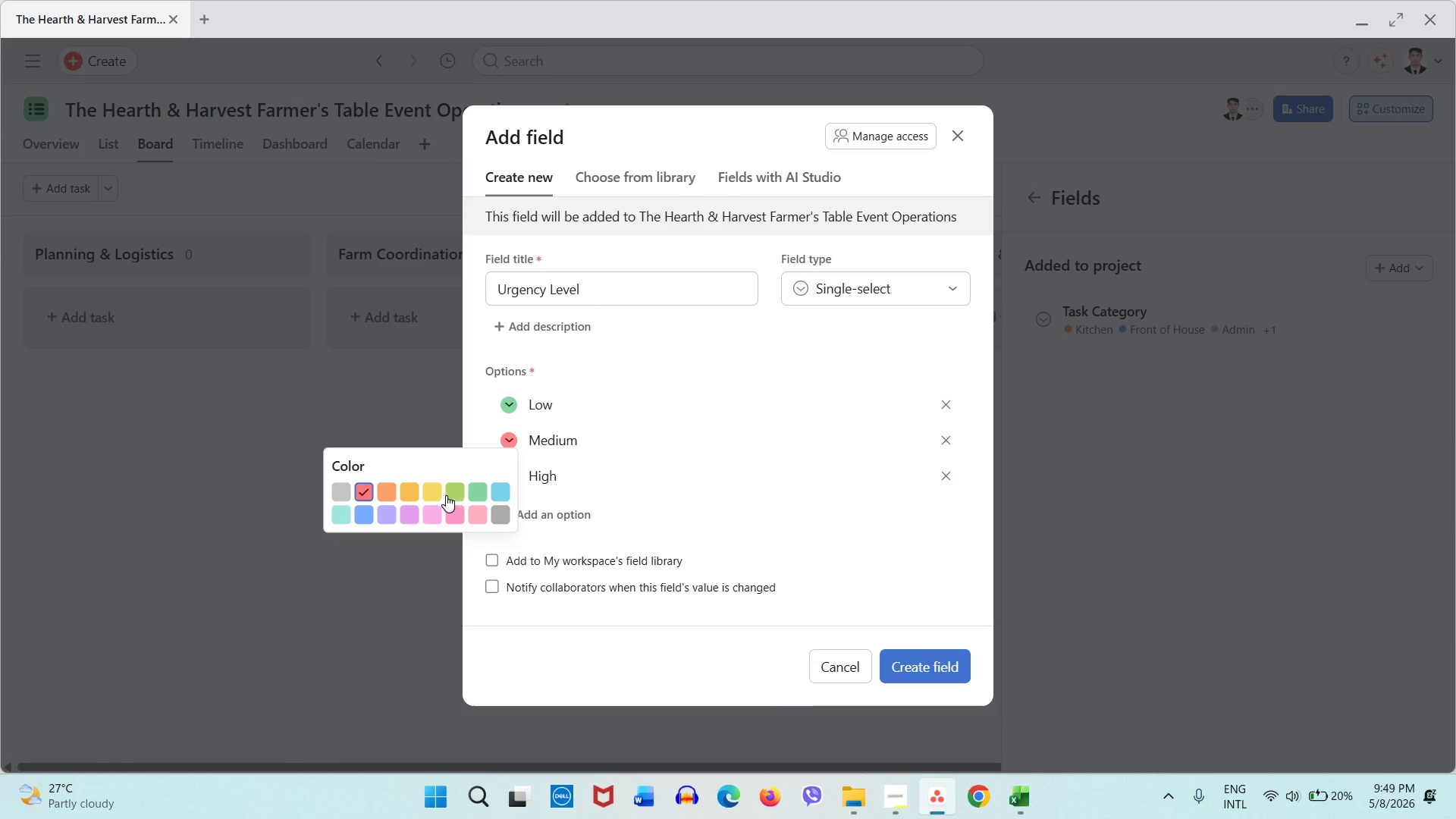 
left_click([439, 493])
 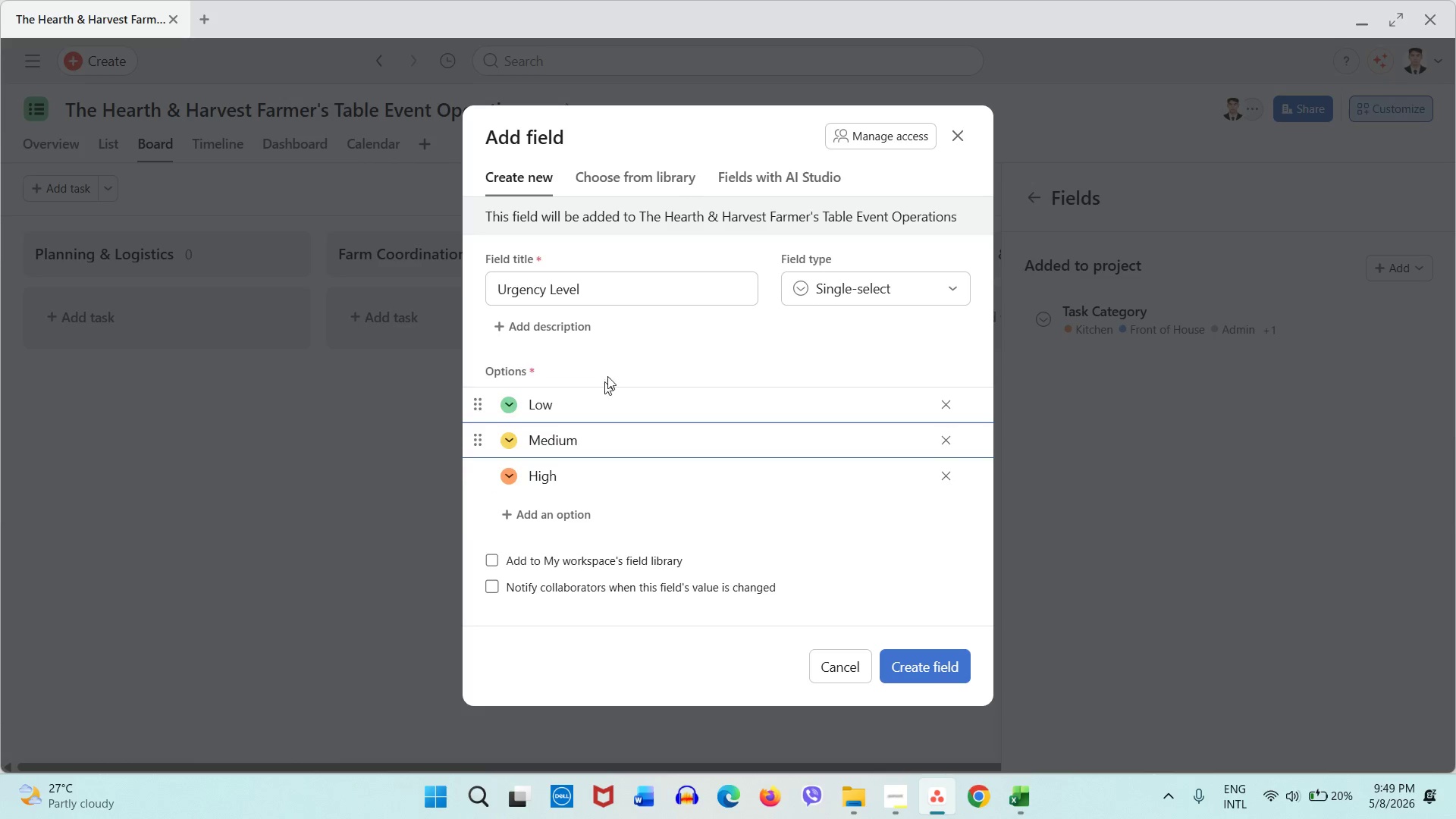 
left_click([610, 372])
 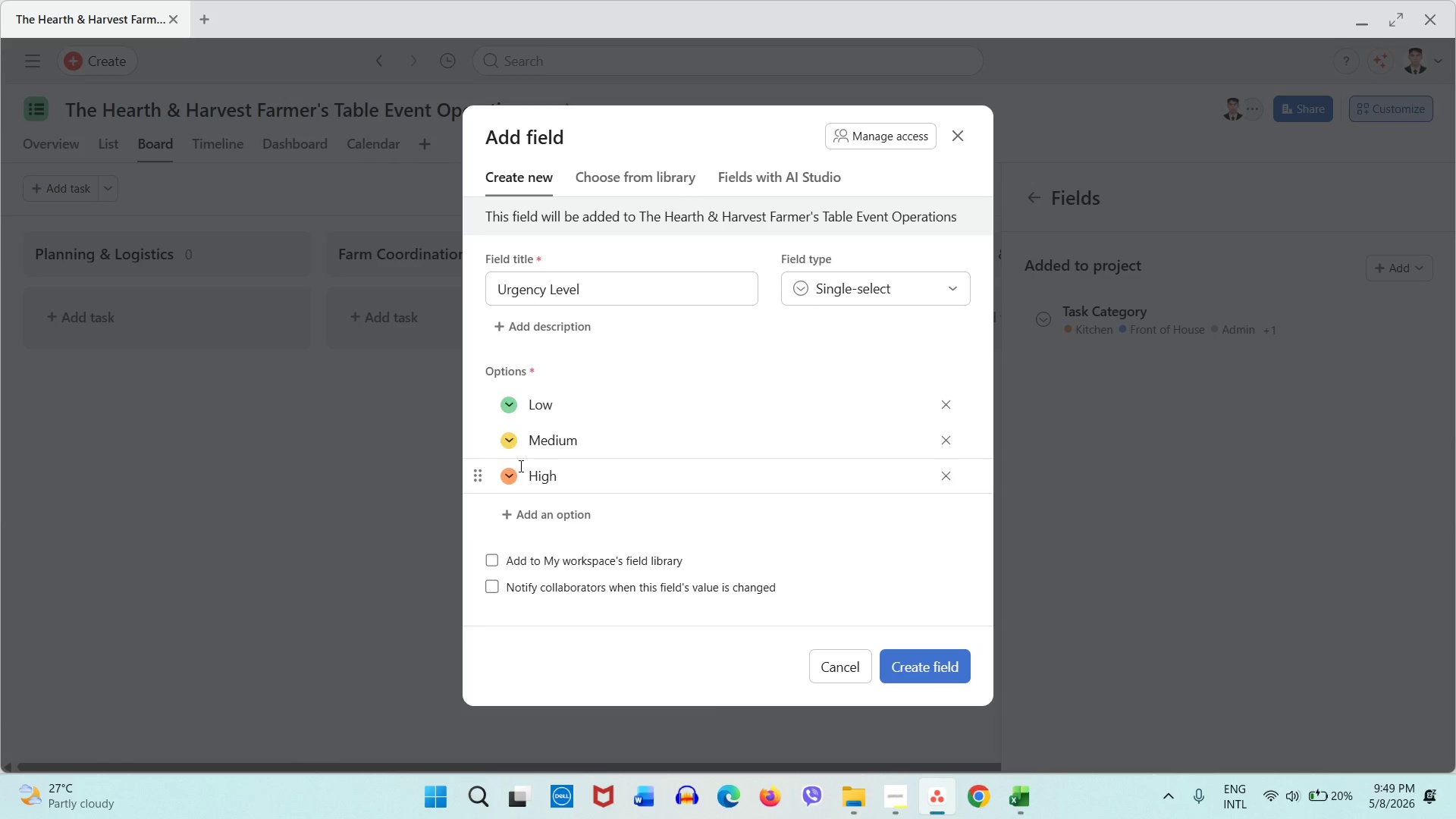 
left_click([507, 474])
 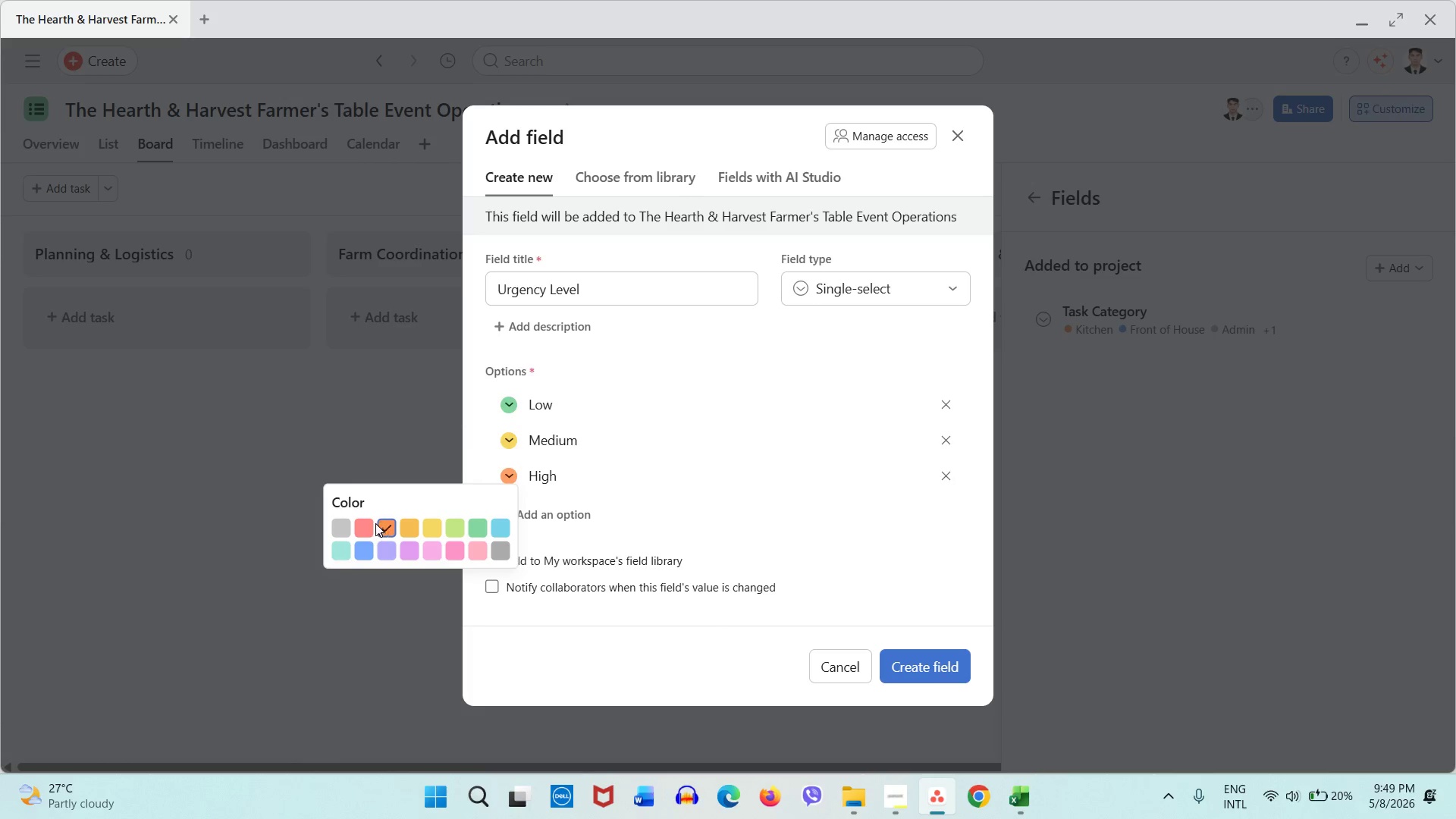 
left_click([372, 525])
 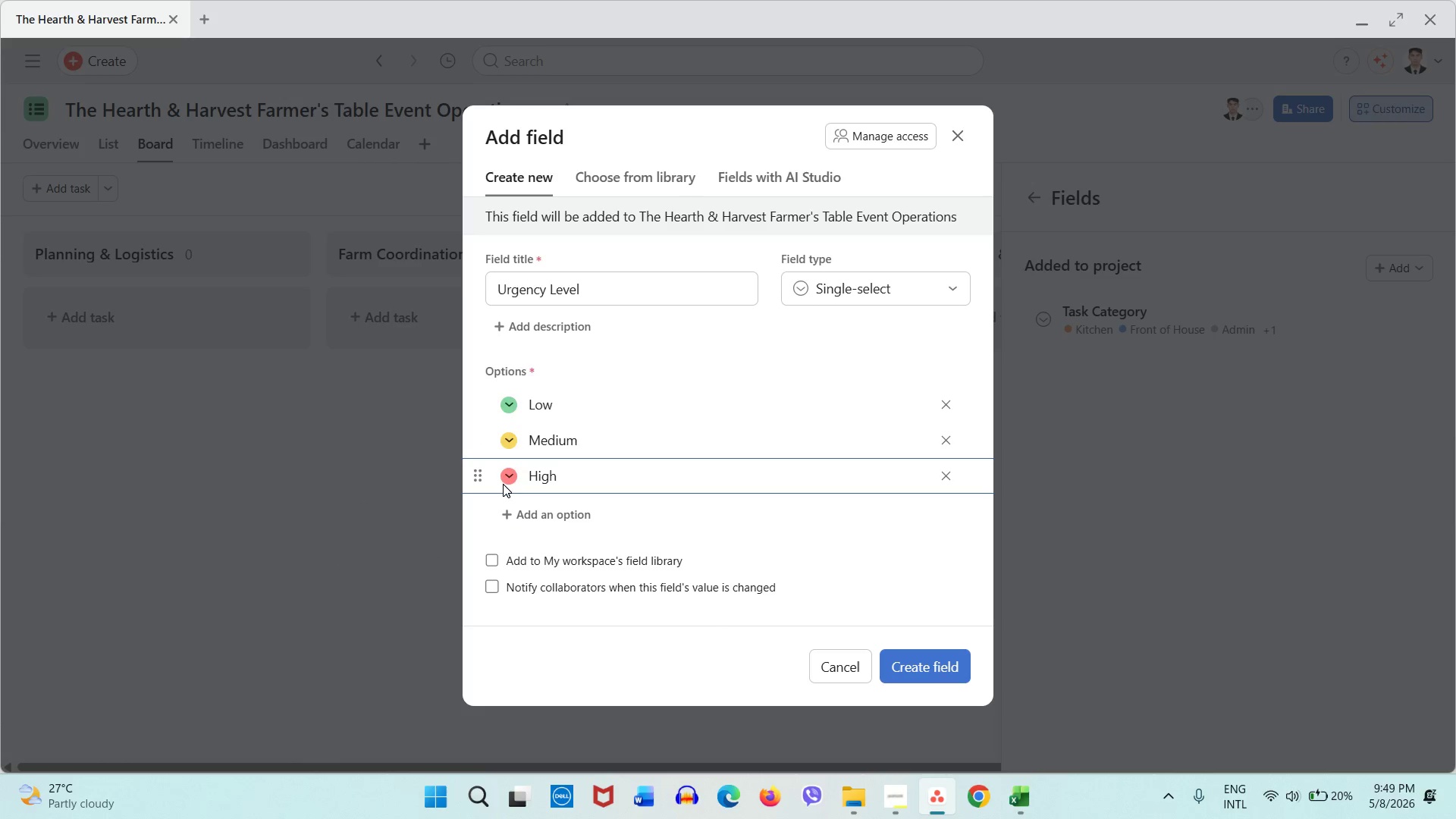 
left_click([506, 477])
 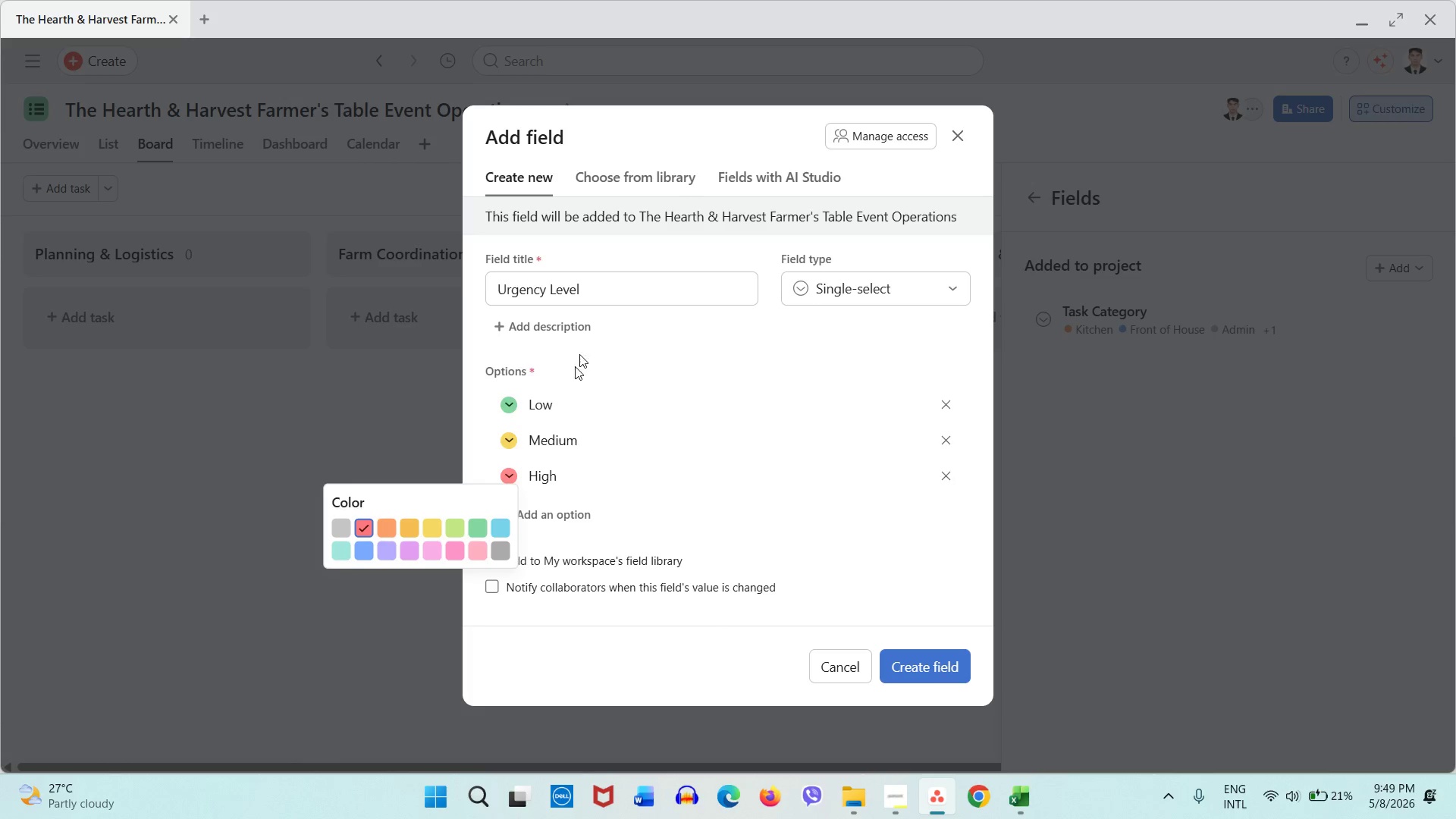 
left_click([582, 350])
 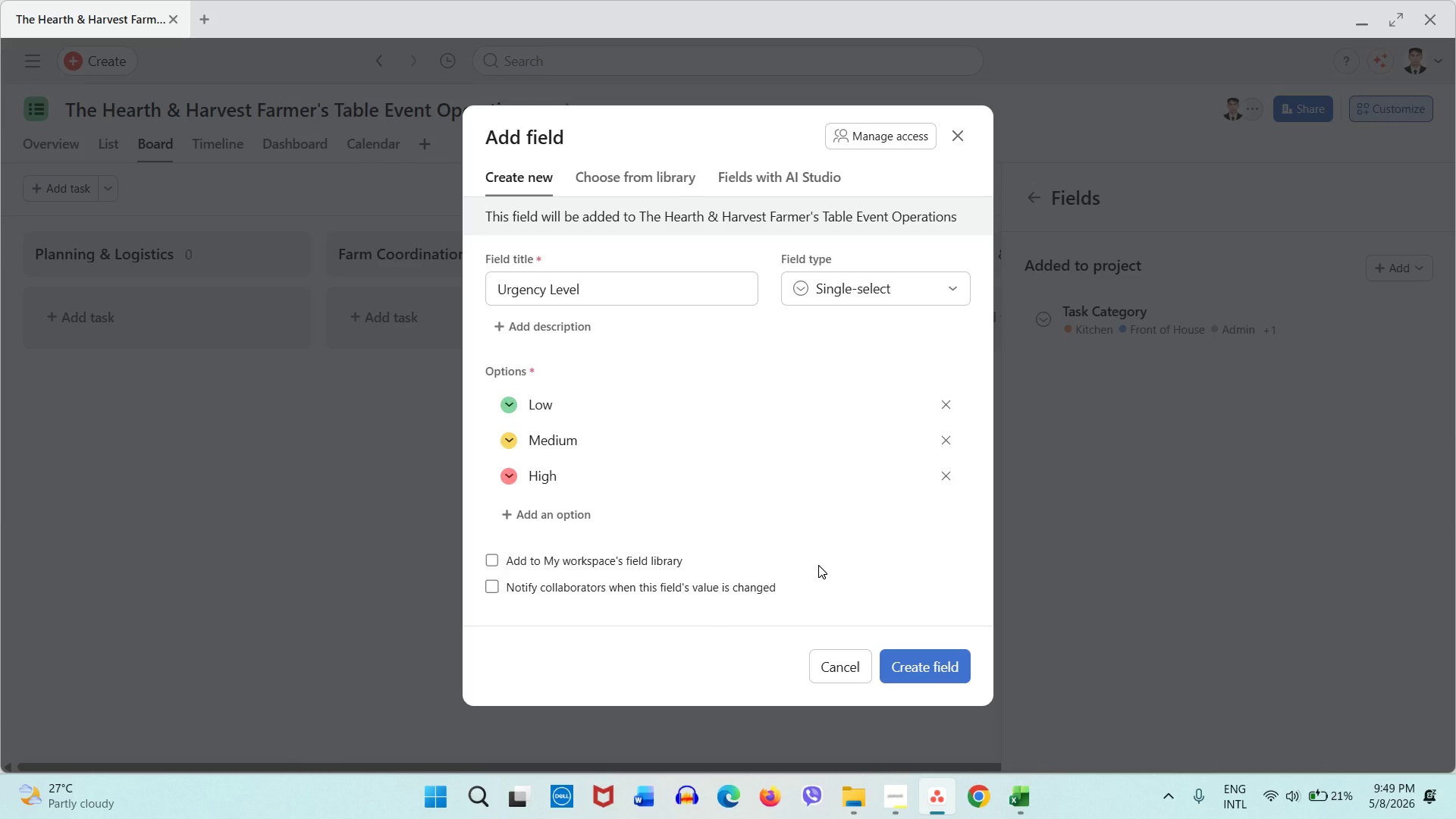 
wait(9.67)
 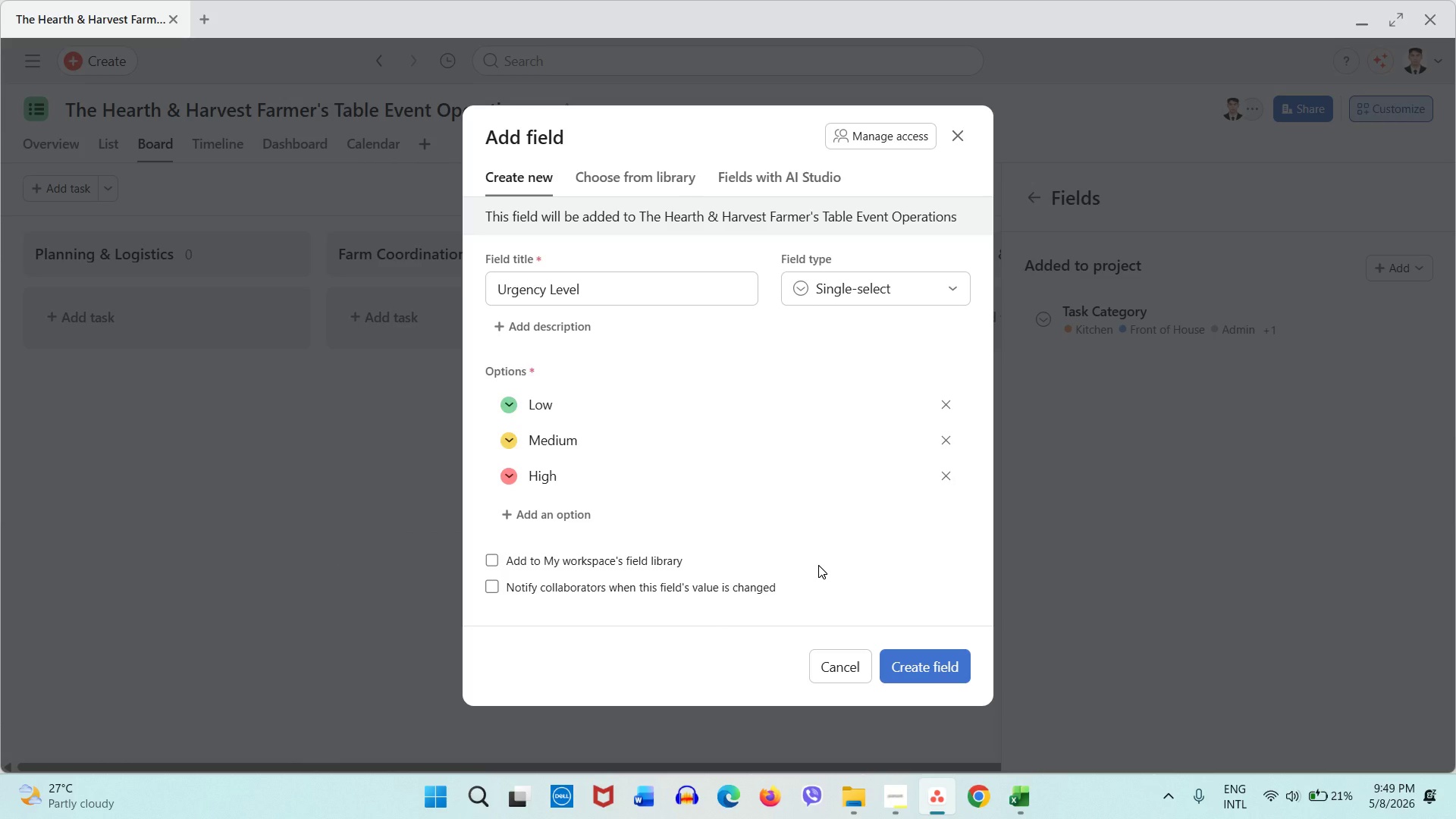 
left_click([917, 657])
 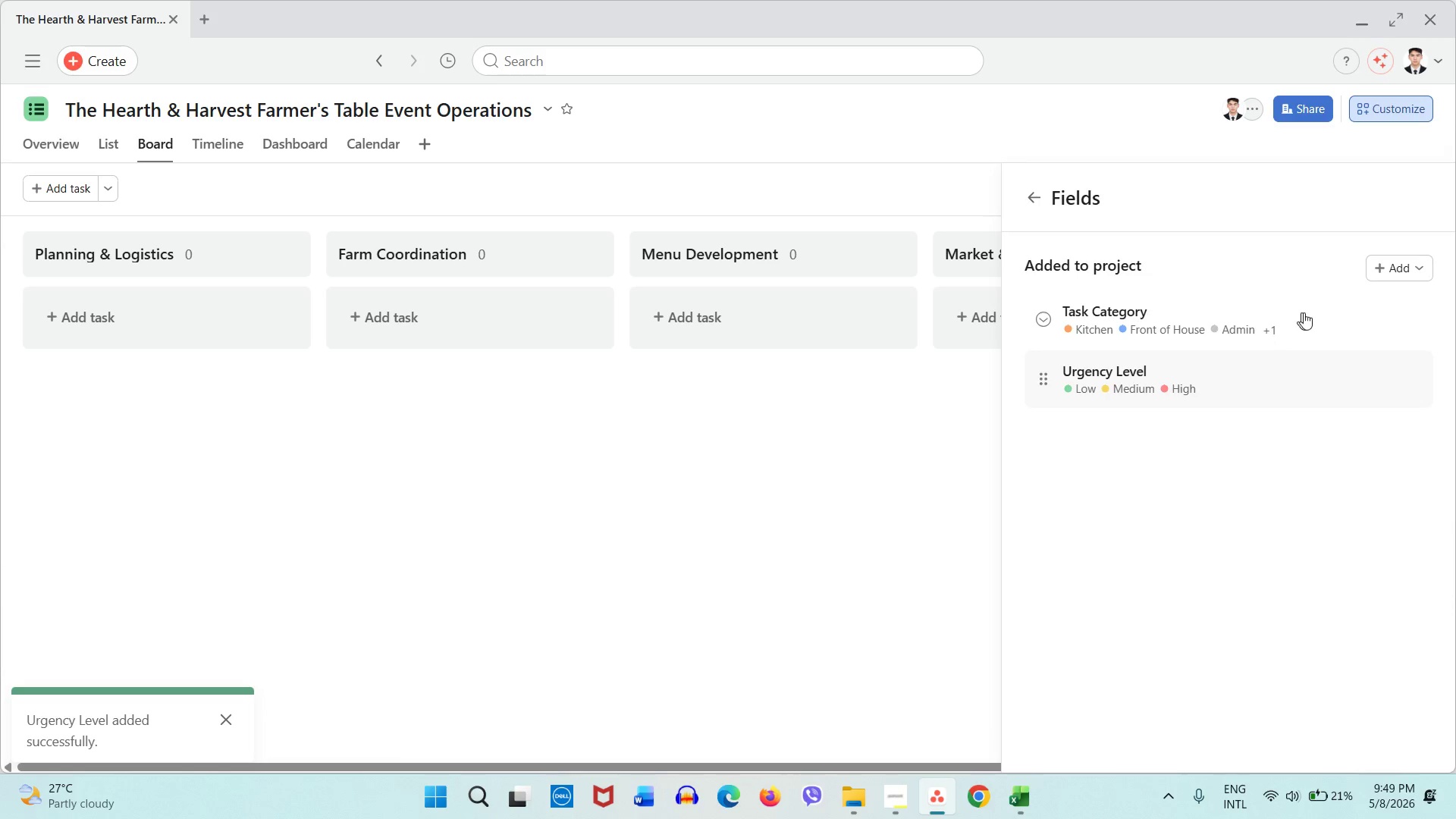 
left_click([1392, 276])
 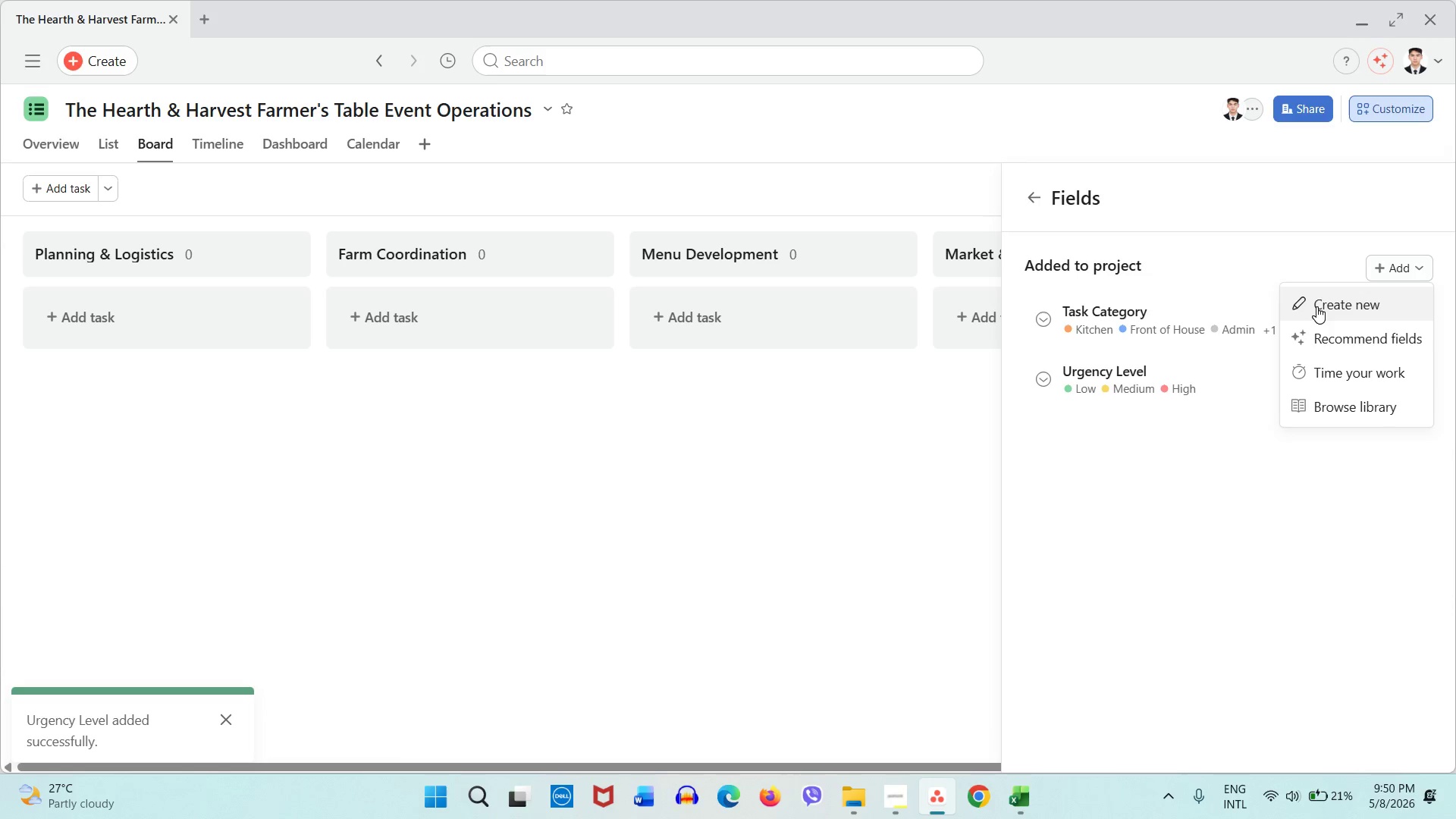 
left_click([1316, 306])
 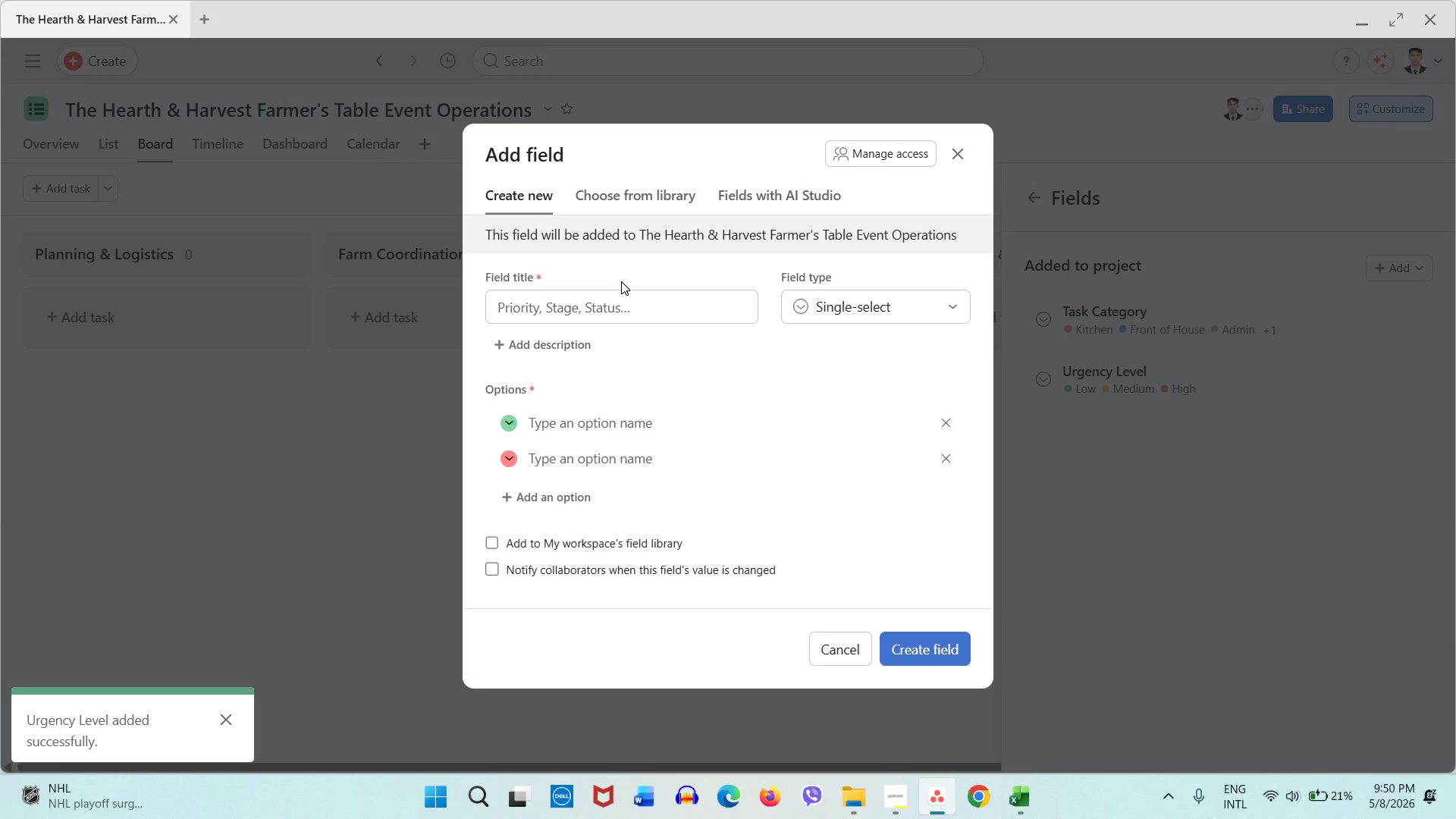 
left_click([583, 298])
 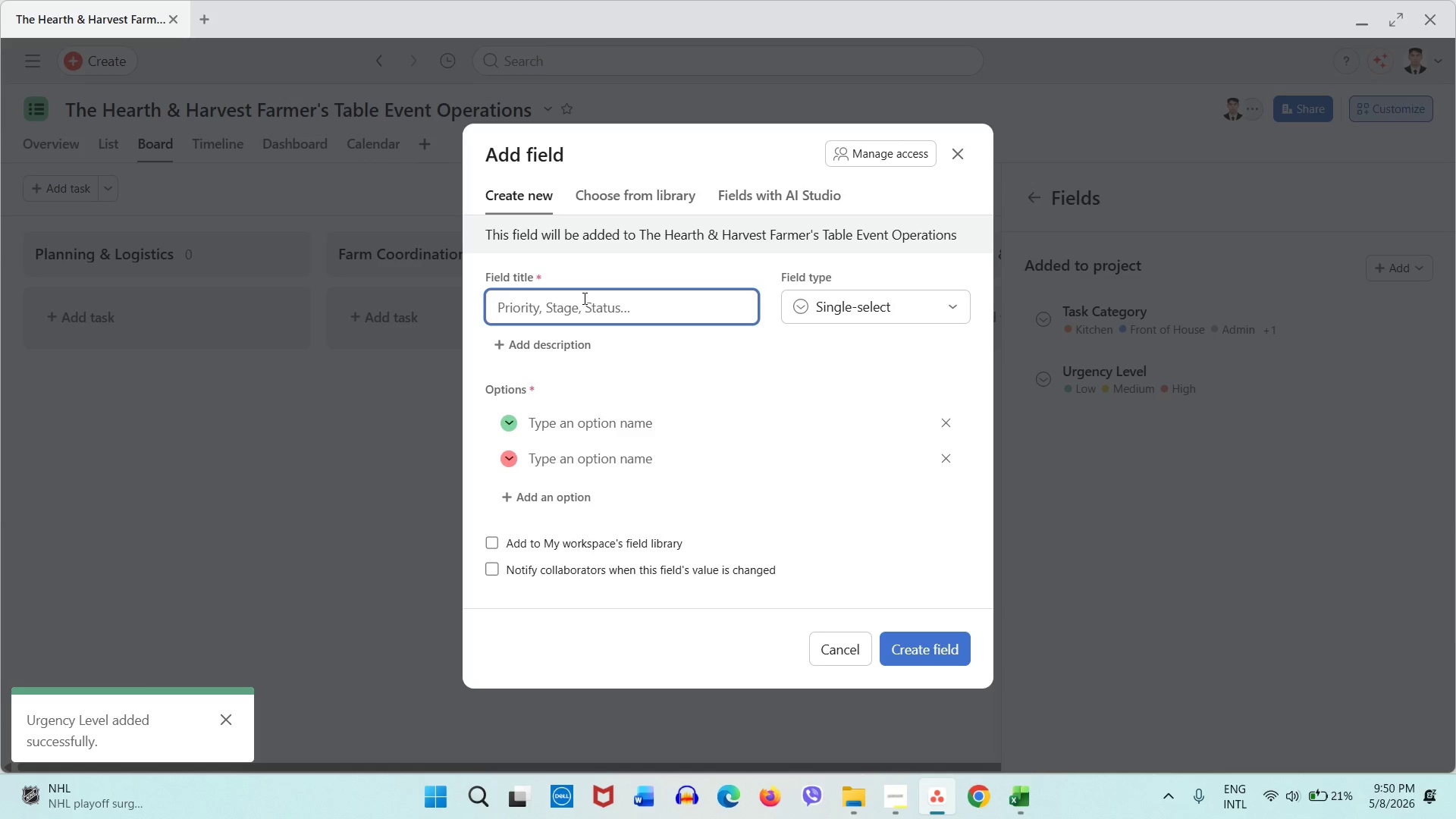 
type(Estimated Cost)
 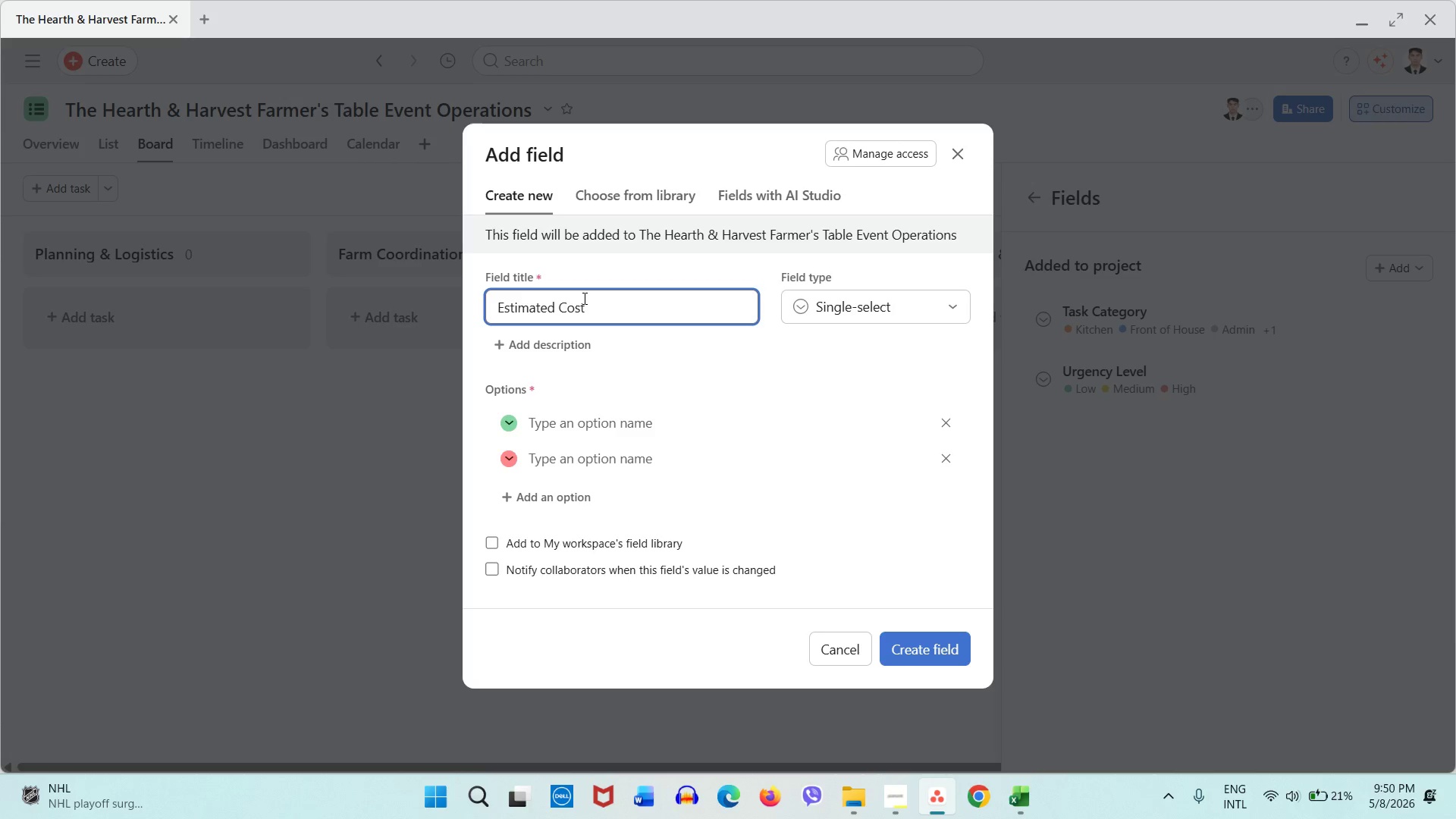 
left_click([843, 306])
 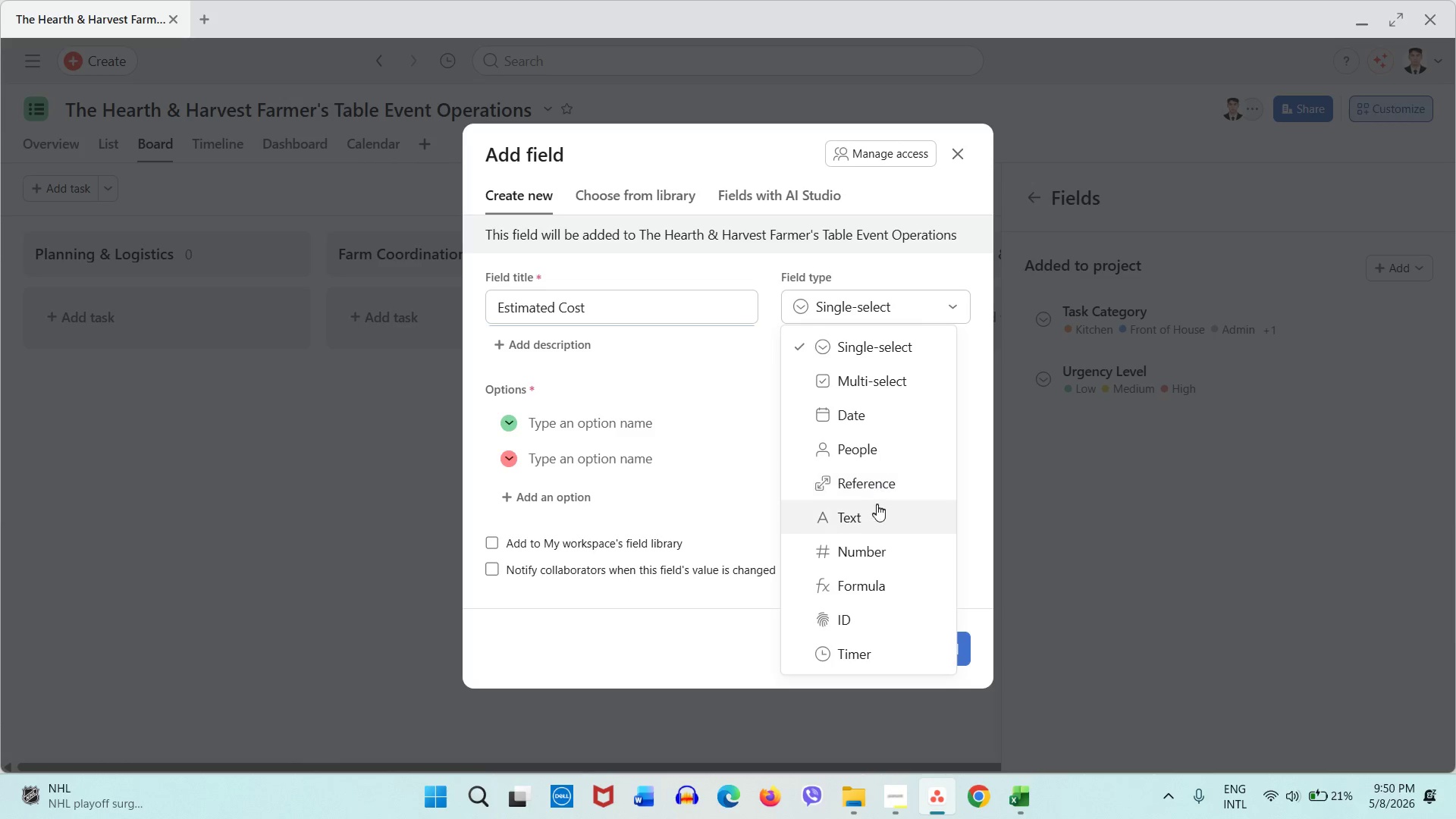 
left_click([881, 539])
 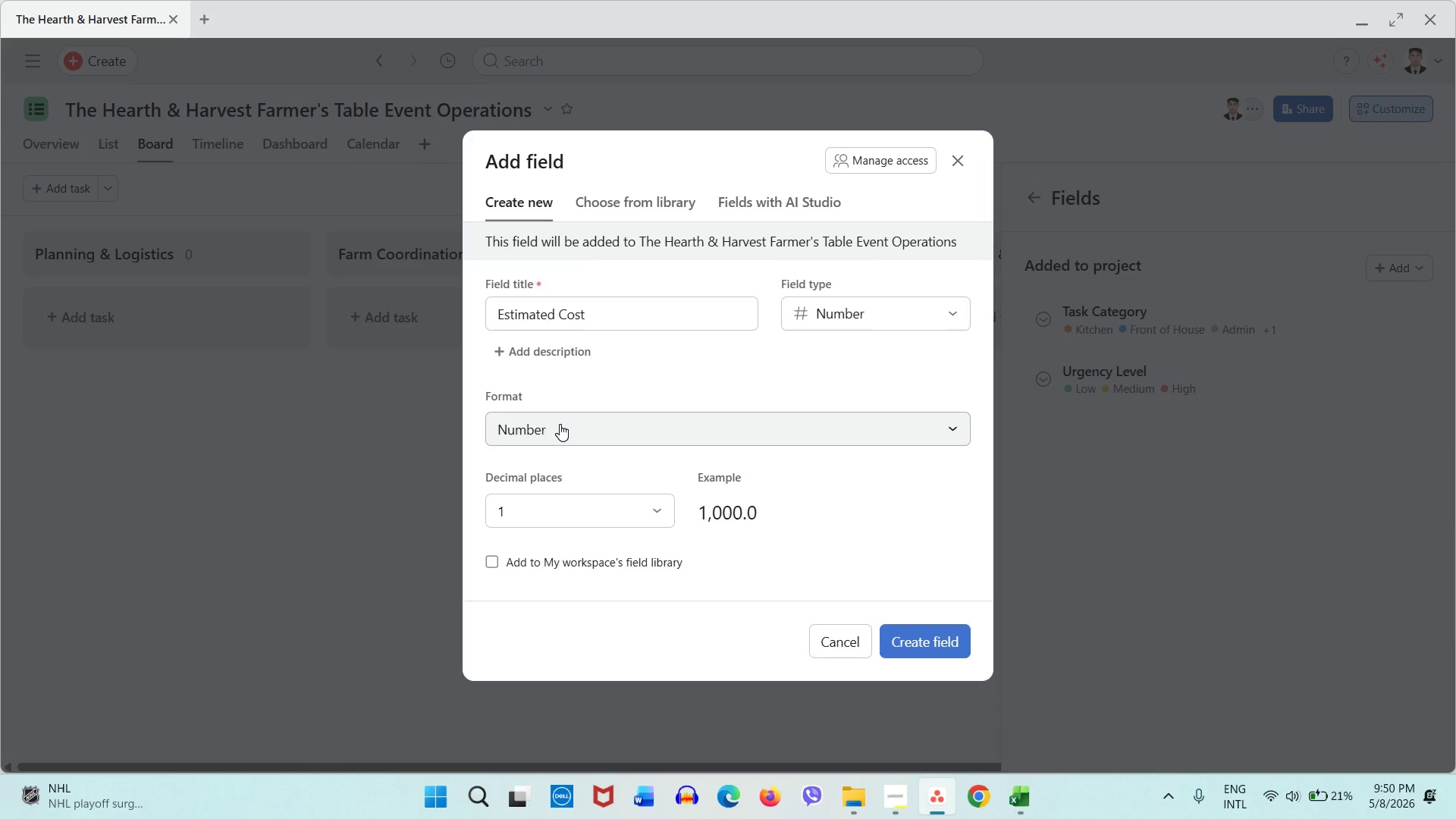 
left_click([560, 424])
 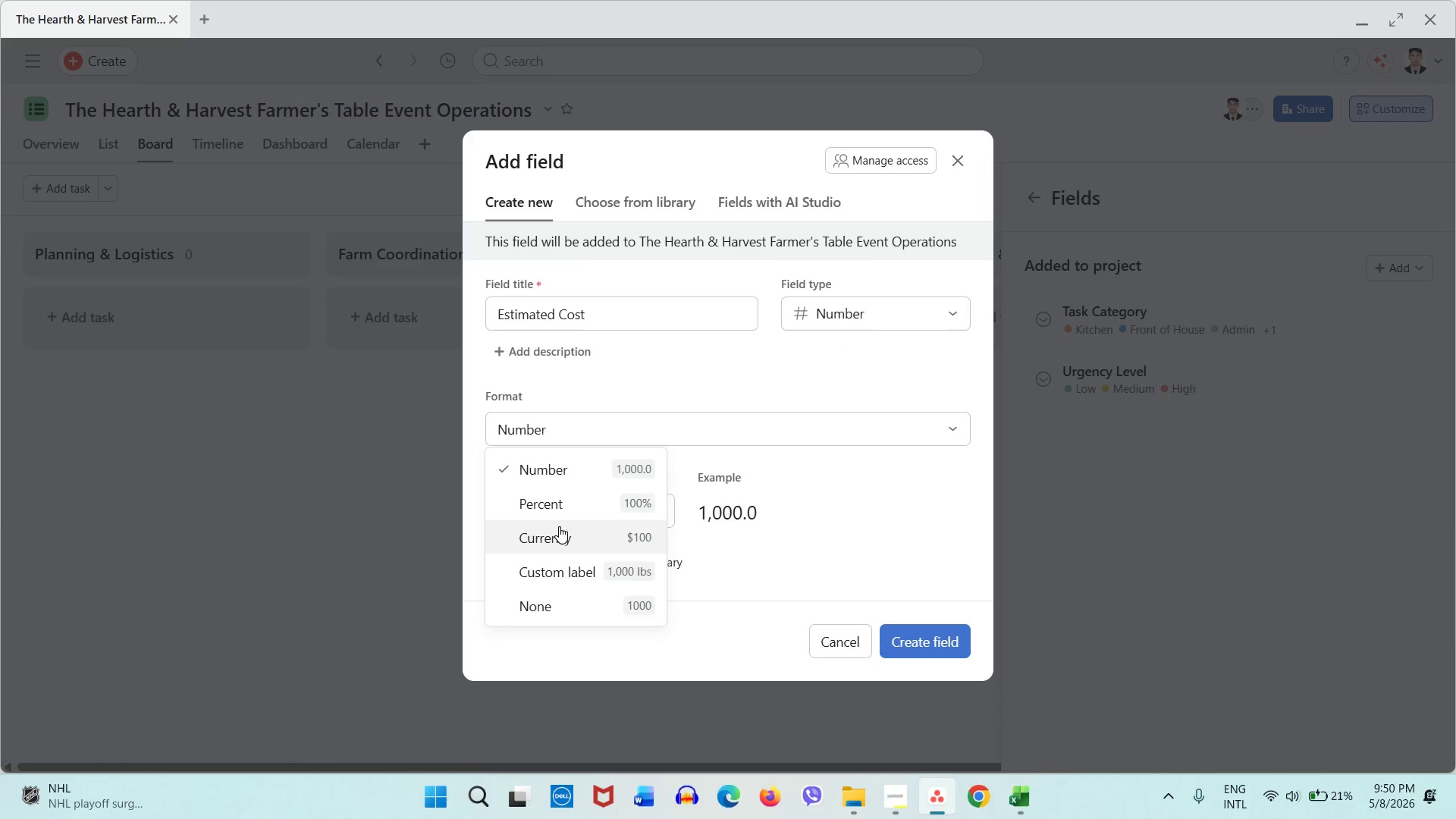 
left_click([557, 536])
 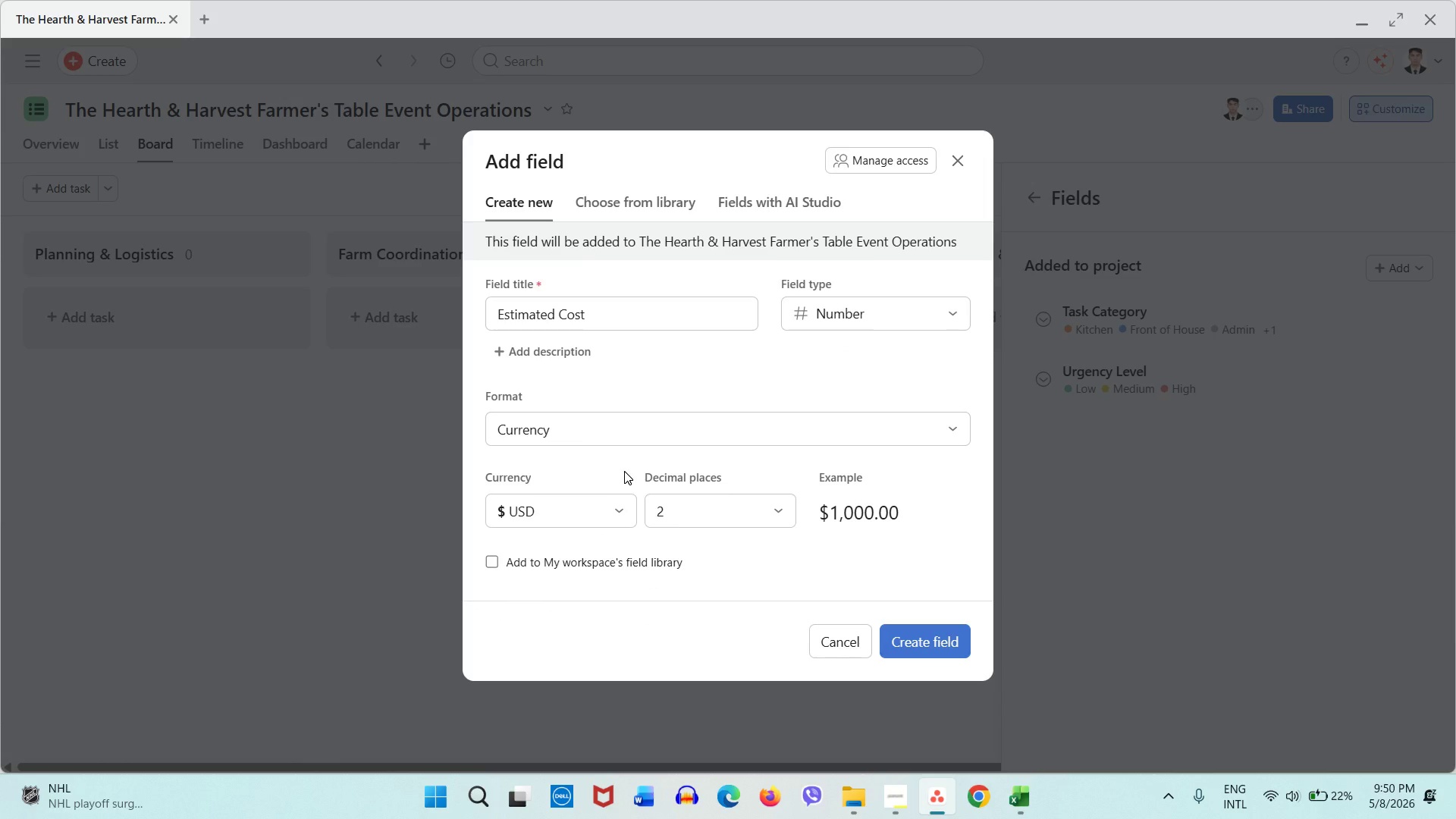 
wait(5.55)
 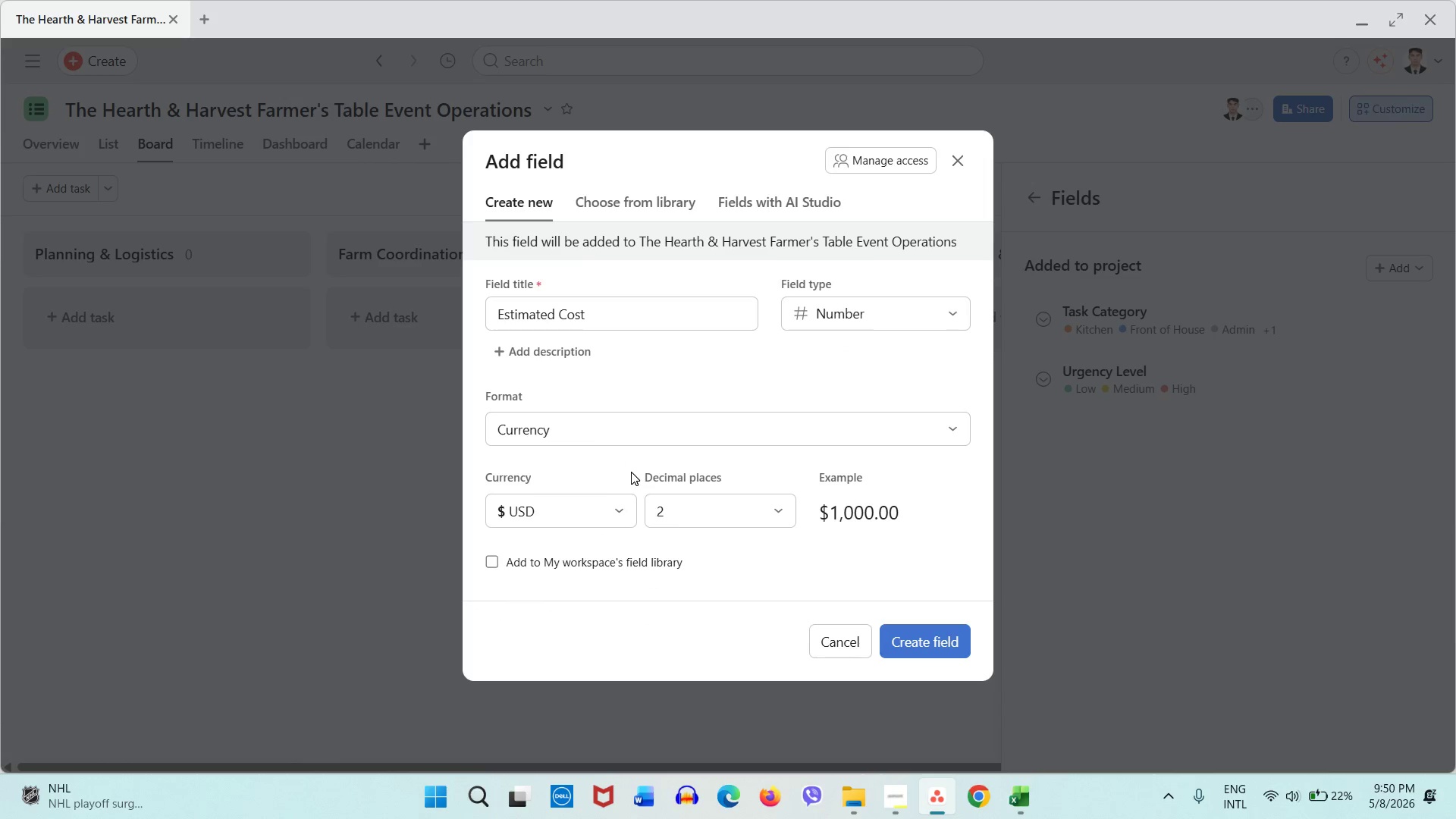 
left_click([699, 522])
 